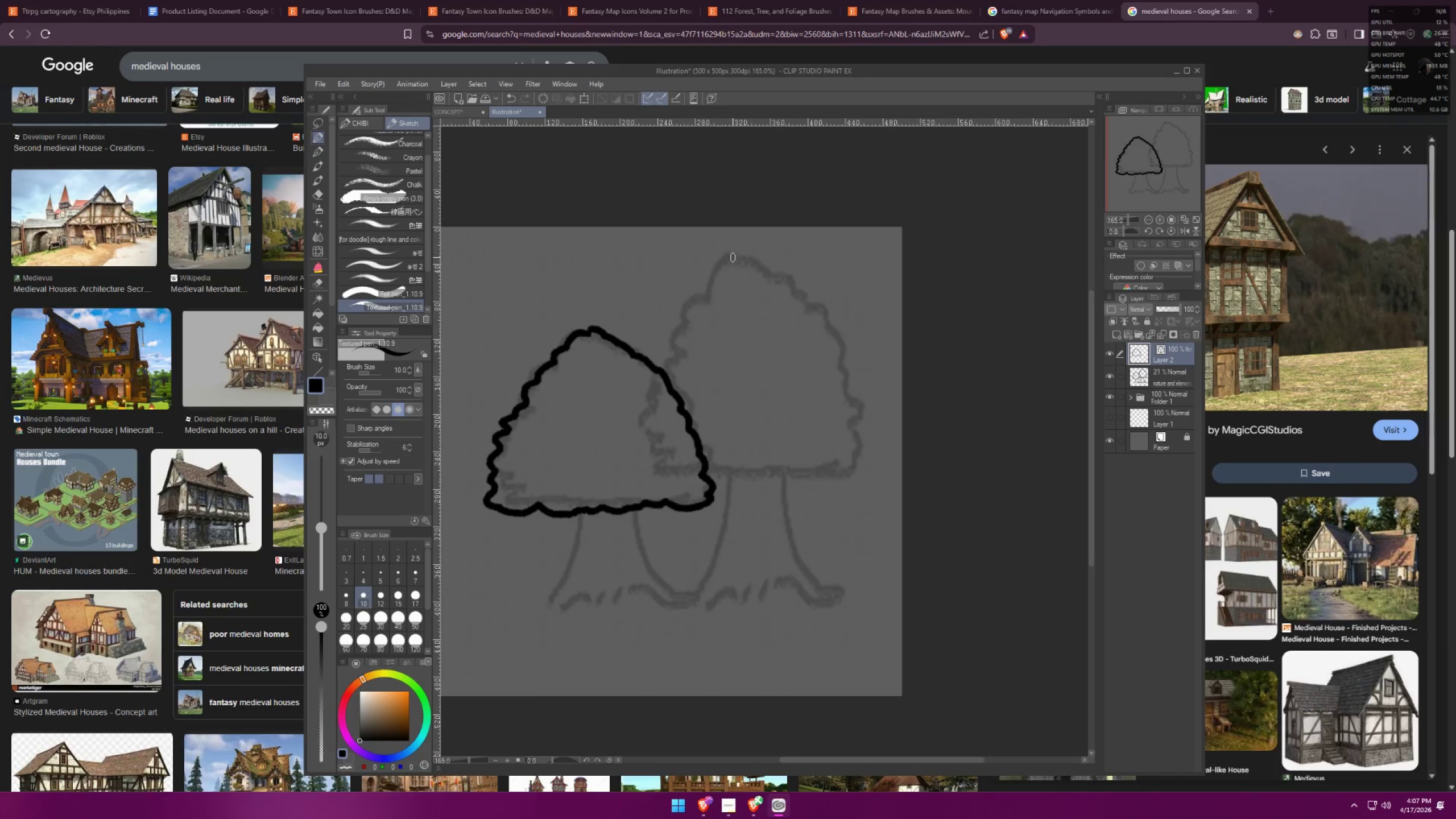 
left_click_drag(start_coordinate=[752, 390], to_coordinate=[668, 416])
 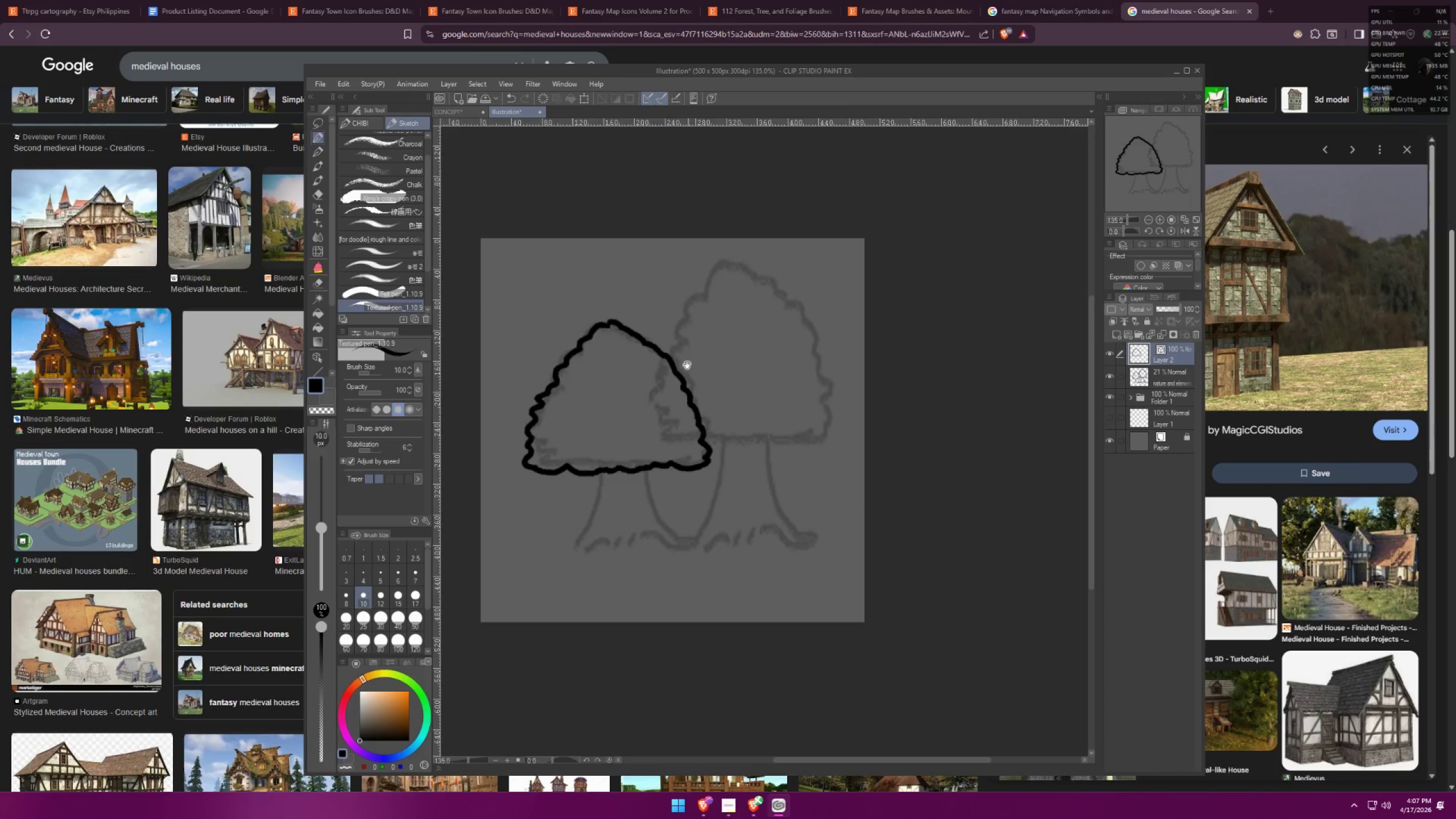 
scroll: coordinate [653, 325], scroll_direction: down, amount: 6.0
 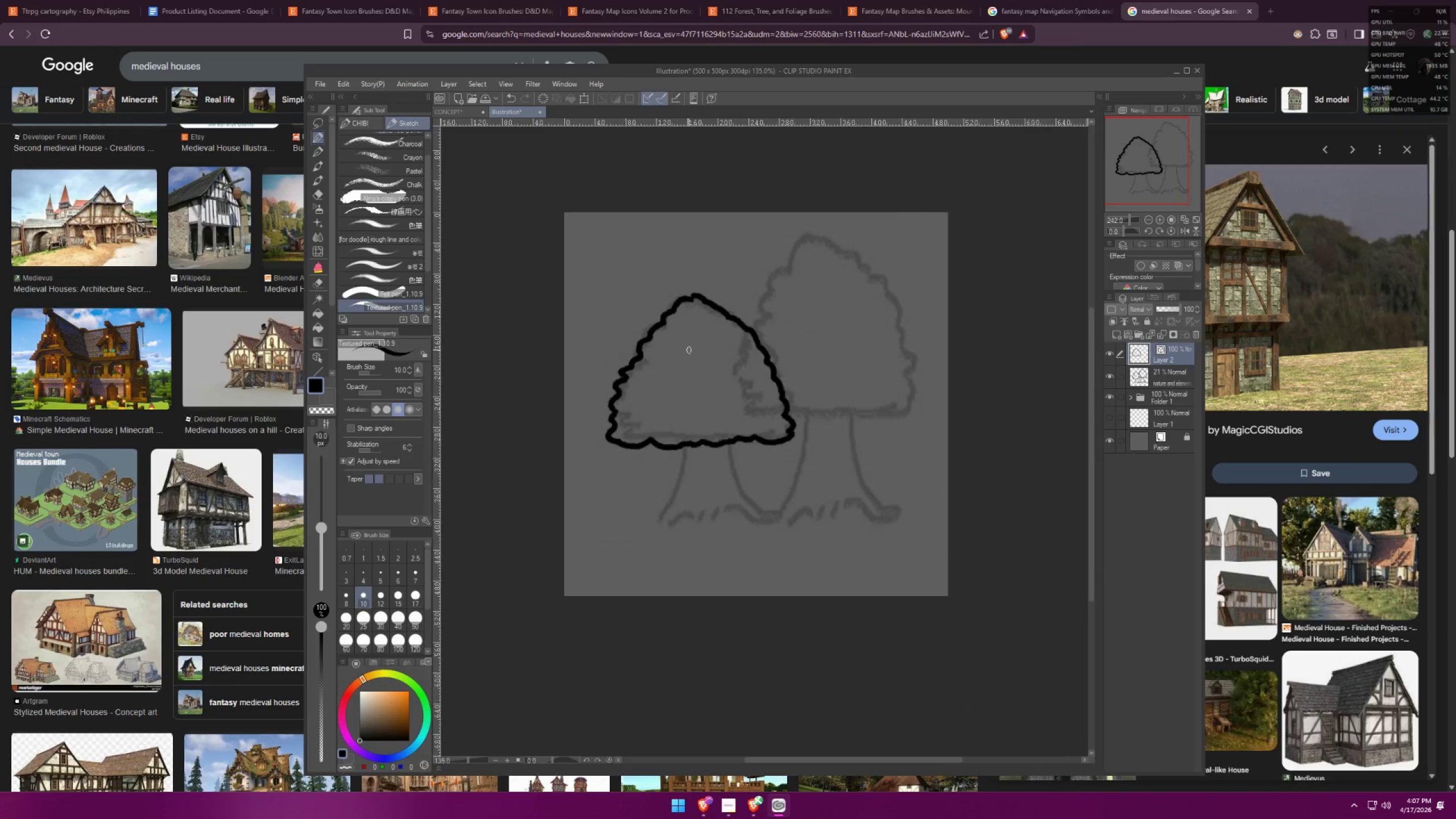 
scroll: coordinate [702, 274], scroll_direction: up, amount: 3.0
 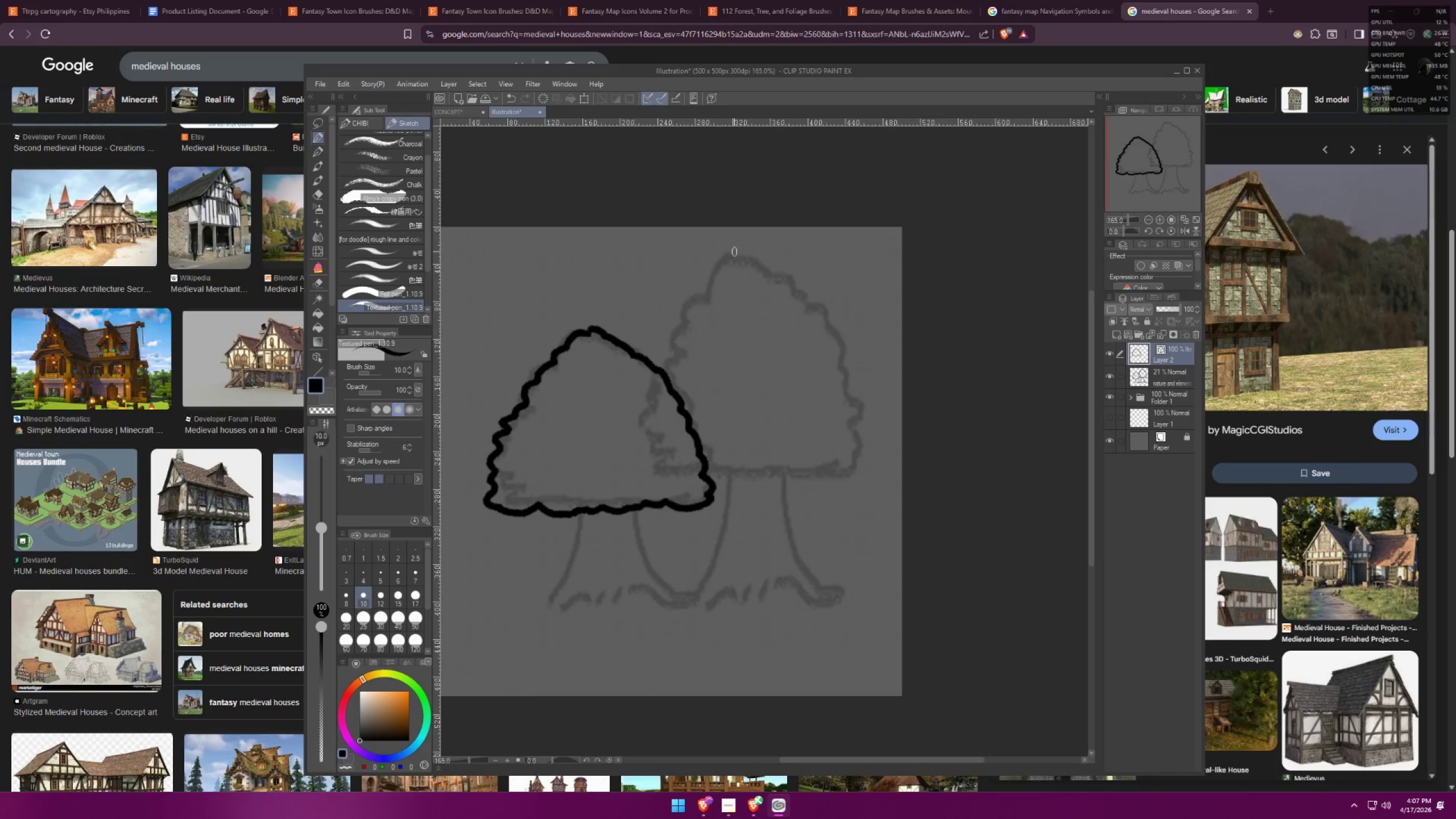 
left_click_drag(start_coordinate=[737, 248], to_coordinate=[714, 267])
 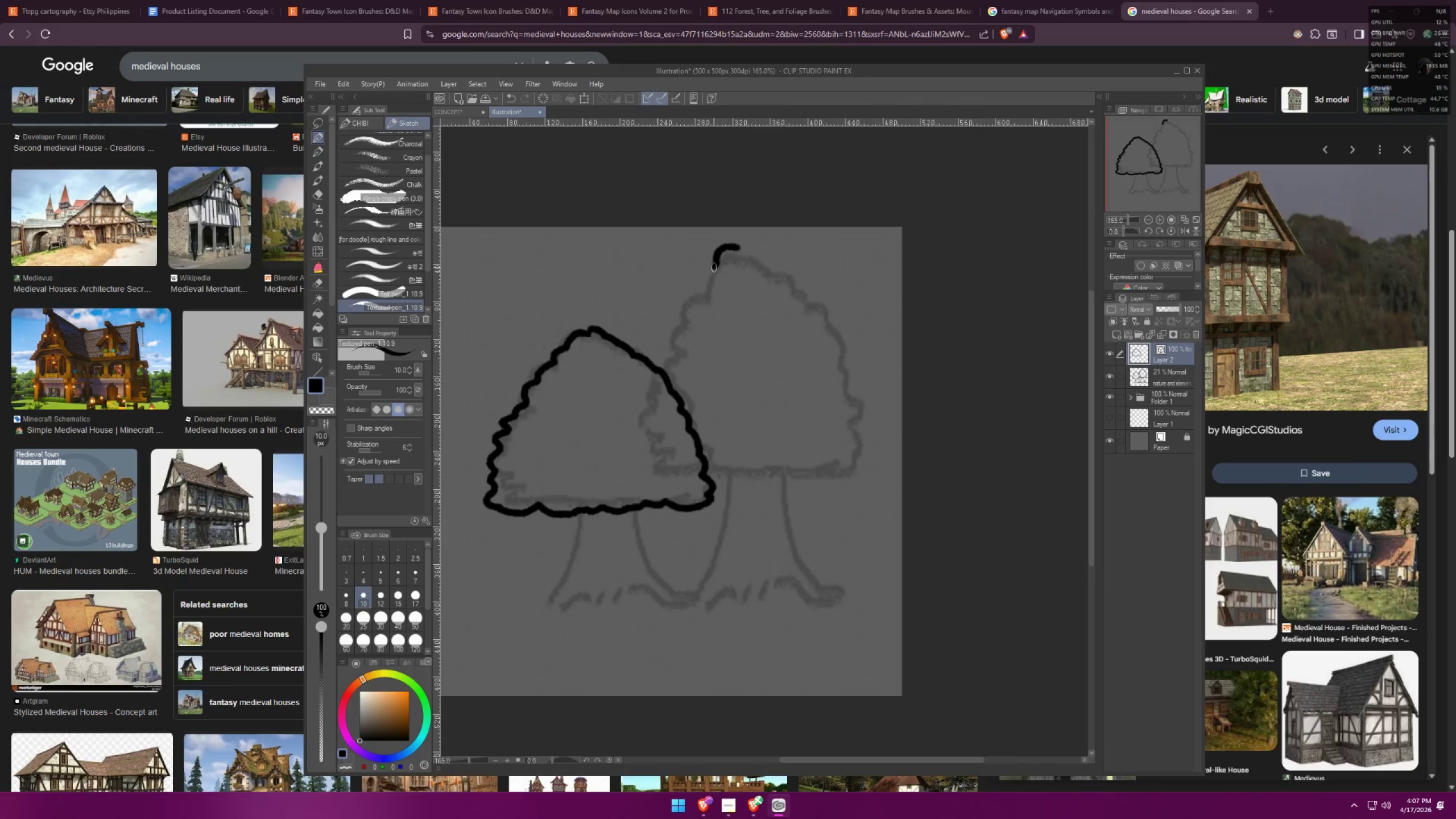 
left_click_drag(start_coordinate=[713, 267], to_coordinate=[705, 284])
 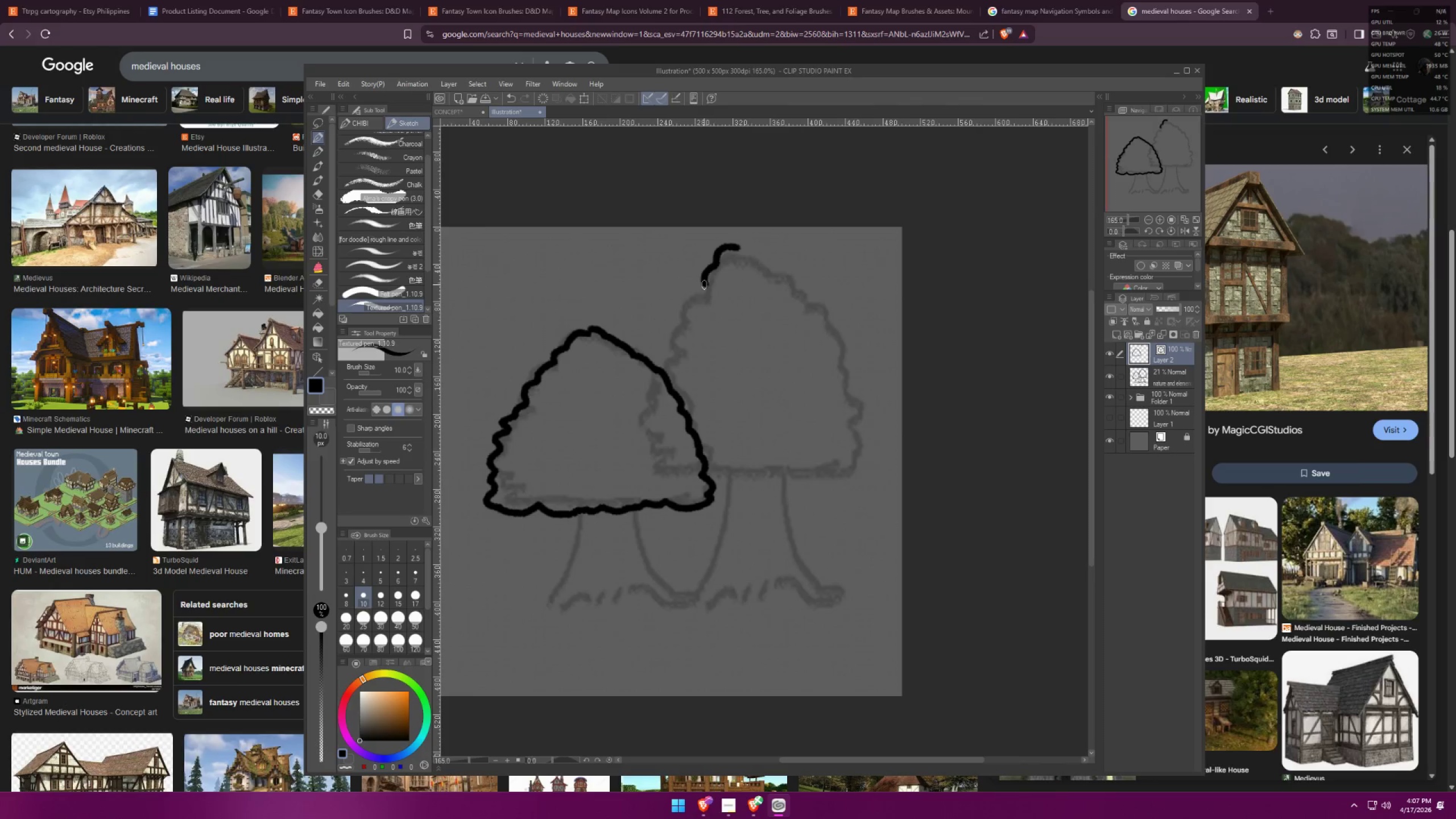 
left_click_drag(start_coordinate=[702, 286], to_coordinate=[692, 311])
 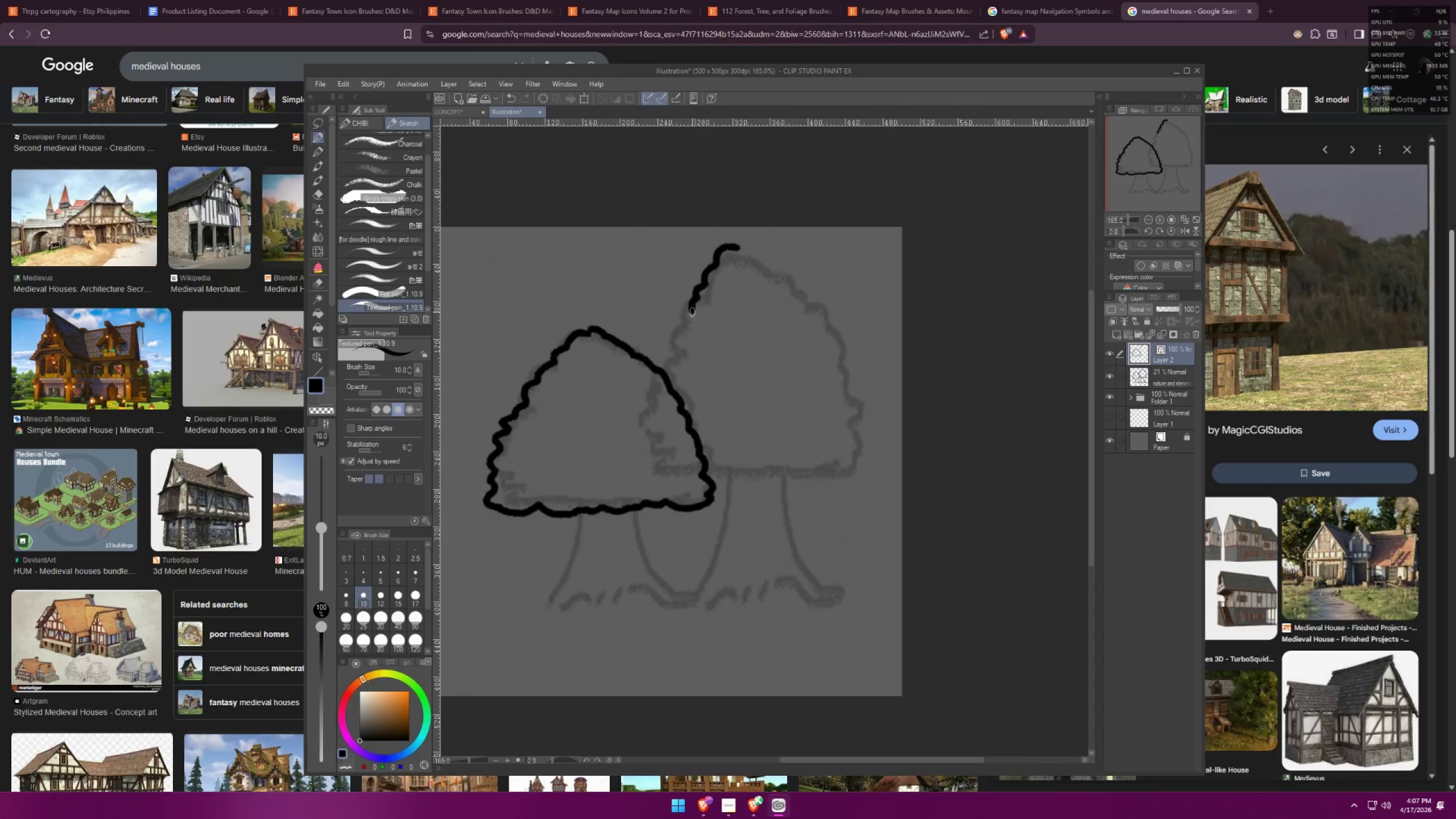 
left_click_drag(start_coordinate=[692, 312], to_coordinate=[661, 372])
 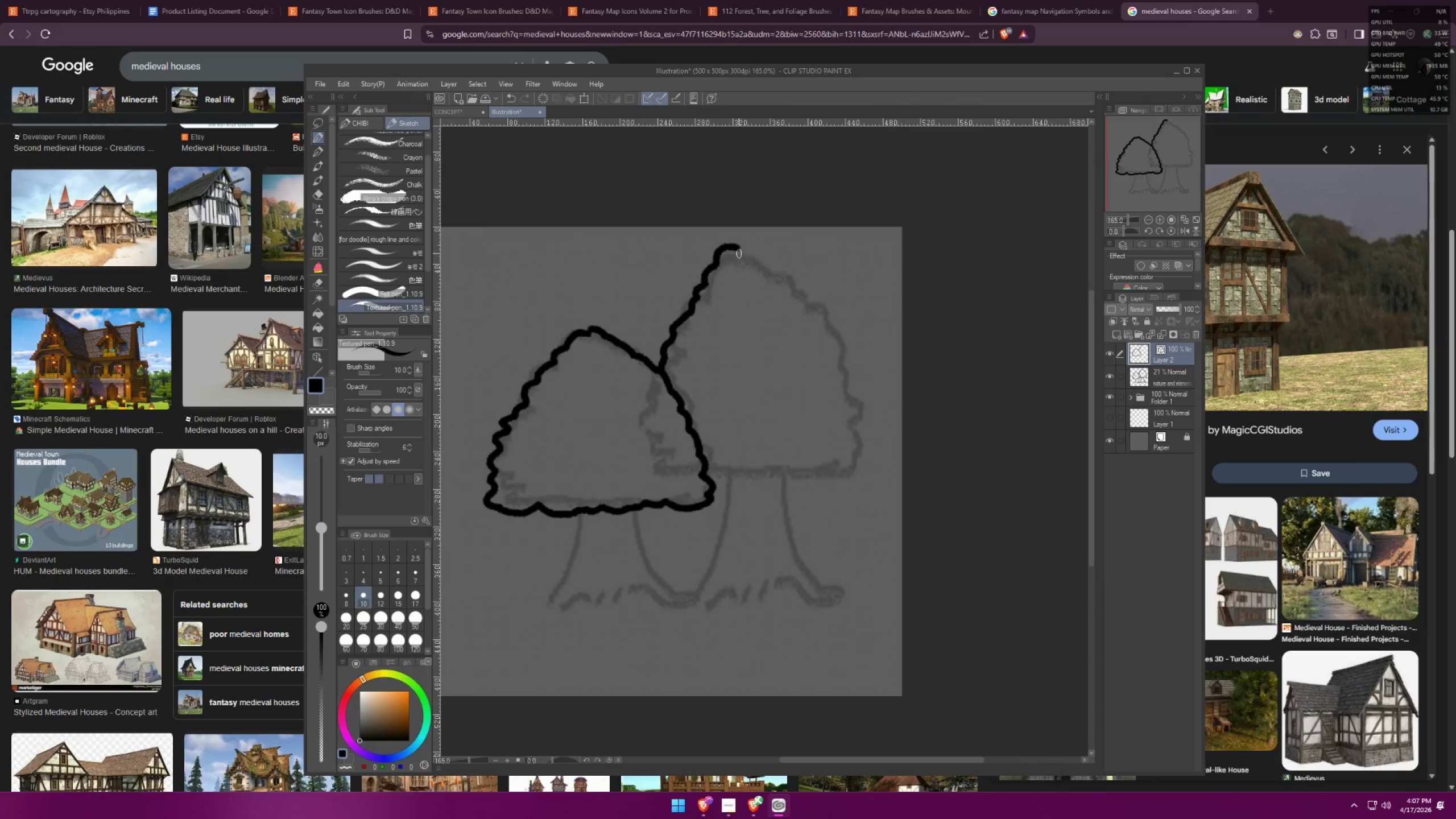 
left_click_drag(start_coordinate=[738, 247], to_coordinate=[779, 265])
 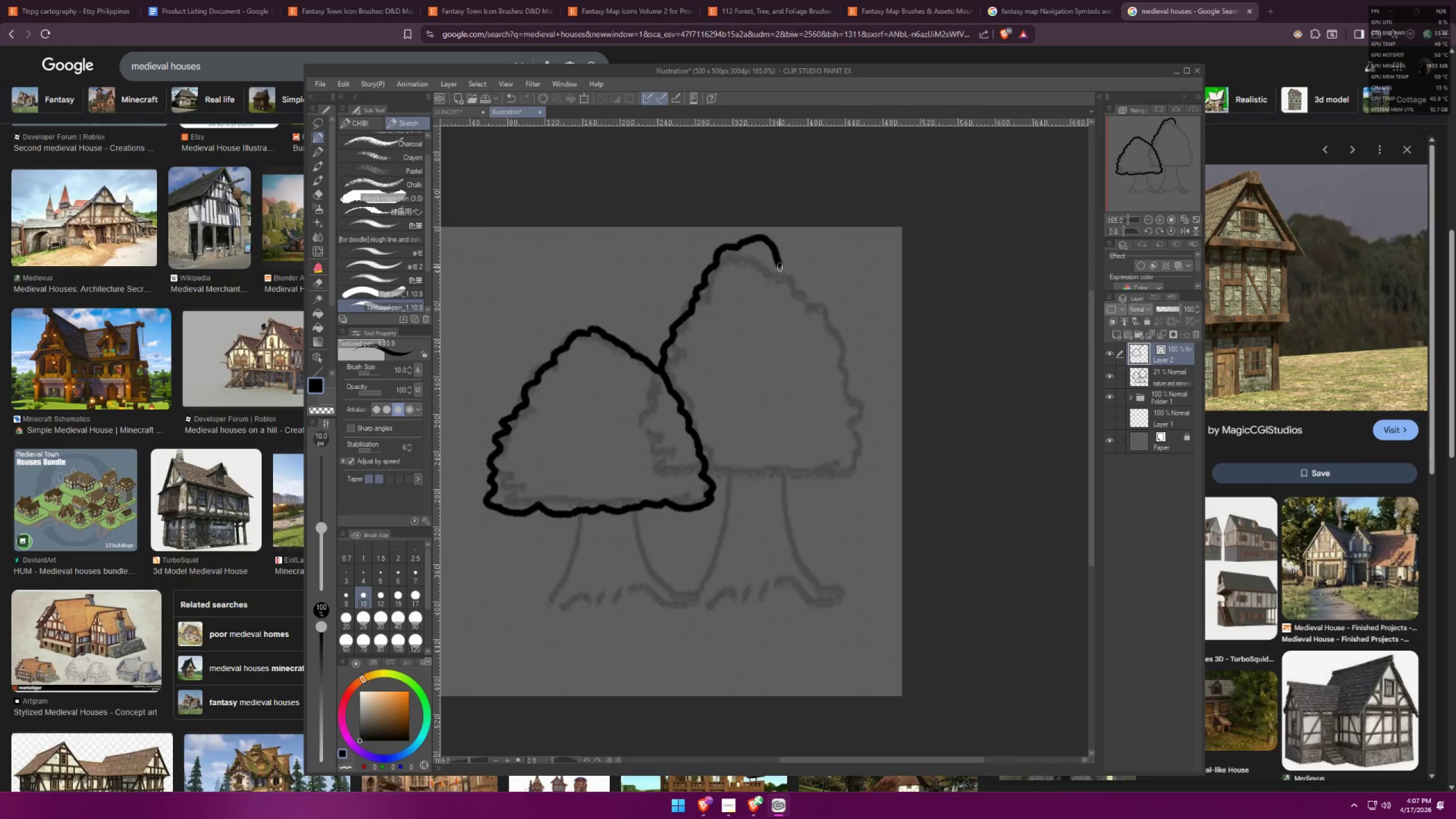 
left_click_drag(start_coordinate=[780, 266], to_coordinate=[789, 275])
 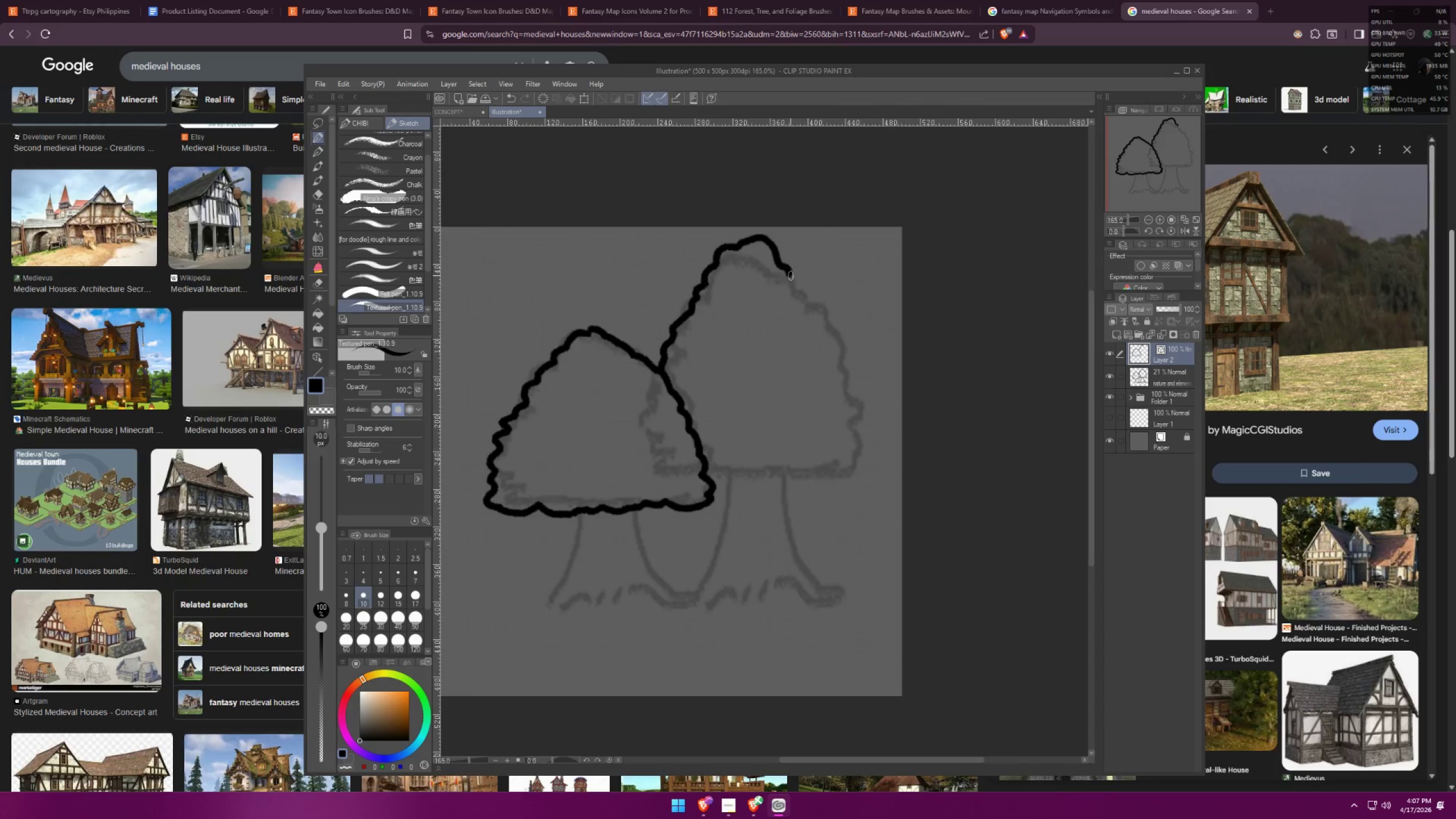 
left_click_drag(start_coordinate=[791, 275], to_coordinate=[808, 301])
 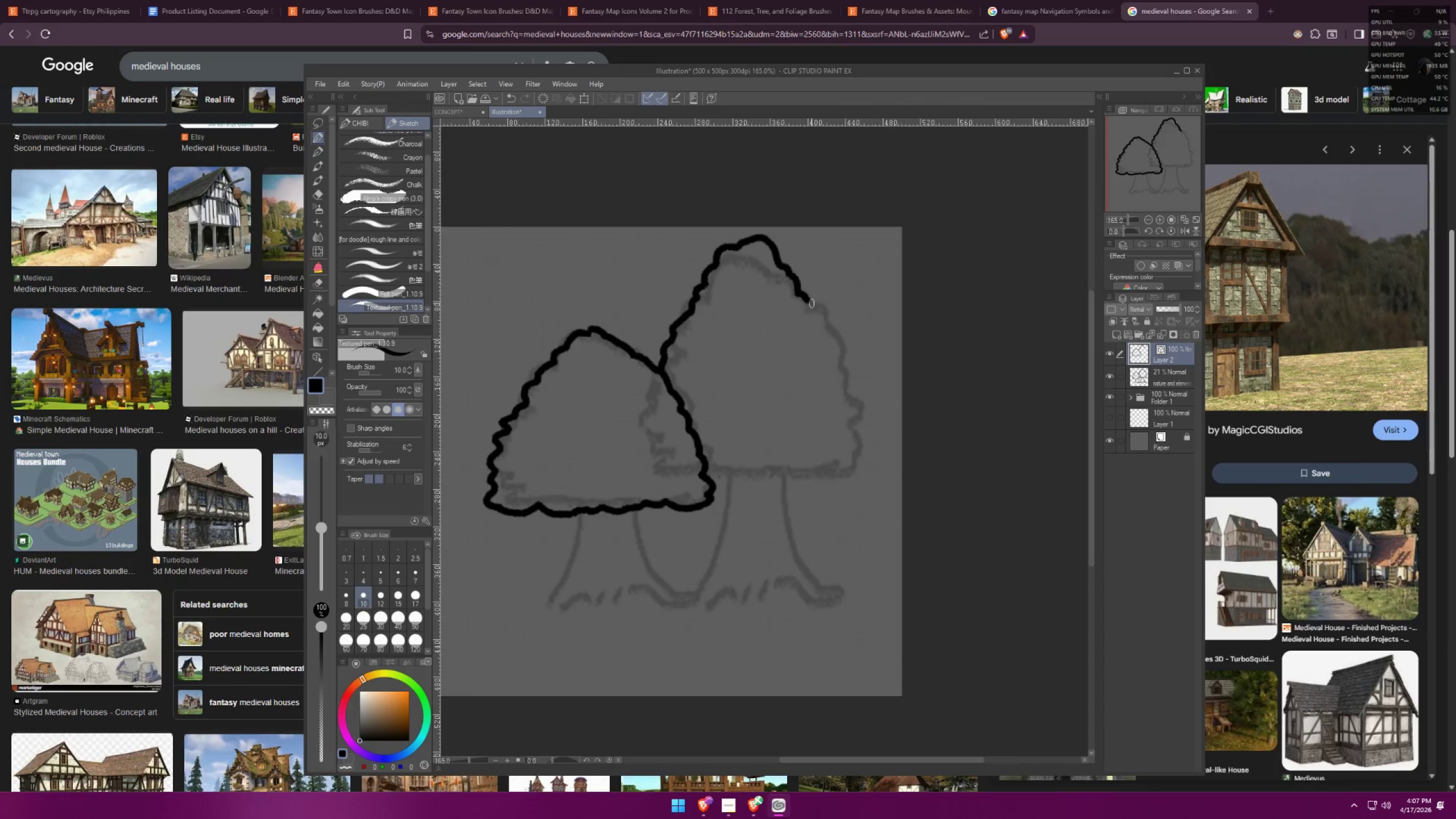 
left_click_drag(start_coordinate=[812, 303], to_coordinate=[829, 323])
 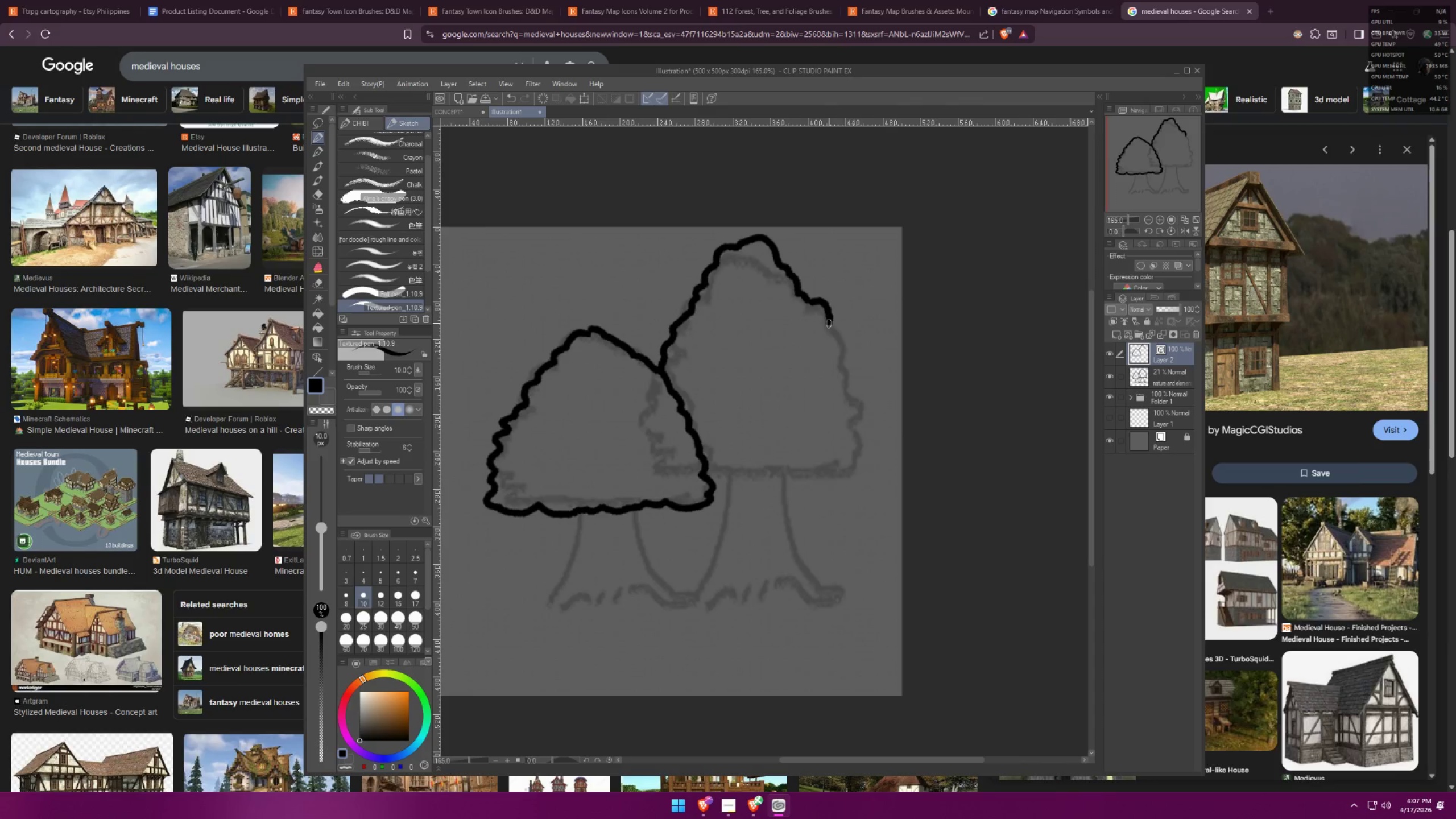 
left_click_drag(start_coordinate=[829, 323], to_coordinate=[838, 338])
 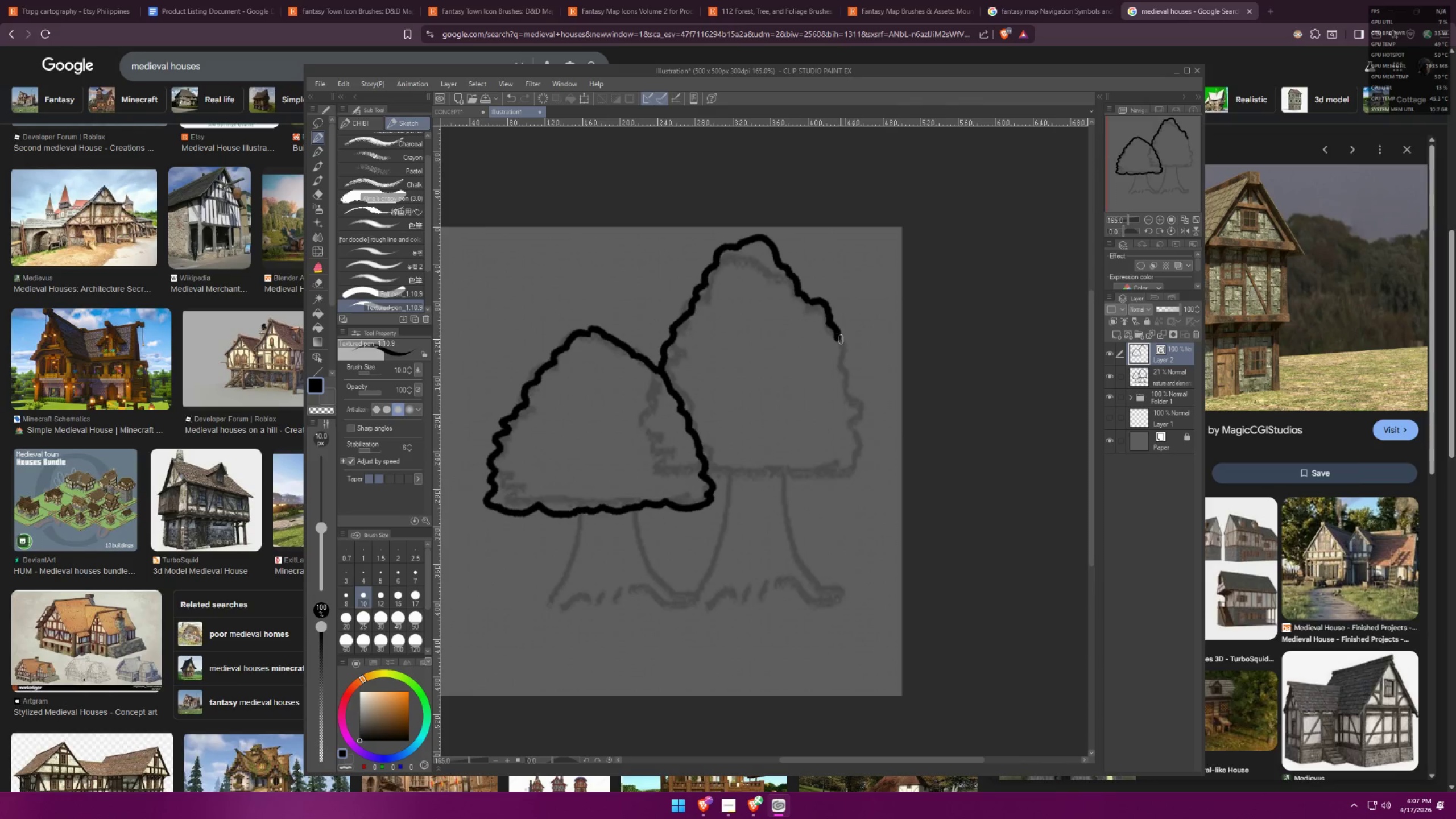 
left_click_drag(start_coordinate=[841, 339], to_coordinate=[846, 356])
 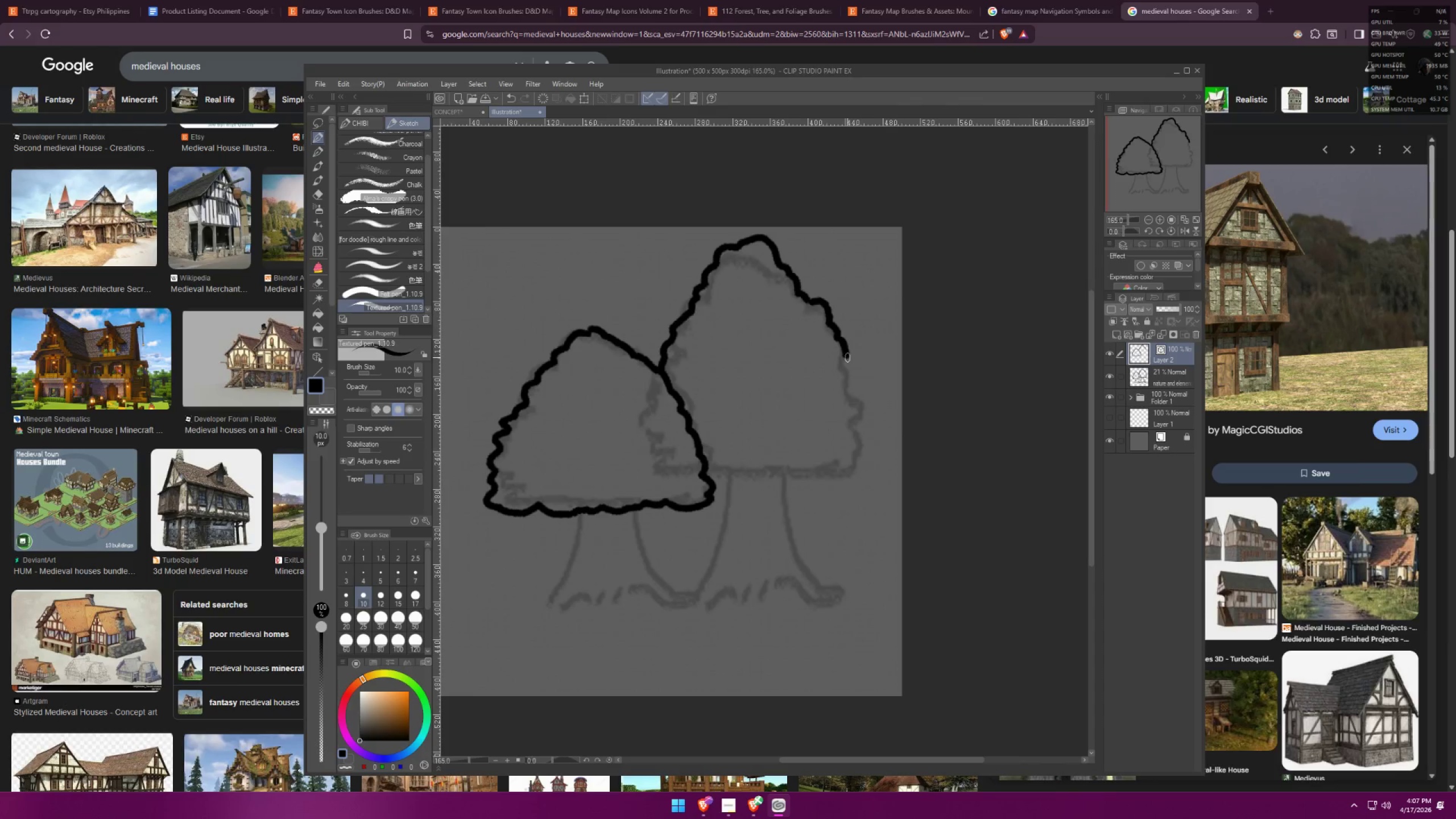 
left_click_drag(start_coordinate=[847, 357], to_coordinate=[843, 370])
 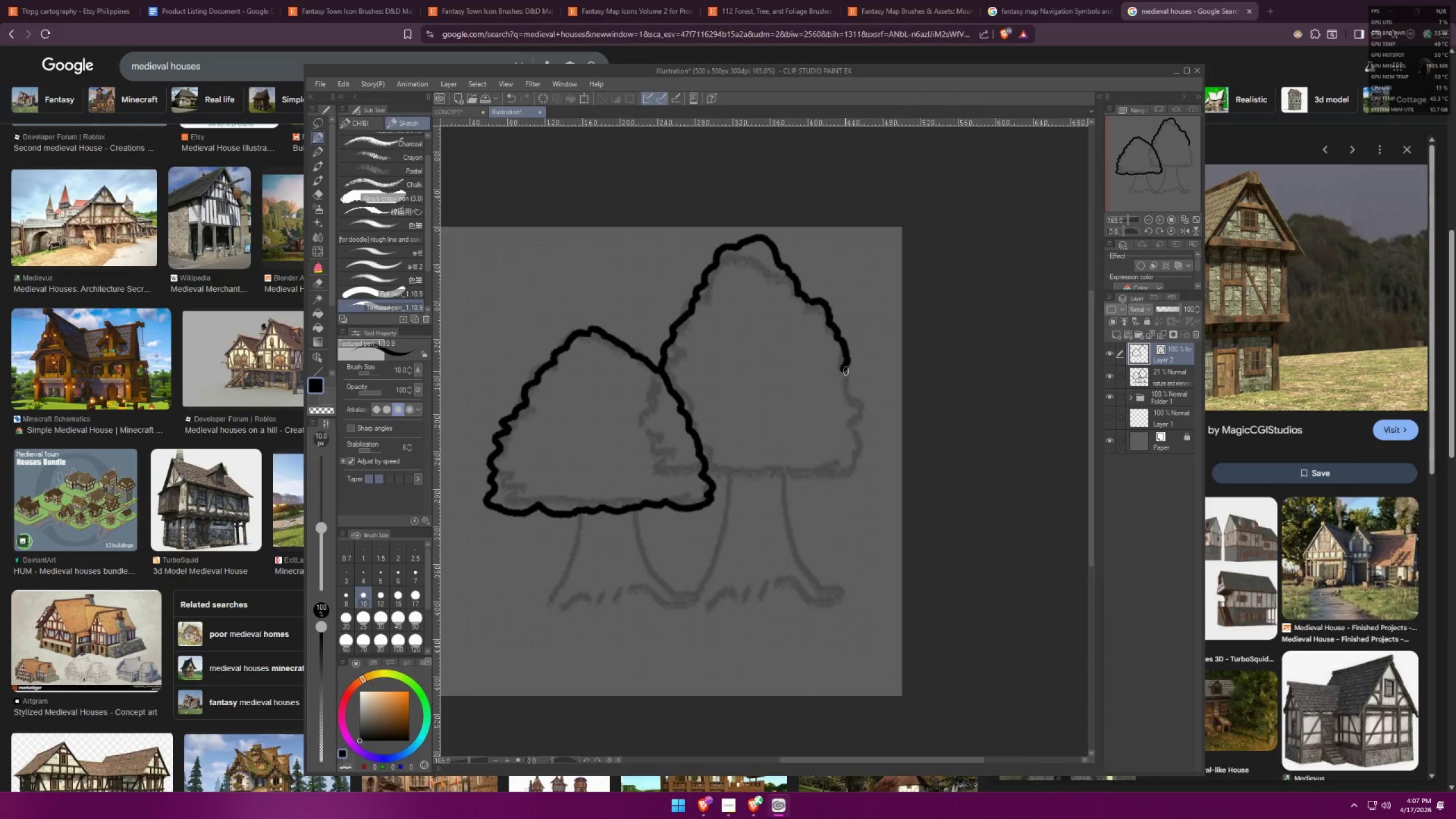 
left_click_drag(start_coordinate=[846, 371], to_coordinate=[851, 383])
 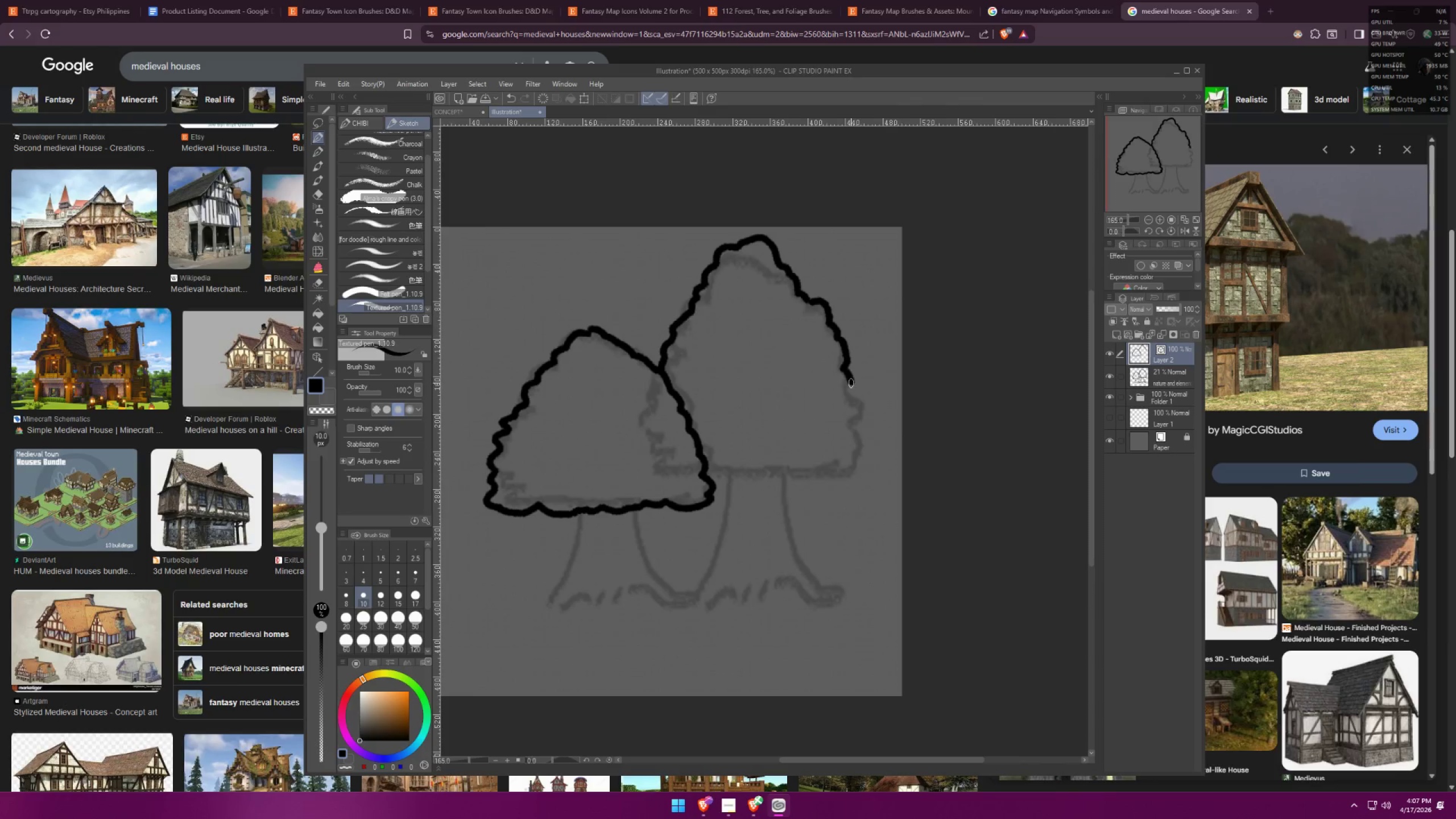 
left_click_drag(start_coordinate=[851, 387], to_coordinate=[846, 399])
 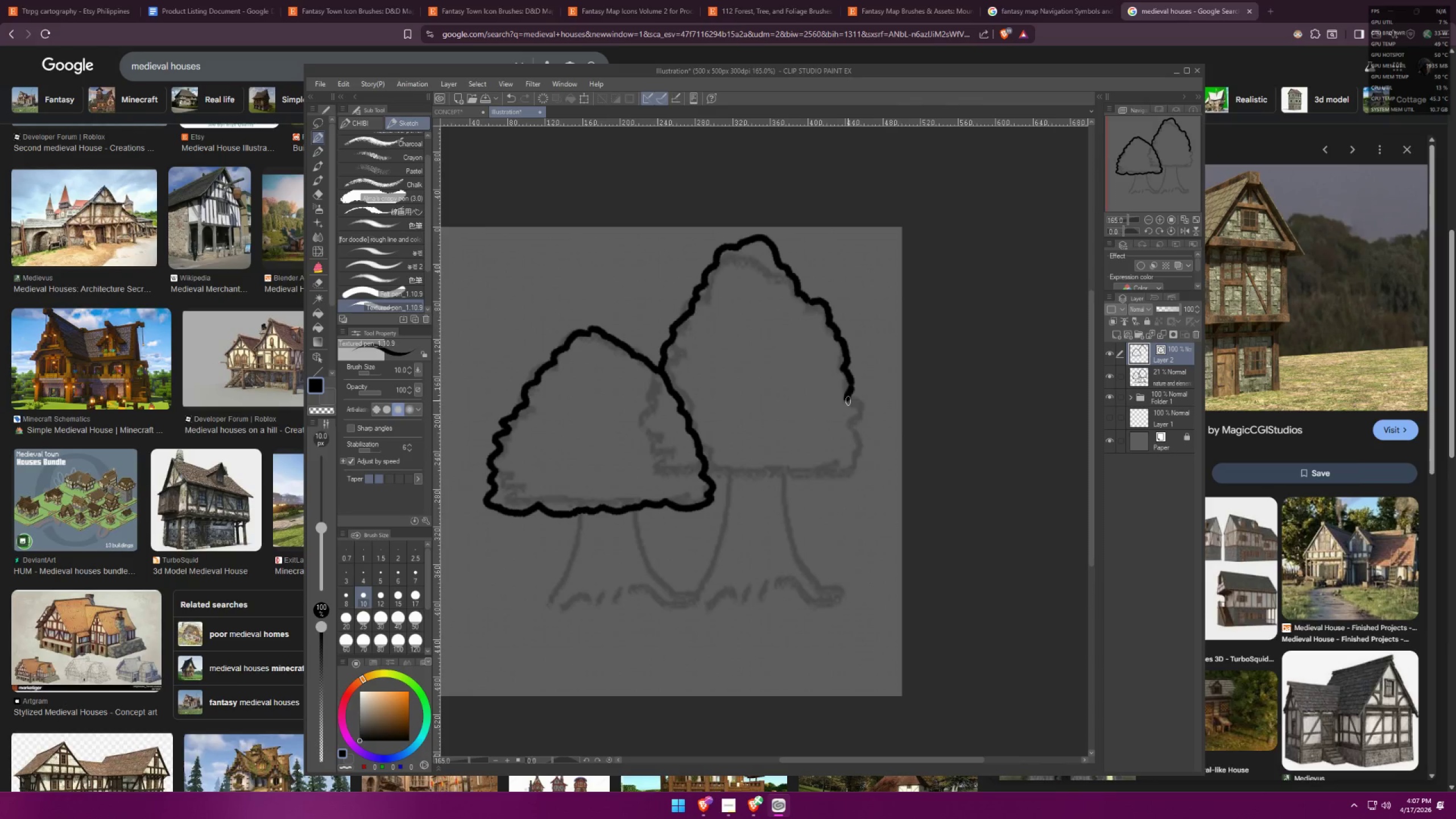 
left_click_drag(start_coordinate=[849, 401], to_coordinate=[851, 414])
 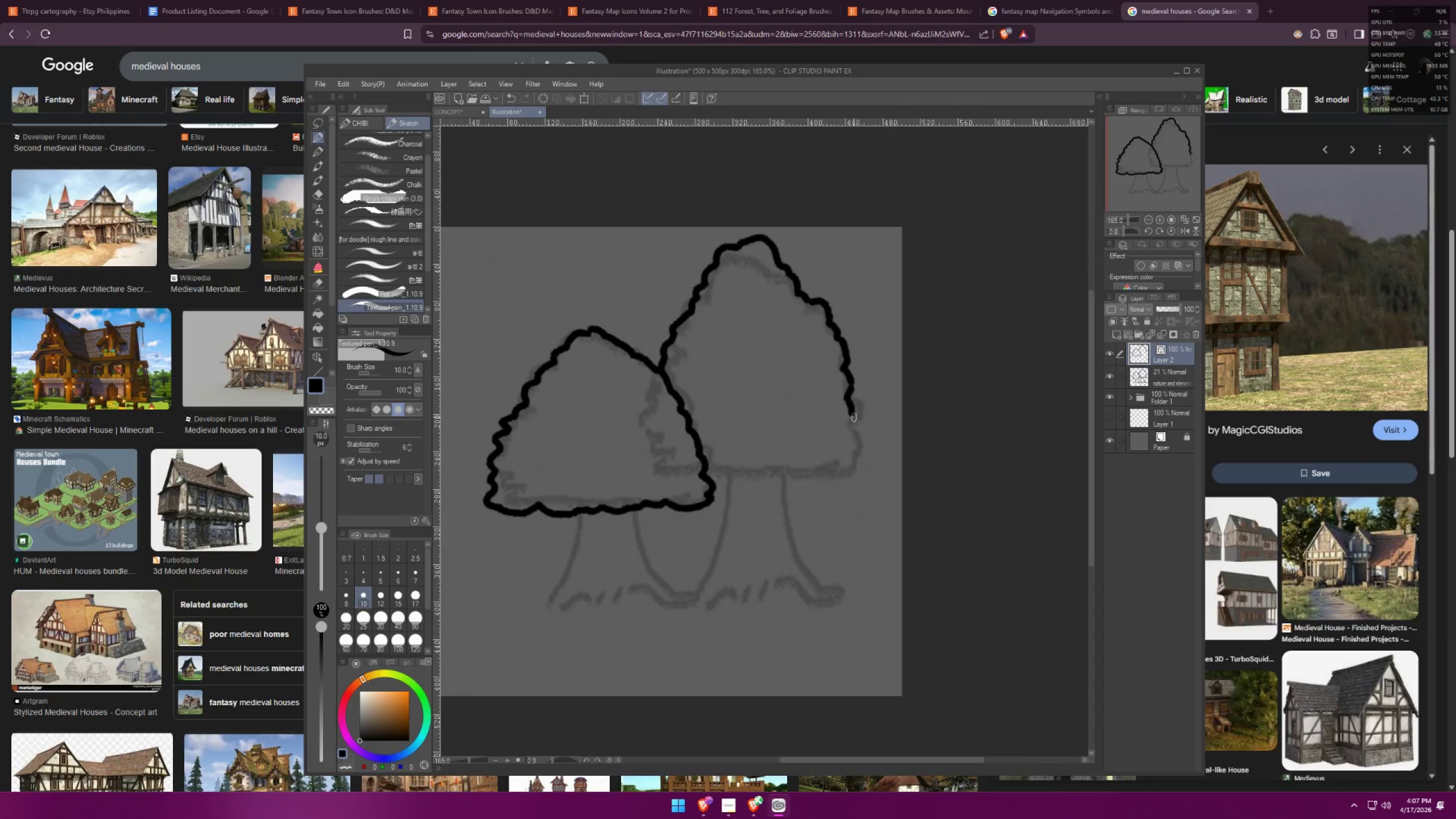 
left_click_drag(start_coordinate=[854, 417], to_coordinate=[858, 439])
 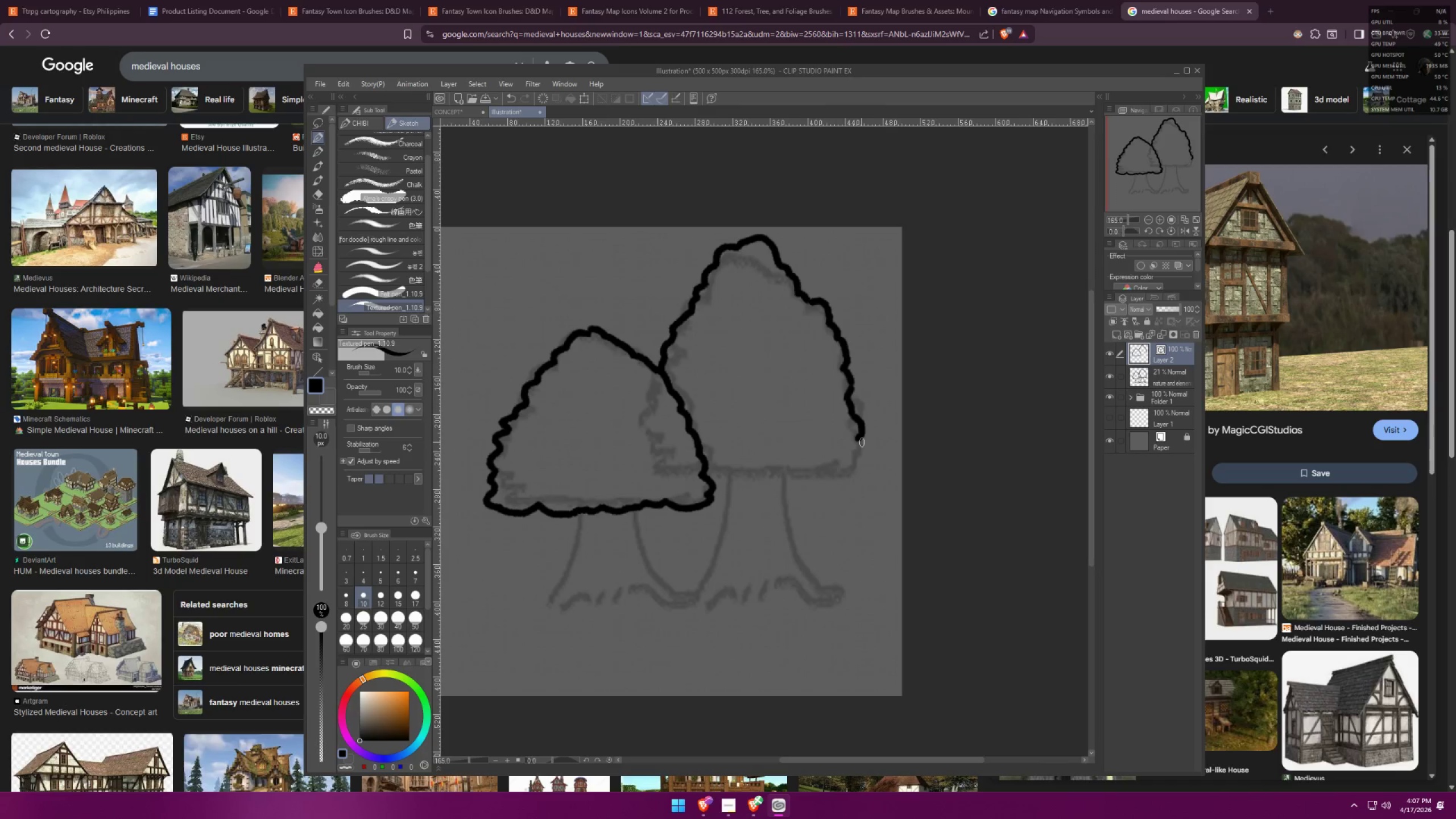 
left_click_drag(start_coordinate=[862, 442], to_coordinate=[862, 456])
 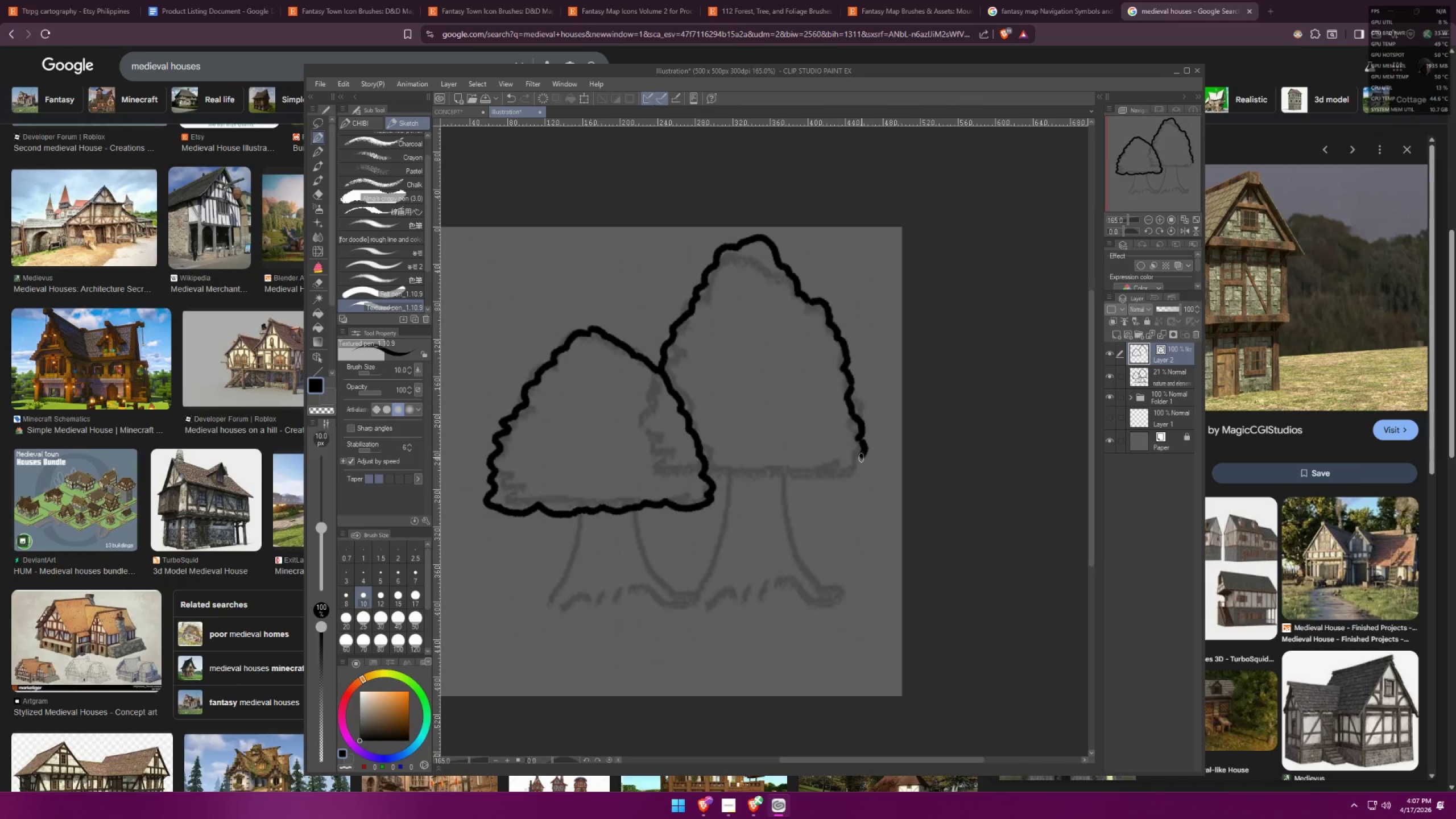 
left_click_drag(start_coordinate=[861, 459], to_coordinate=[851, 472])
 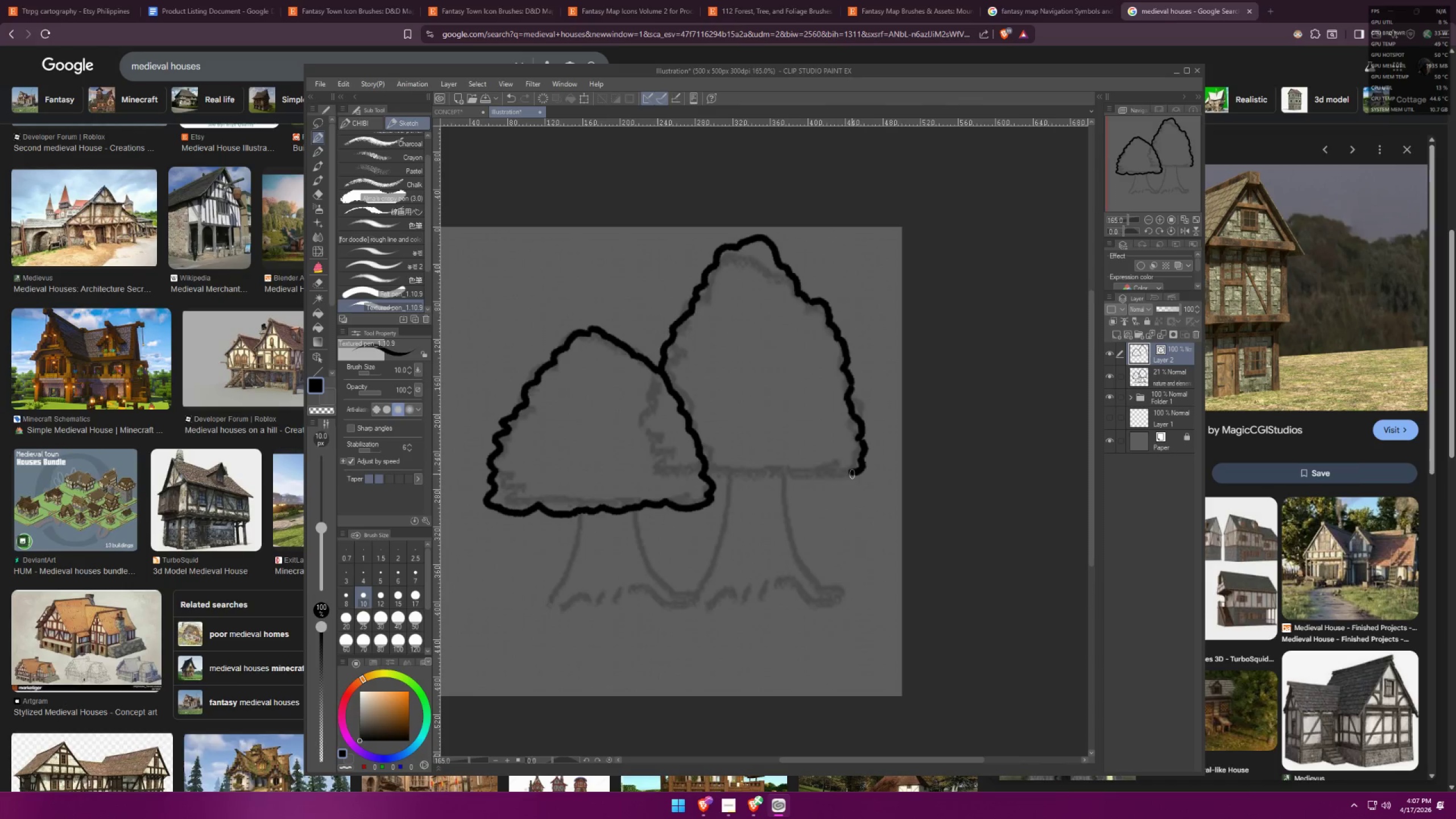 
left_click_drag(start_coordinate=[851, 474], to_coordinate=[796, 478])
 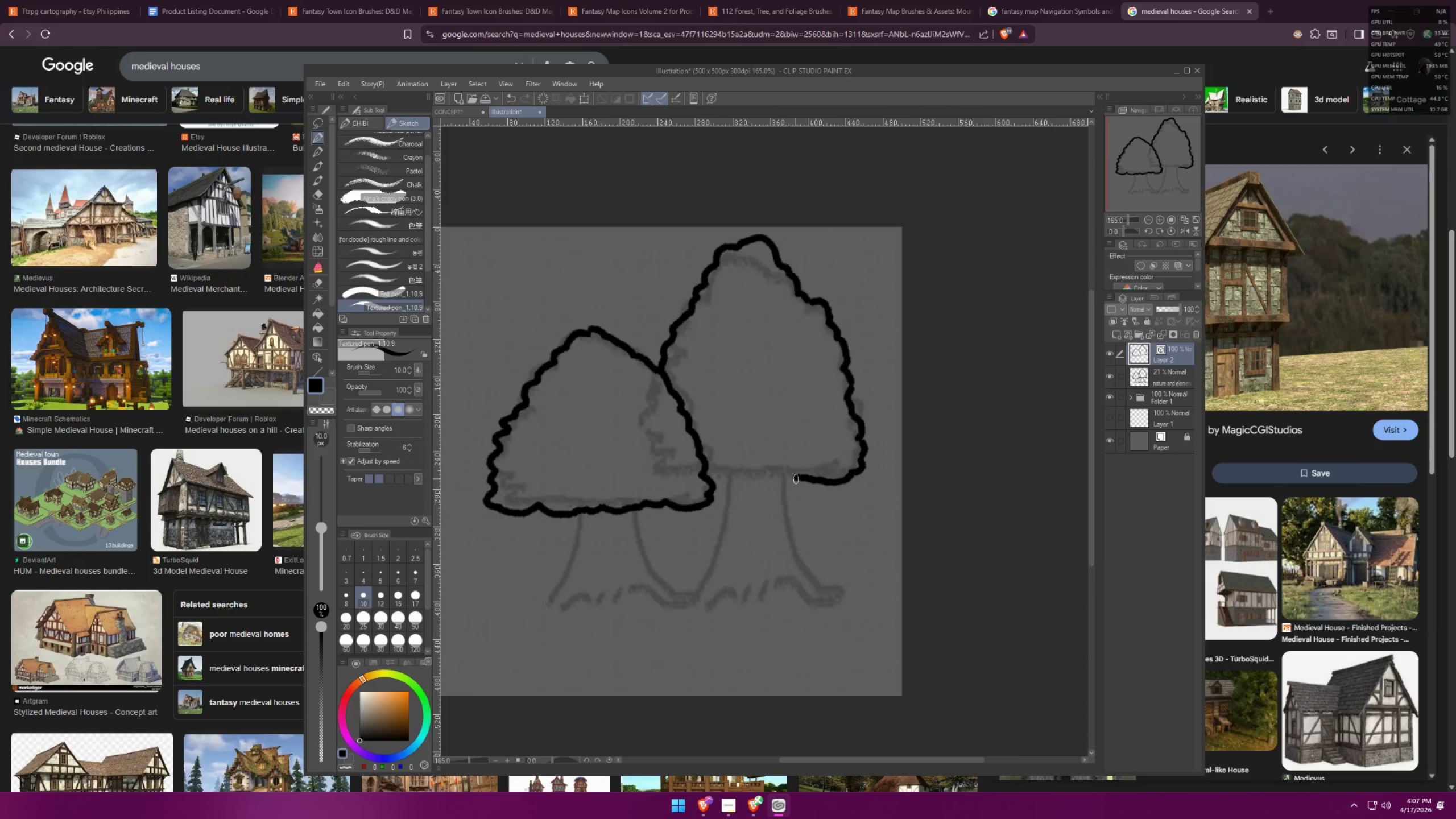 
left_click_drag(start_coordinate=[796, 479], to_coordinate=[761, 479])
 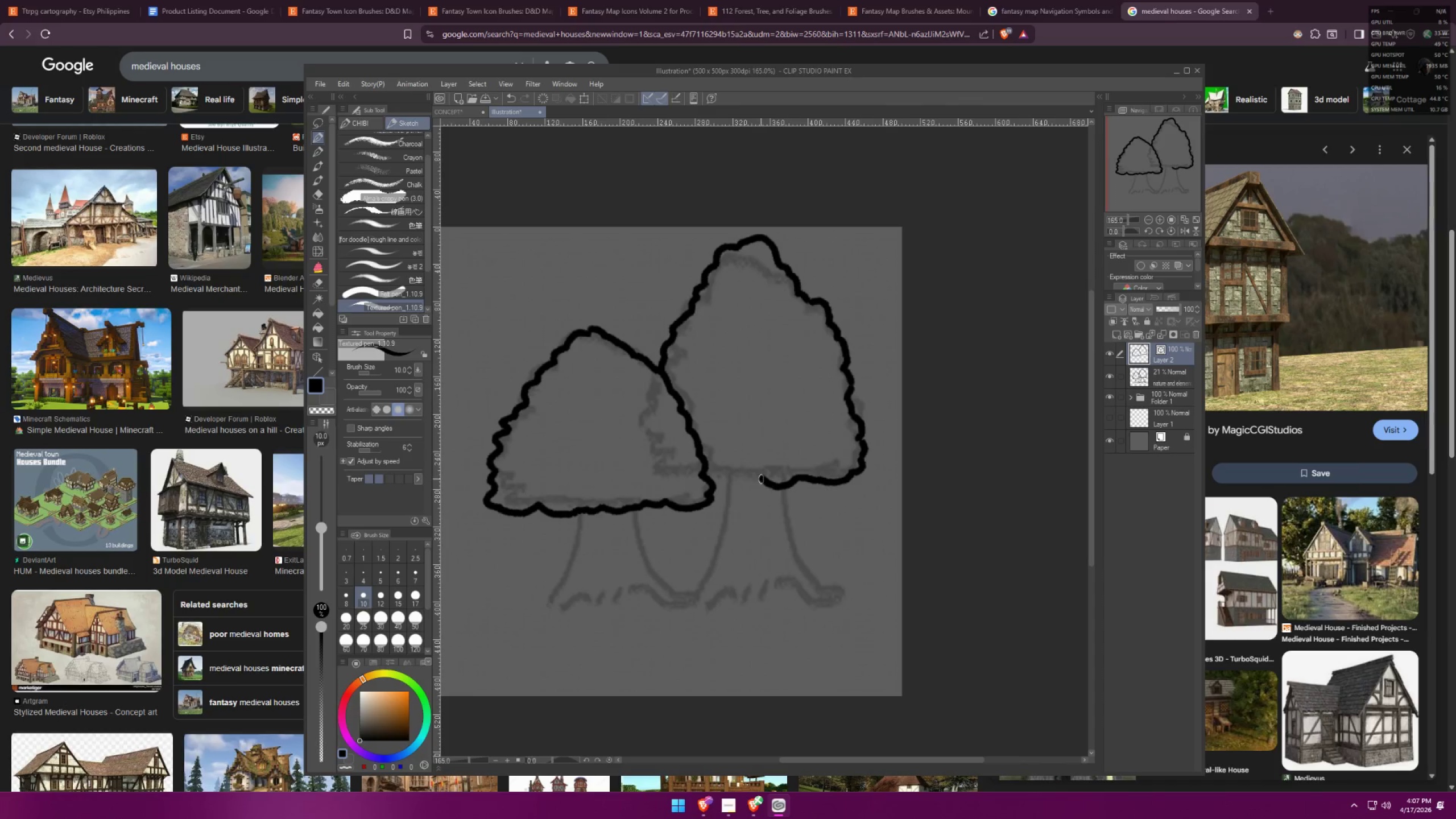 
left_click_drag(start_coordinate=[759, 480], to_coordinate=[739, 482])
 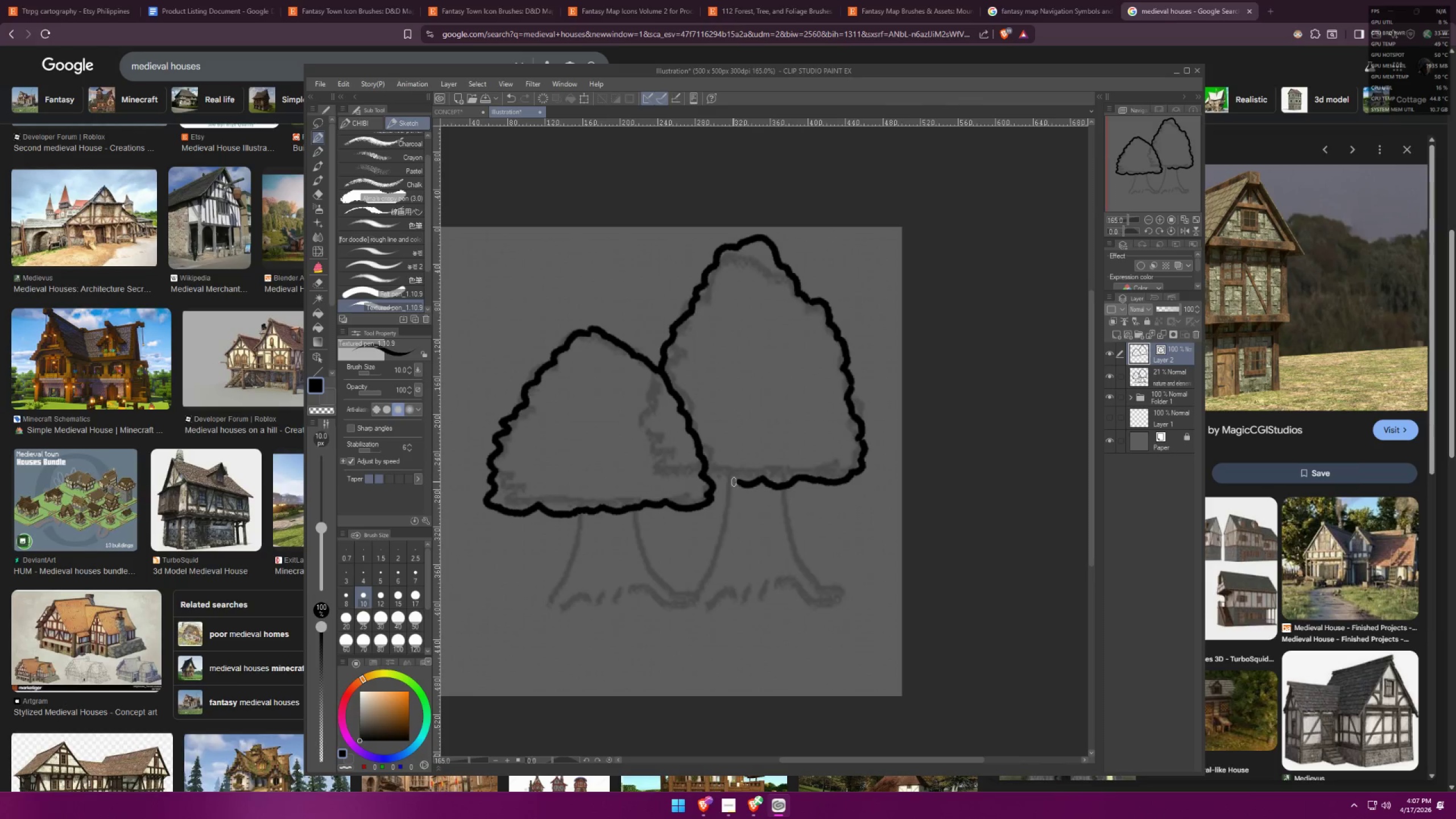 
left_click_drag(start_coordinate=[734, 482], to_coordinate=[697, 485])
 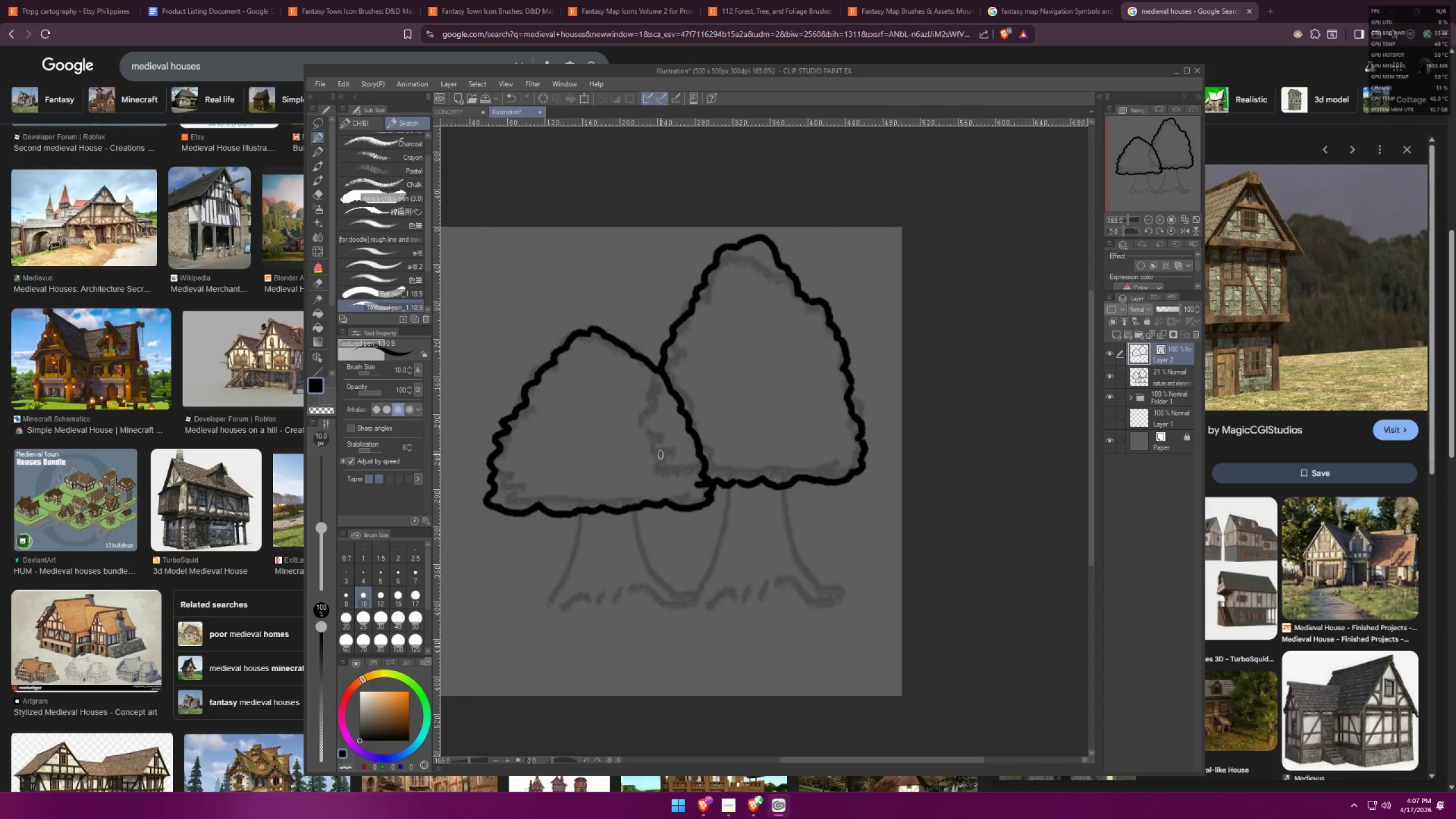 
key(E)
 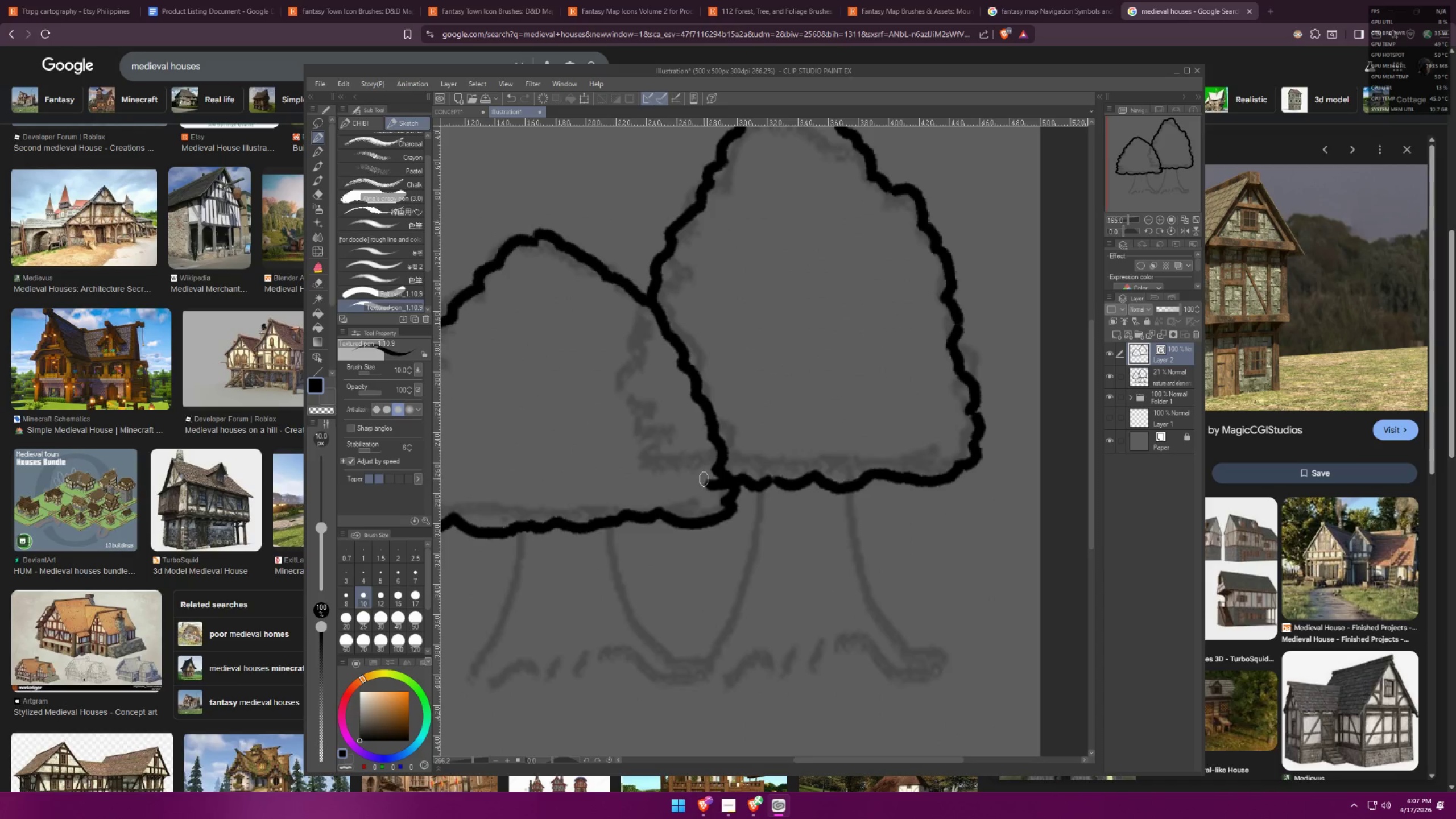 
left_click_drag(start_coordinate=[710, 482], to_coordinate=[711, 489])
 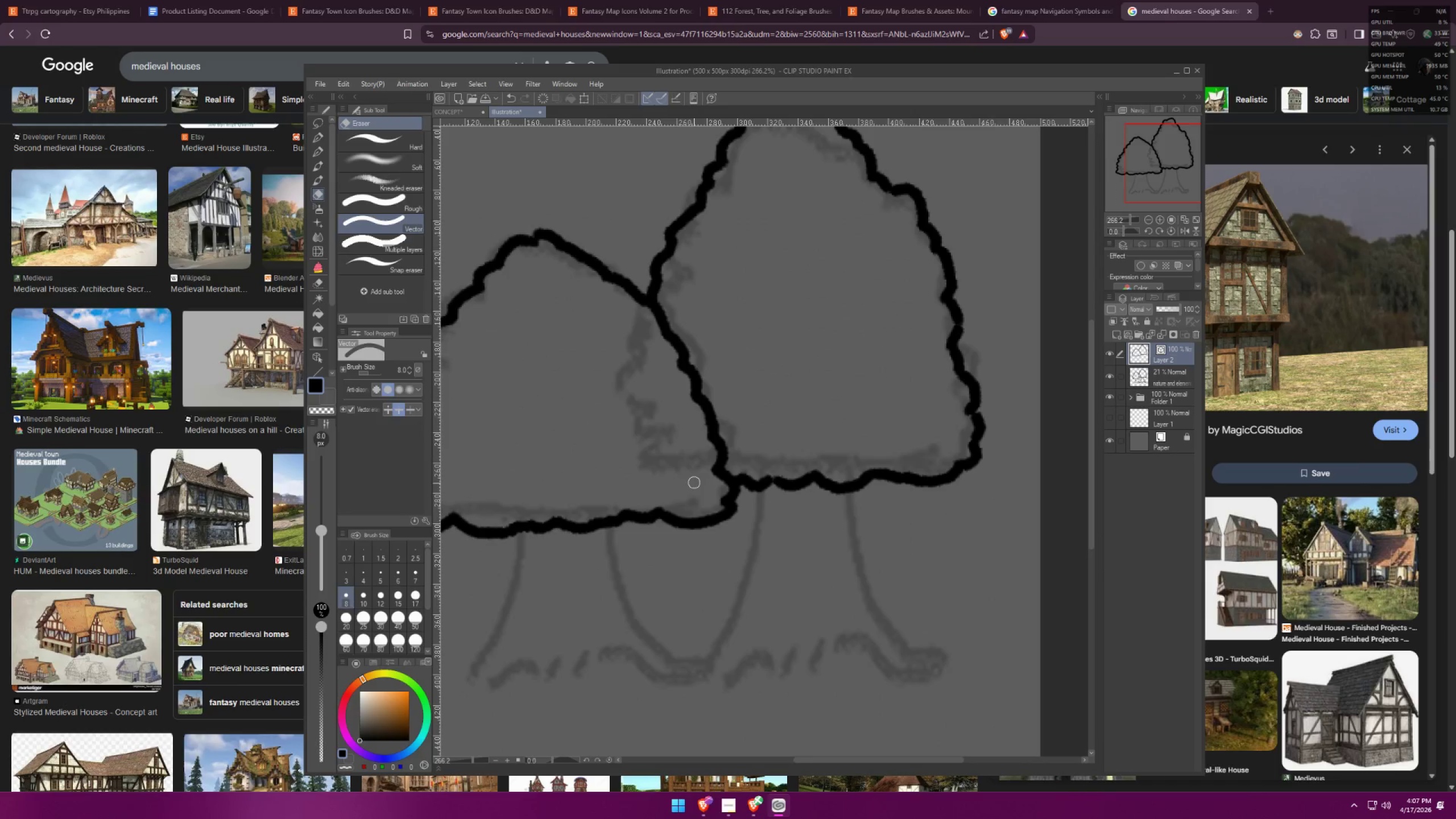 
scroll: coordinate [822, 422], scroll_direction: up, amount: 8.0
 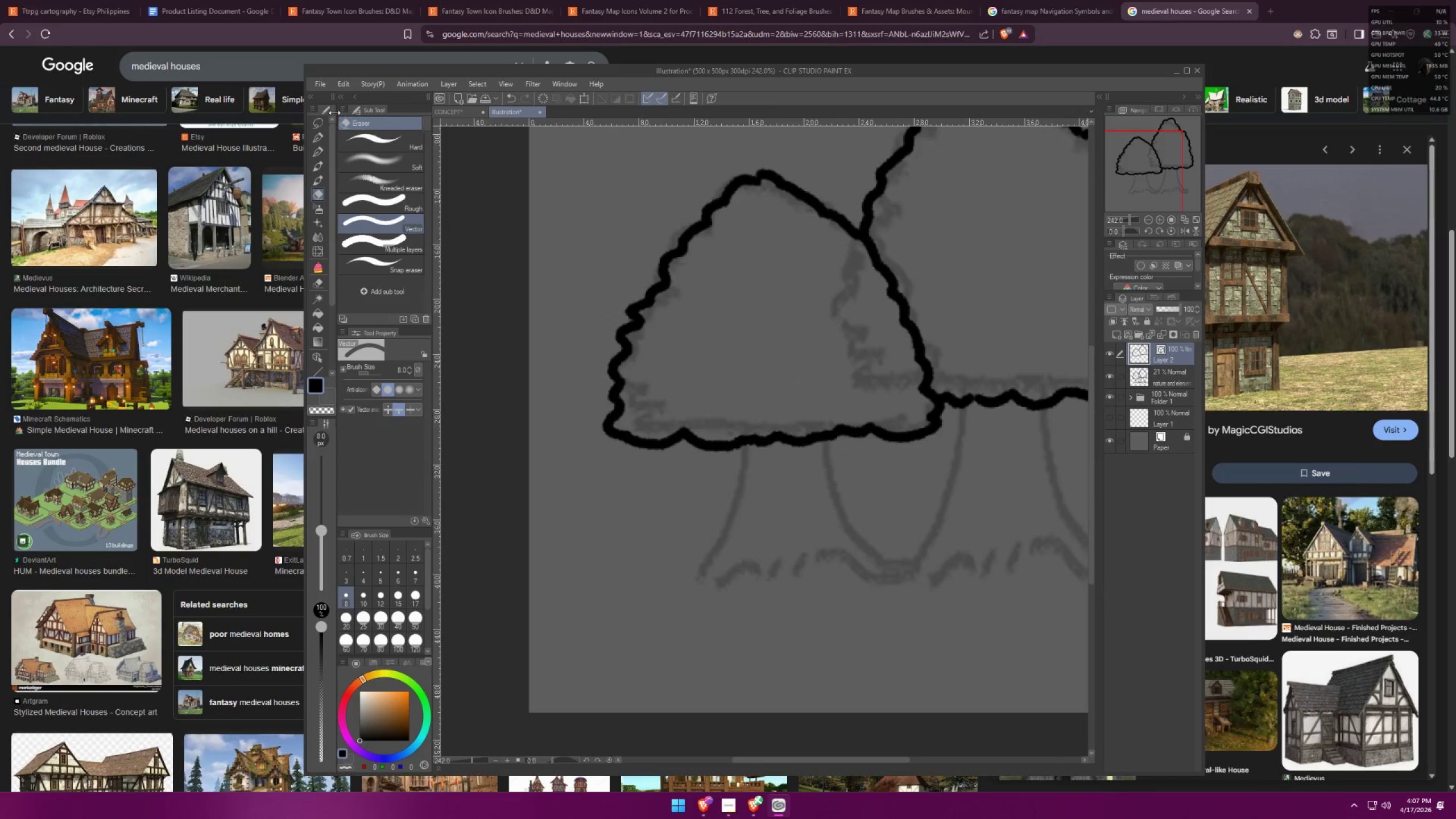 
left_click([321, 131])
 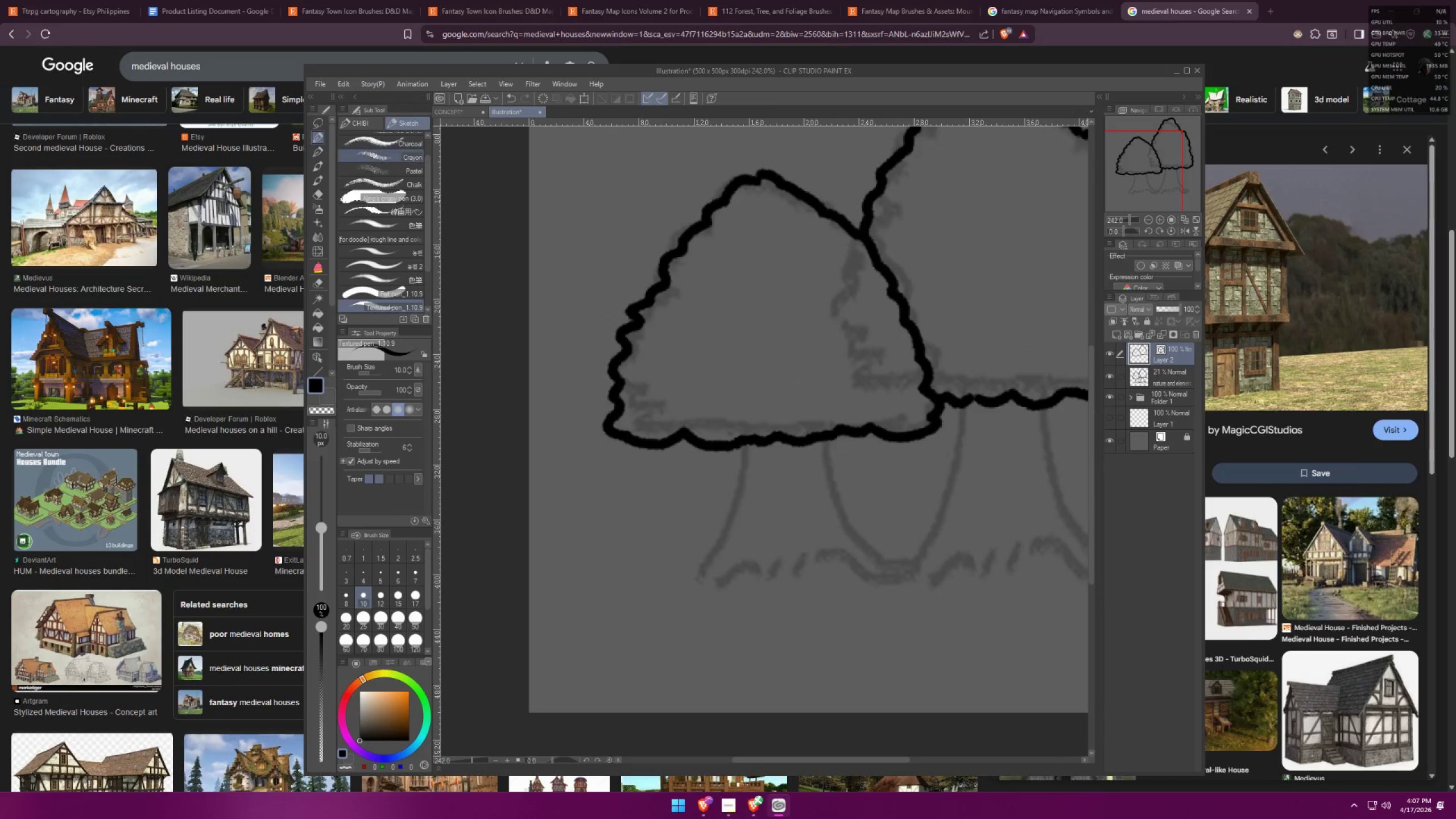 
scroll: coordinate [780, 540], scroll_direction: up, amount: 5.0
 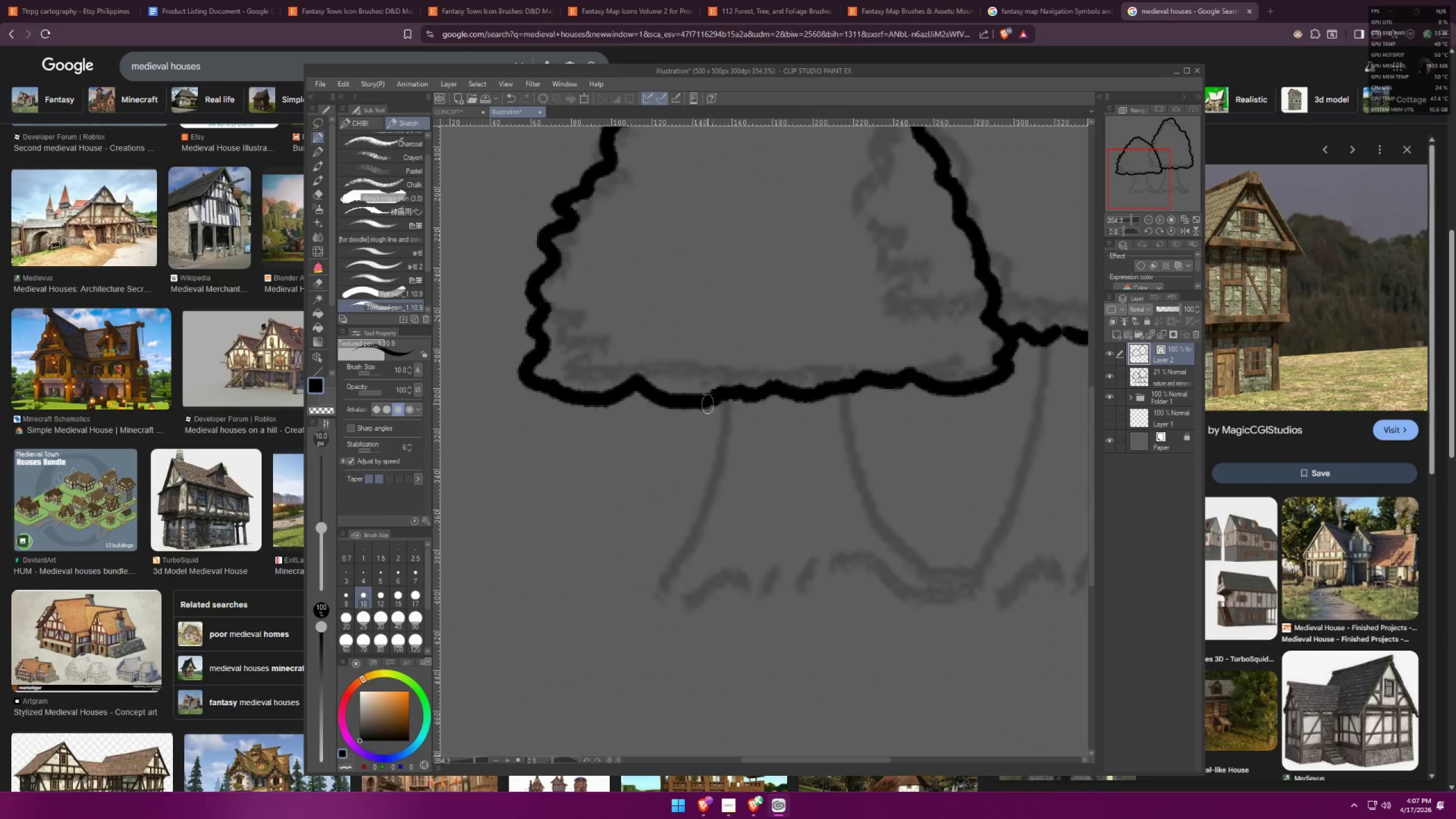 
left_click_drag(start_coordinate=[656, 396], to_coordinate=[719, 429])
 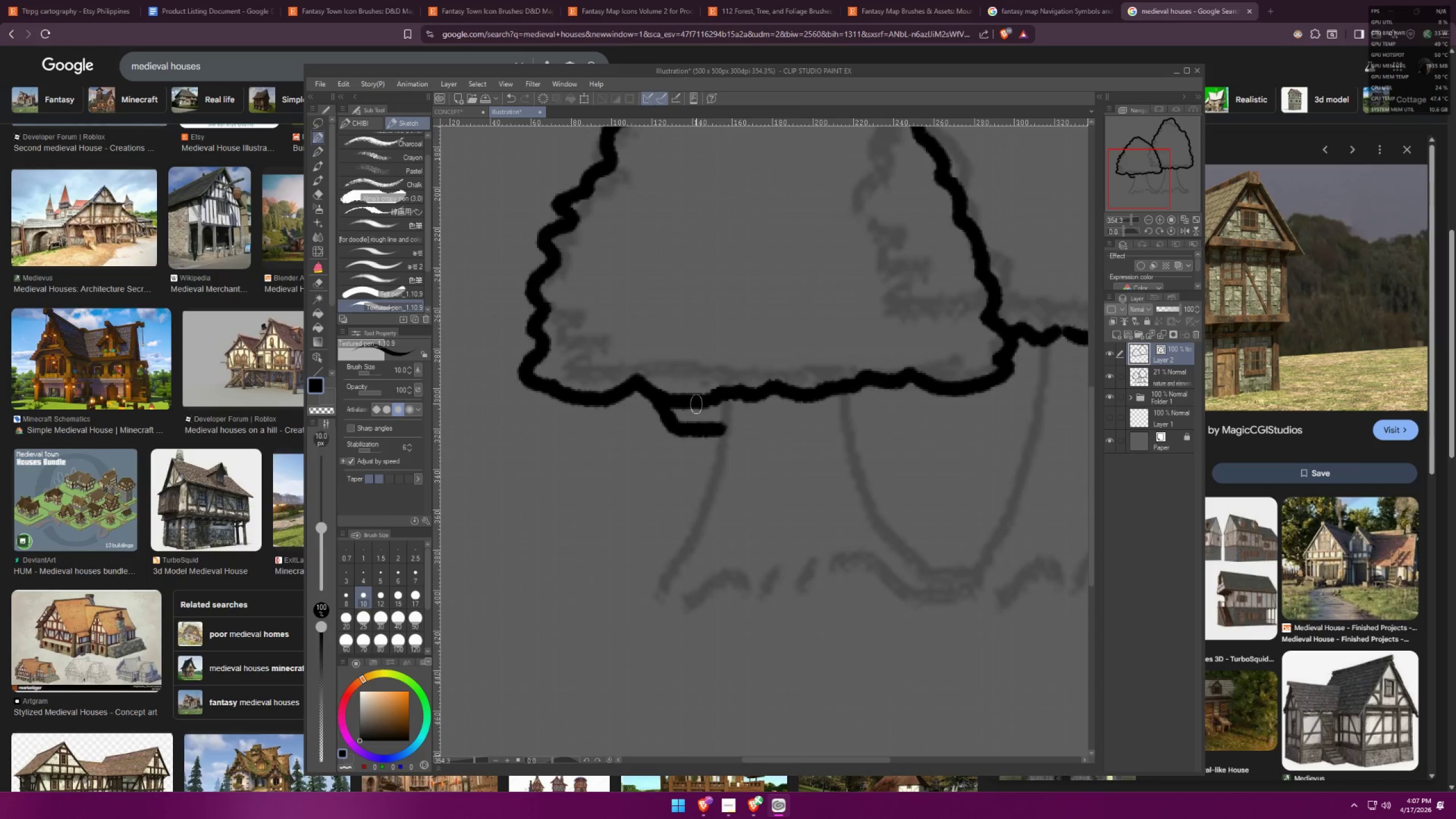 
left_click_drag(start_coordinate=[696, 403], to_coordinate=[726, 411])
 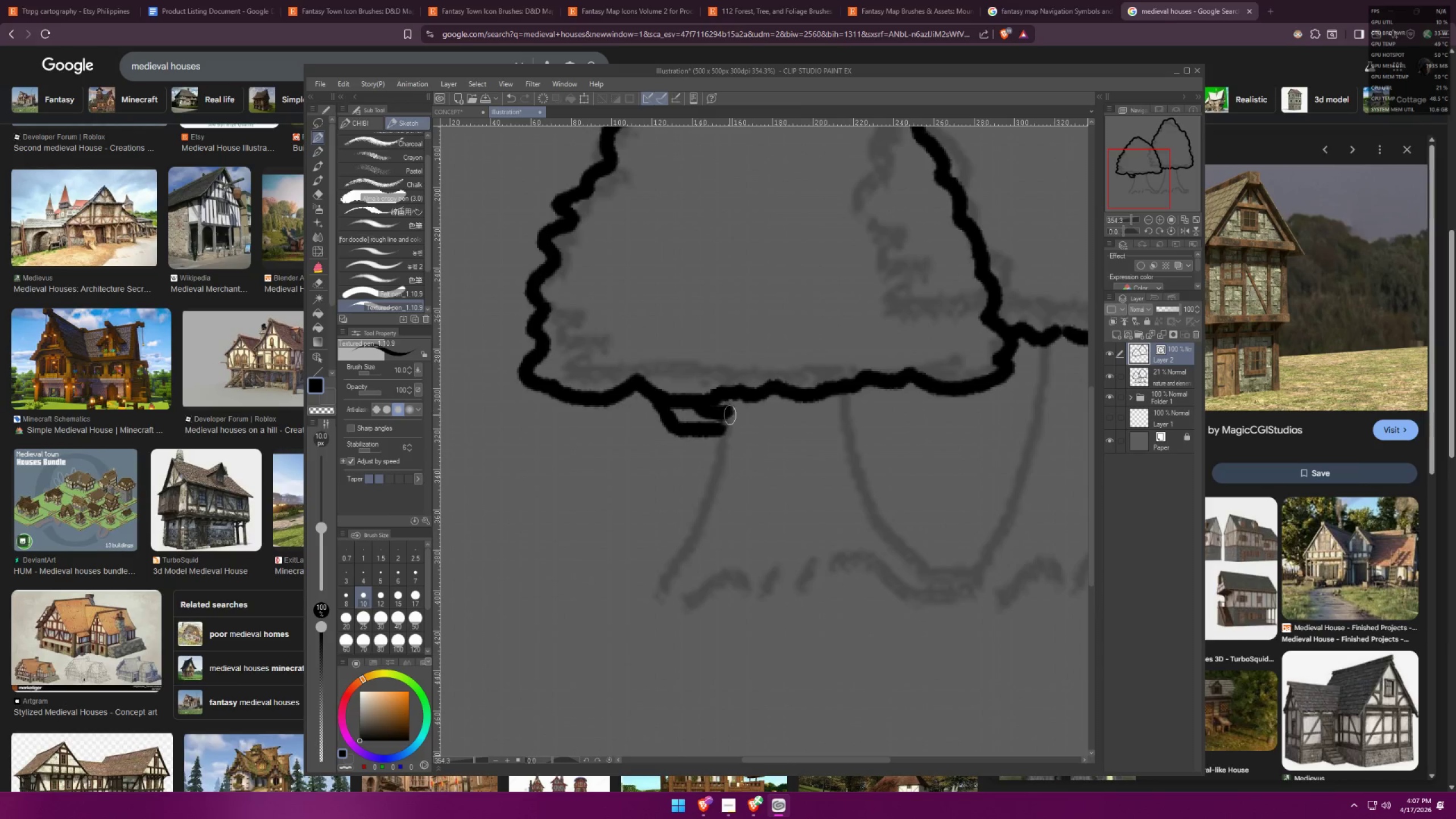 
left_click_drag(start_coordinate=[730, 415], to_coordinate=[720, 430])
 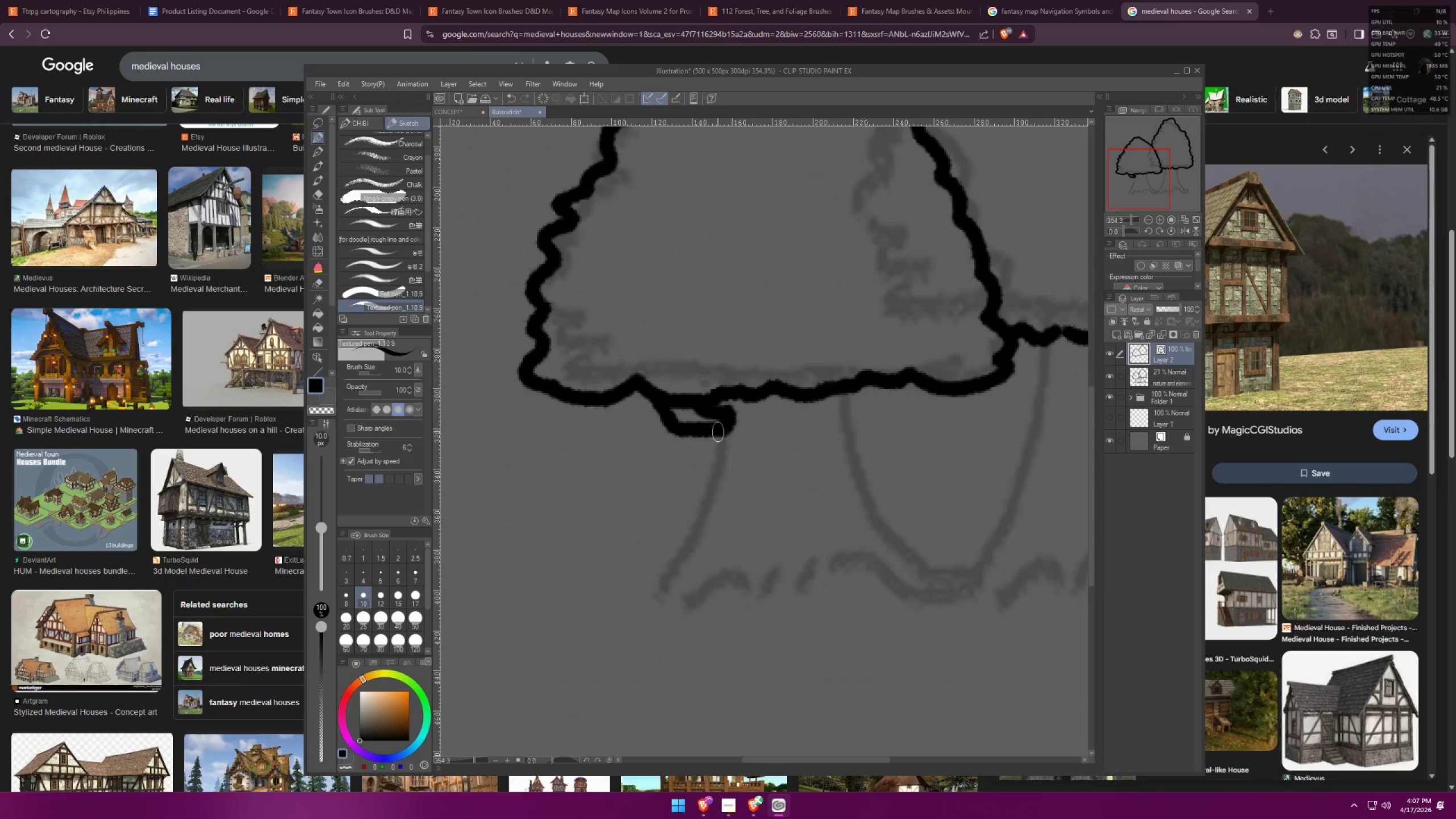 
left_click_drag(start_coordinate=[718, 431], to_coordinate=[605, 592])
 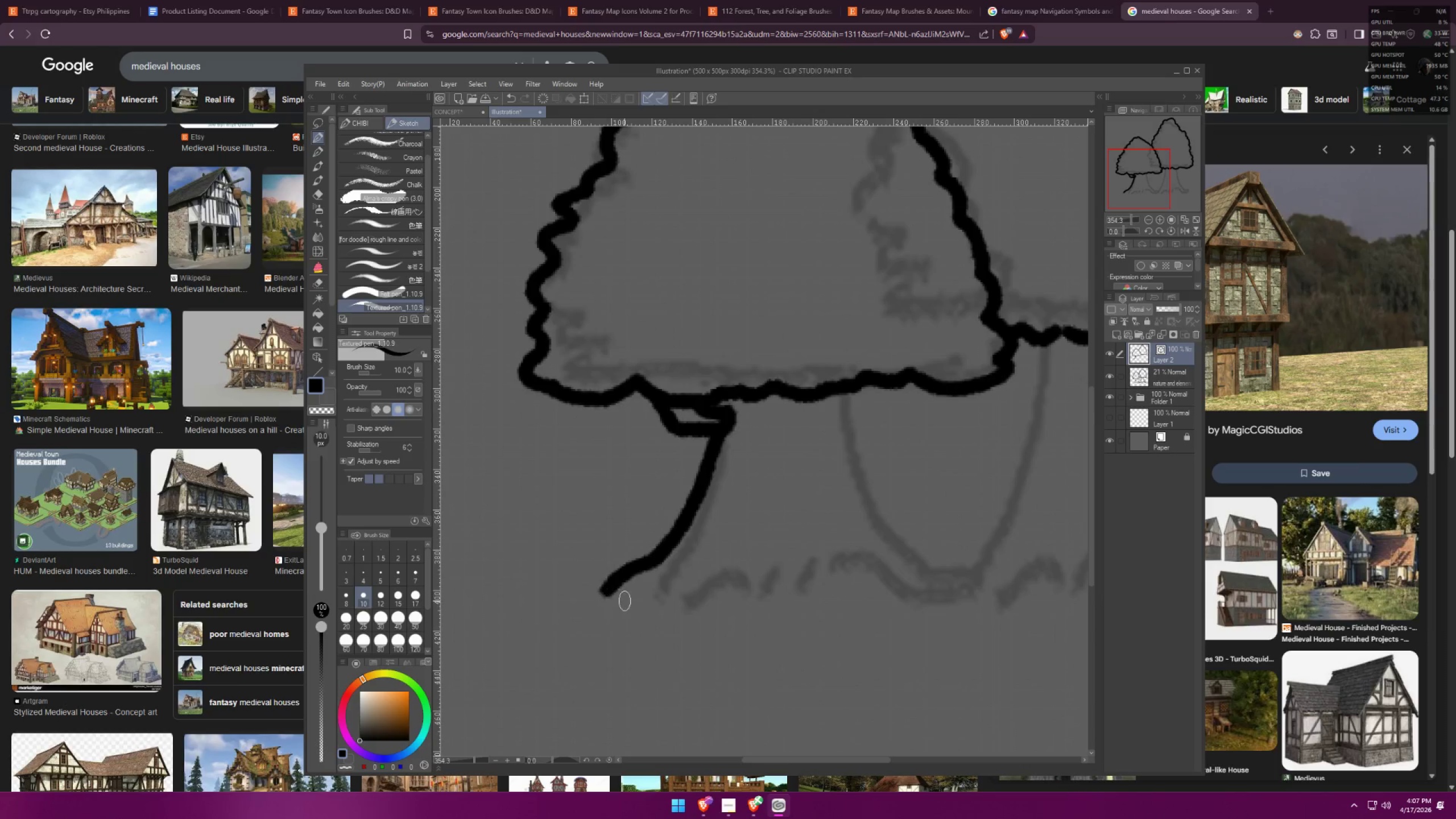 
left_click_drag(start_coordinate=[626, 602], to_coordinate=[718, 600])
 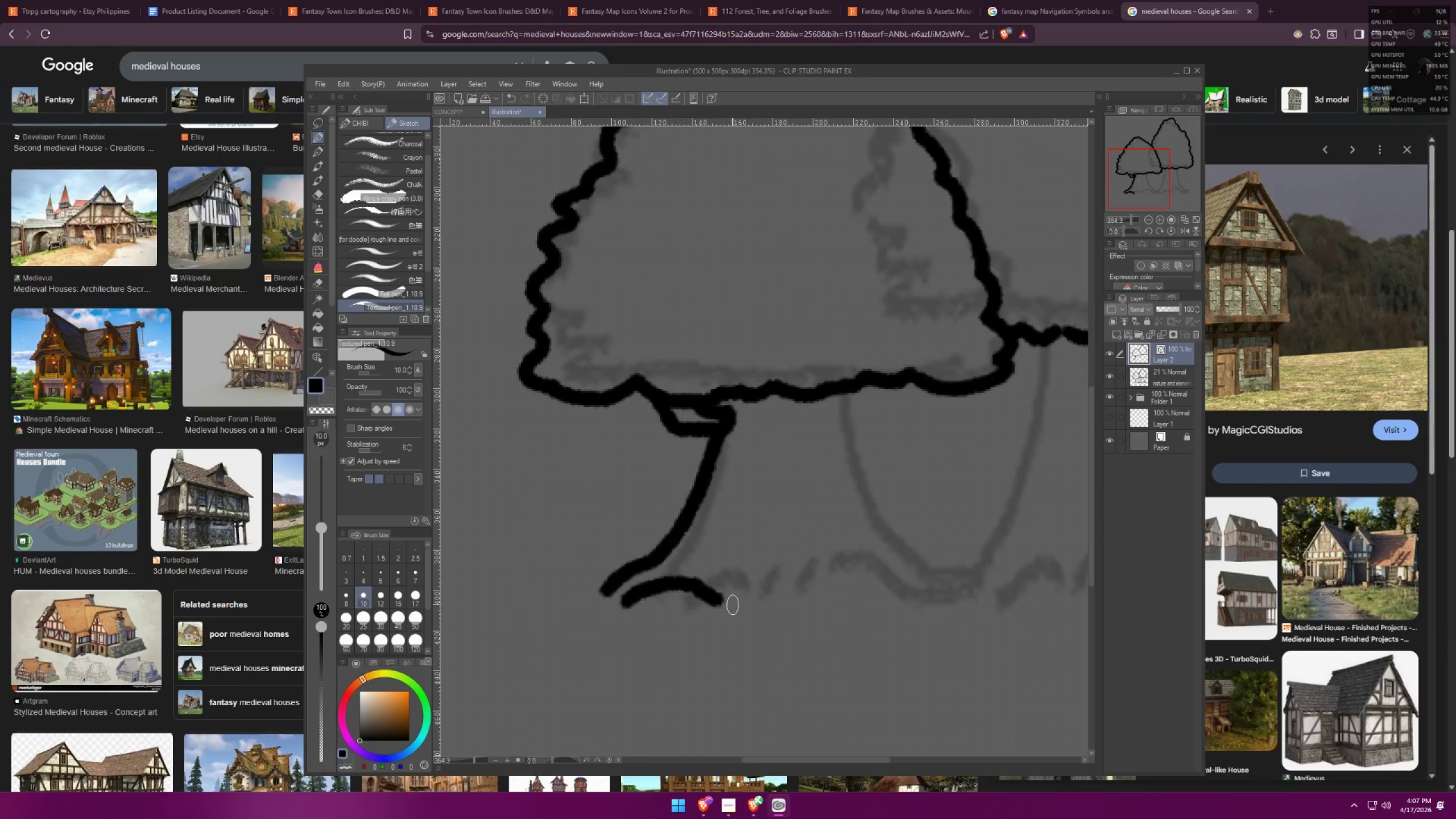 
left_click_drag(start_coordinate=[731, 604], to_coordinate=[725, 584])
 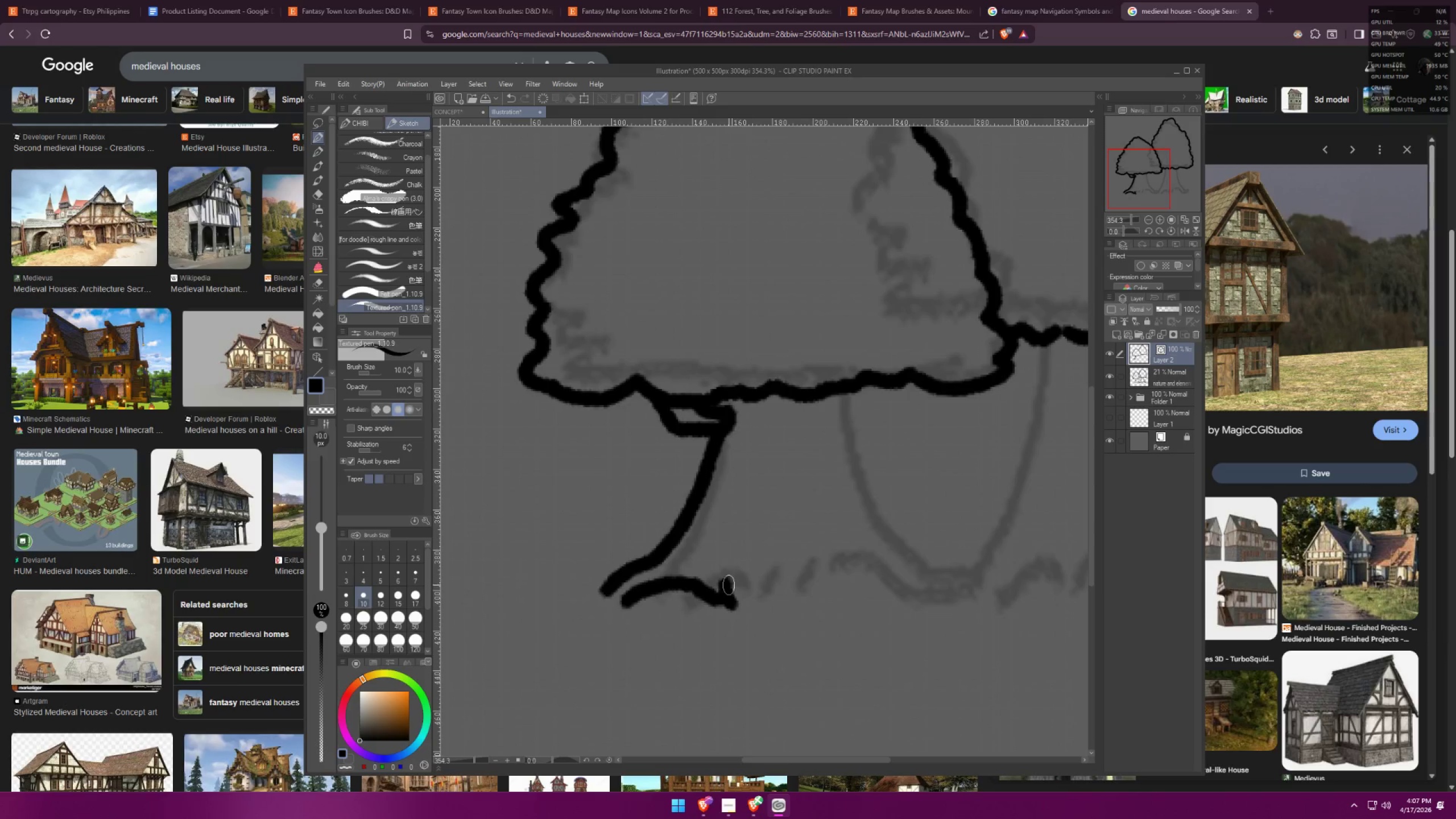 
left_click_drag(start_coordinate=[728, 582], to_coordinate=[809, 602])
 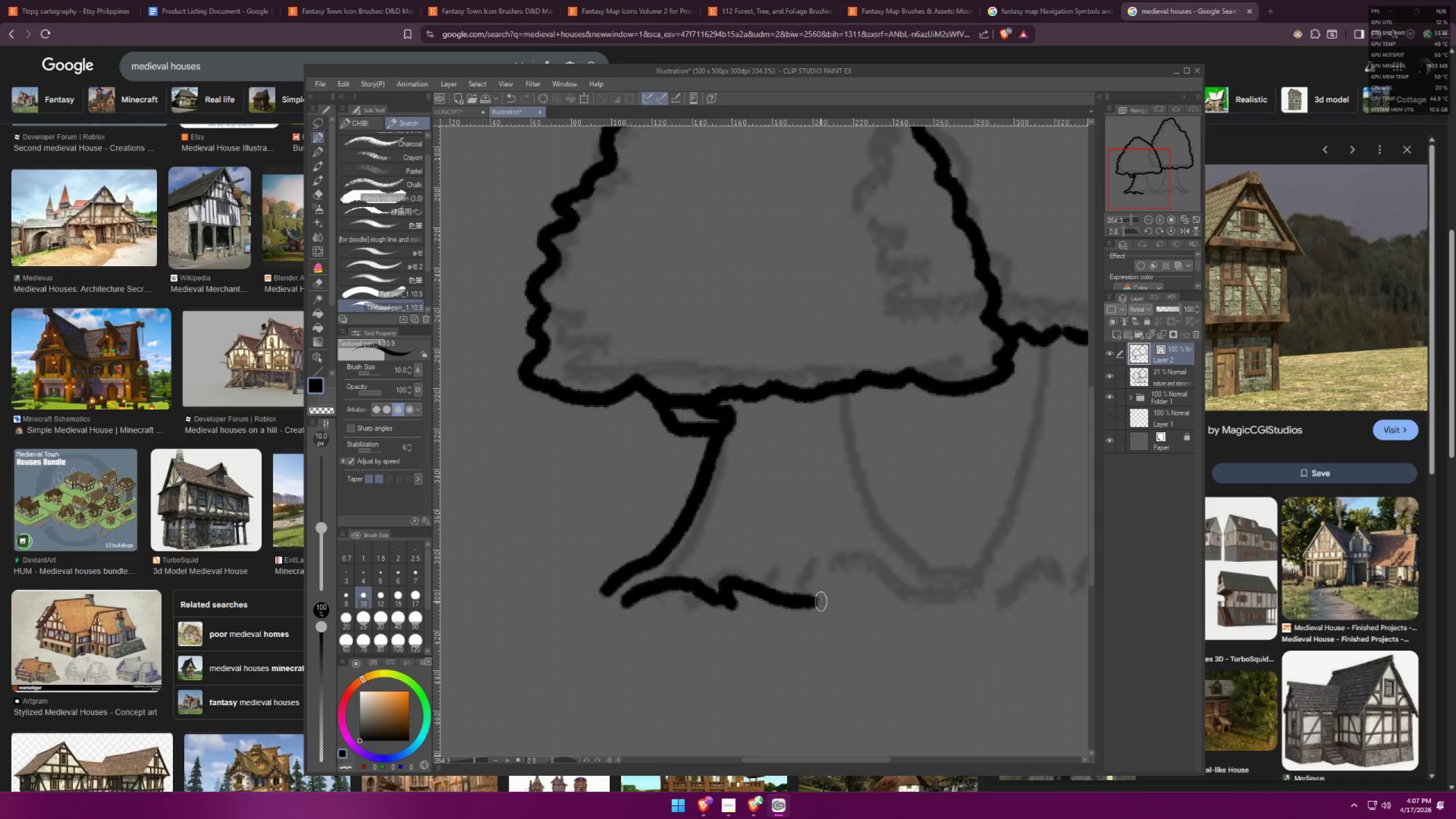 
left_click_drag(start_coordinate=[824, 600], to_coordinate=[930, 605])
 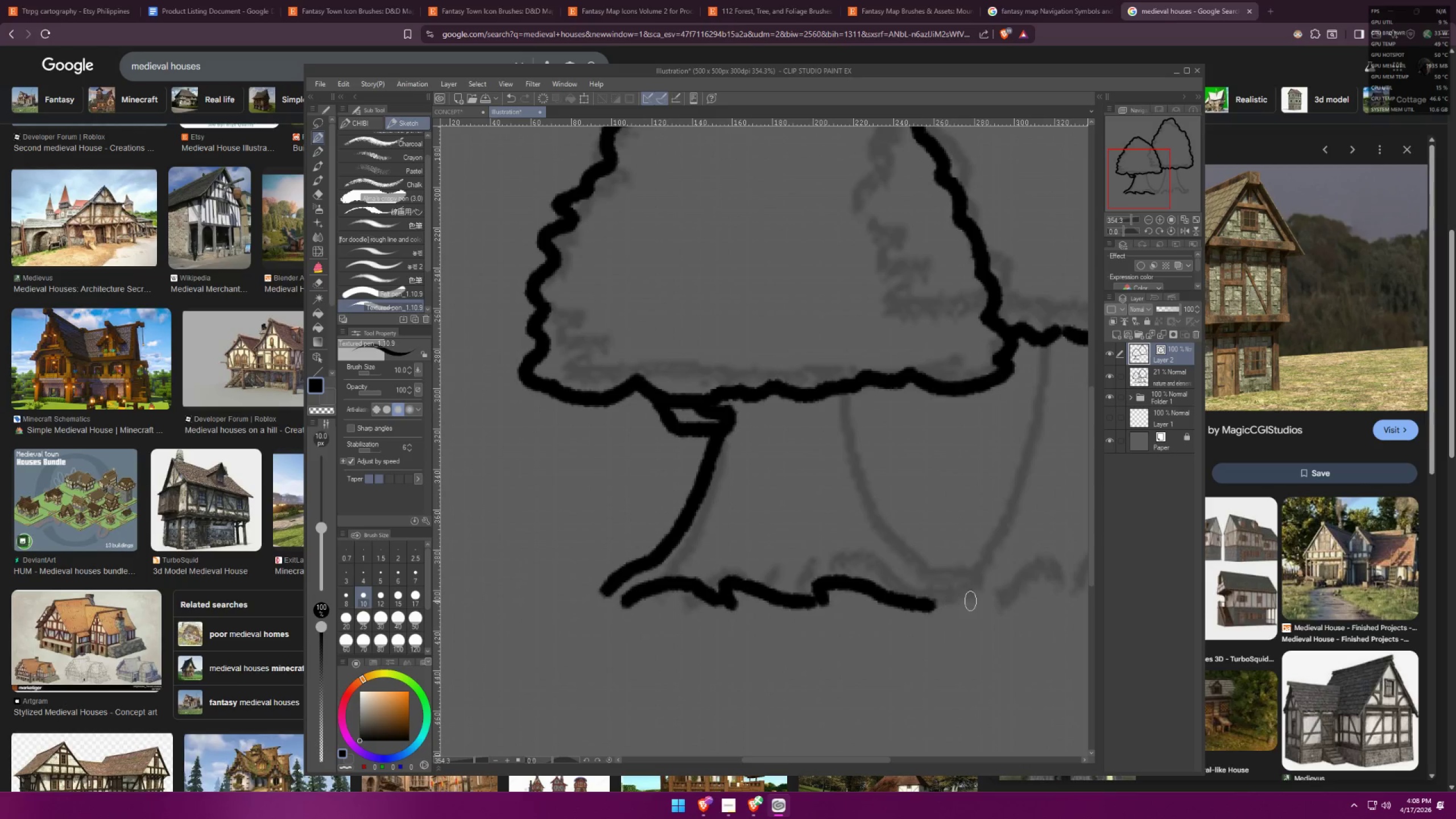 
left_click_drag(start_coordinate=[970, 598], to_coordinate=[851, 382])
 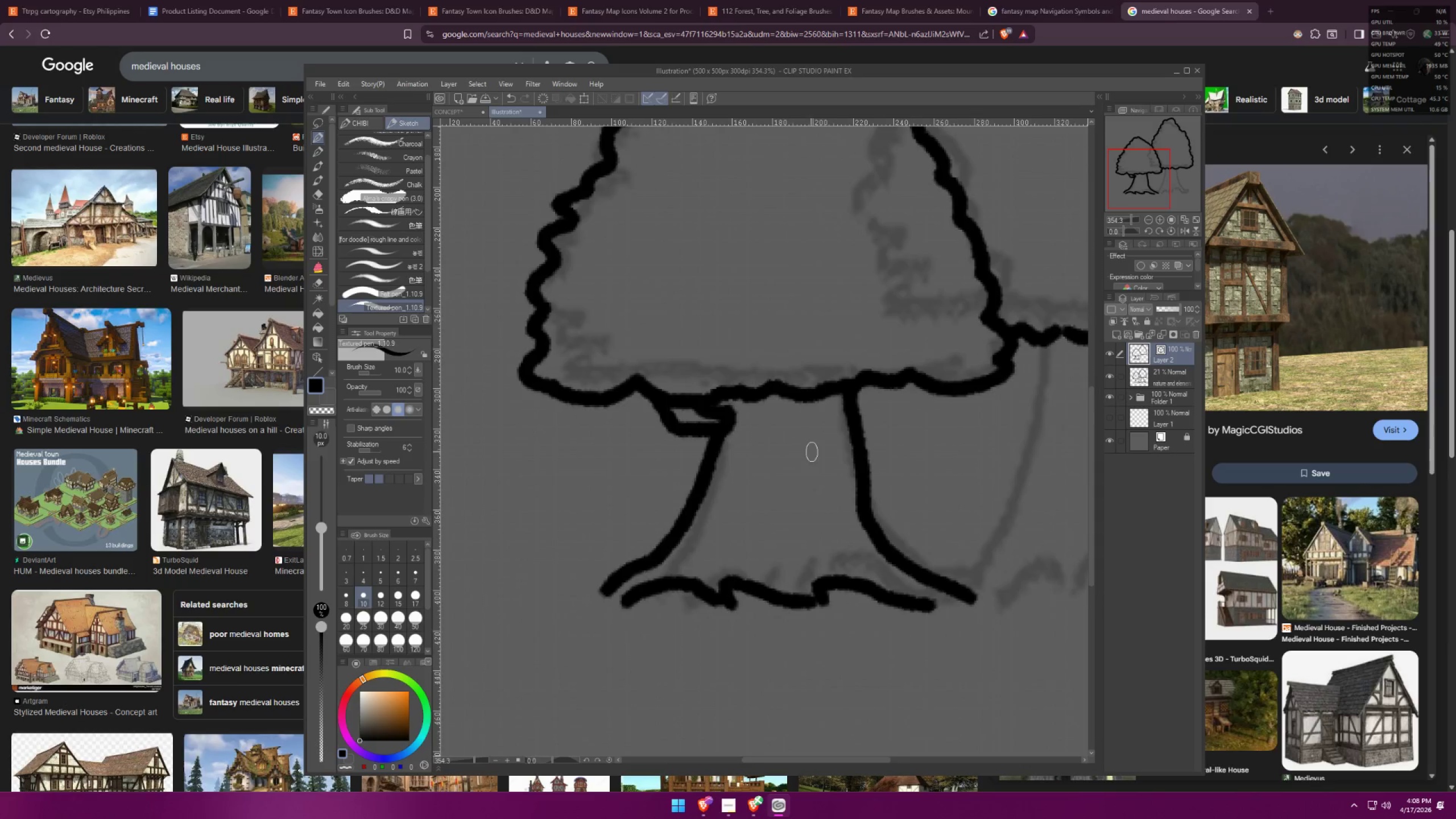 
scroll: coordinate [795, 420], scroll_direction: down, amount: 3.0
 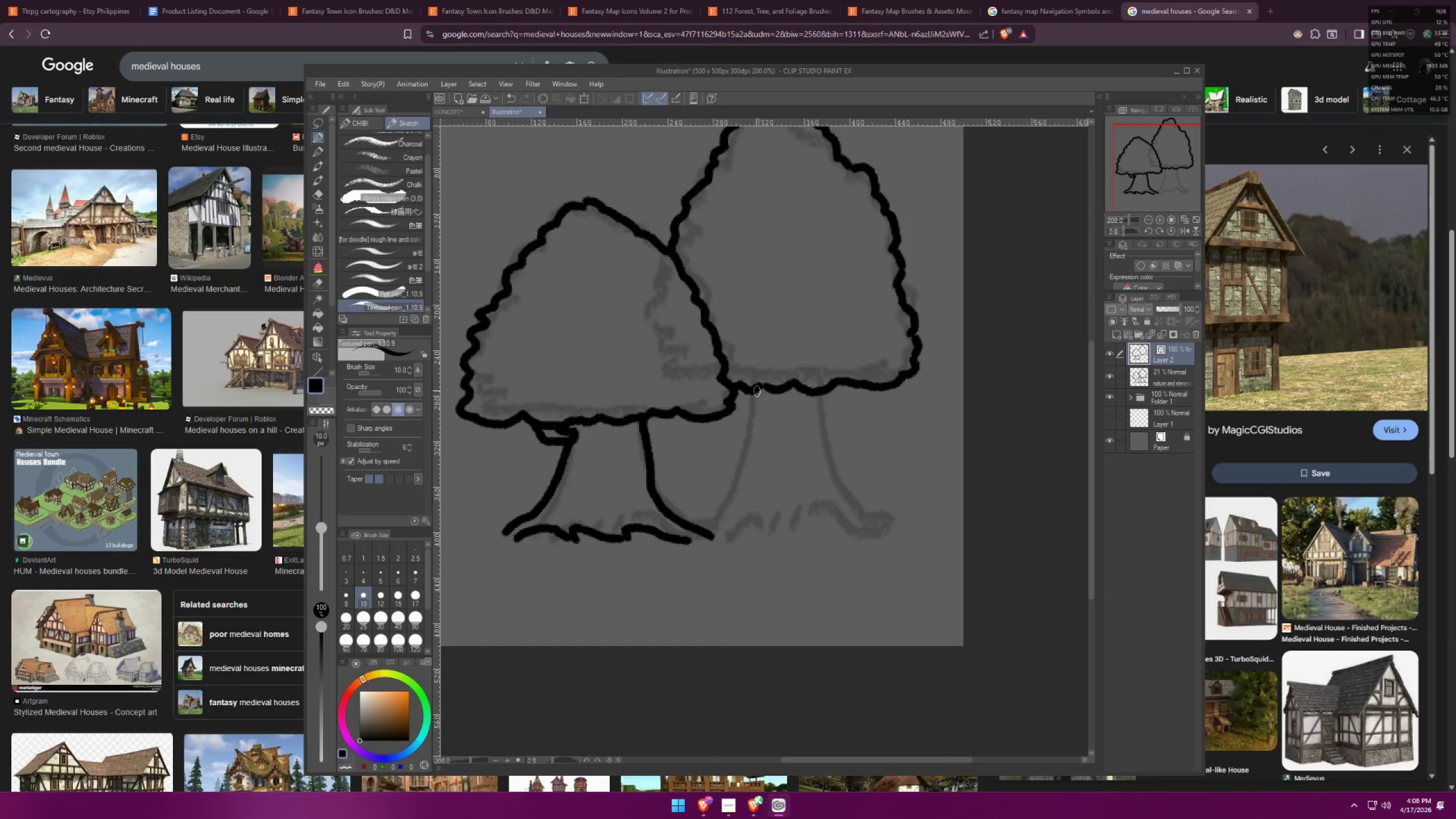 
left_click_drag(start_coordinate=[755, 390], to_coordinate=[718, 533])
 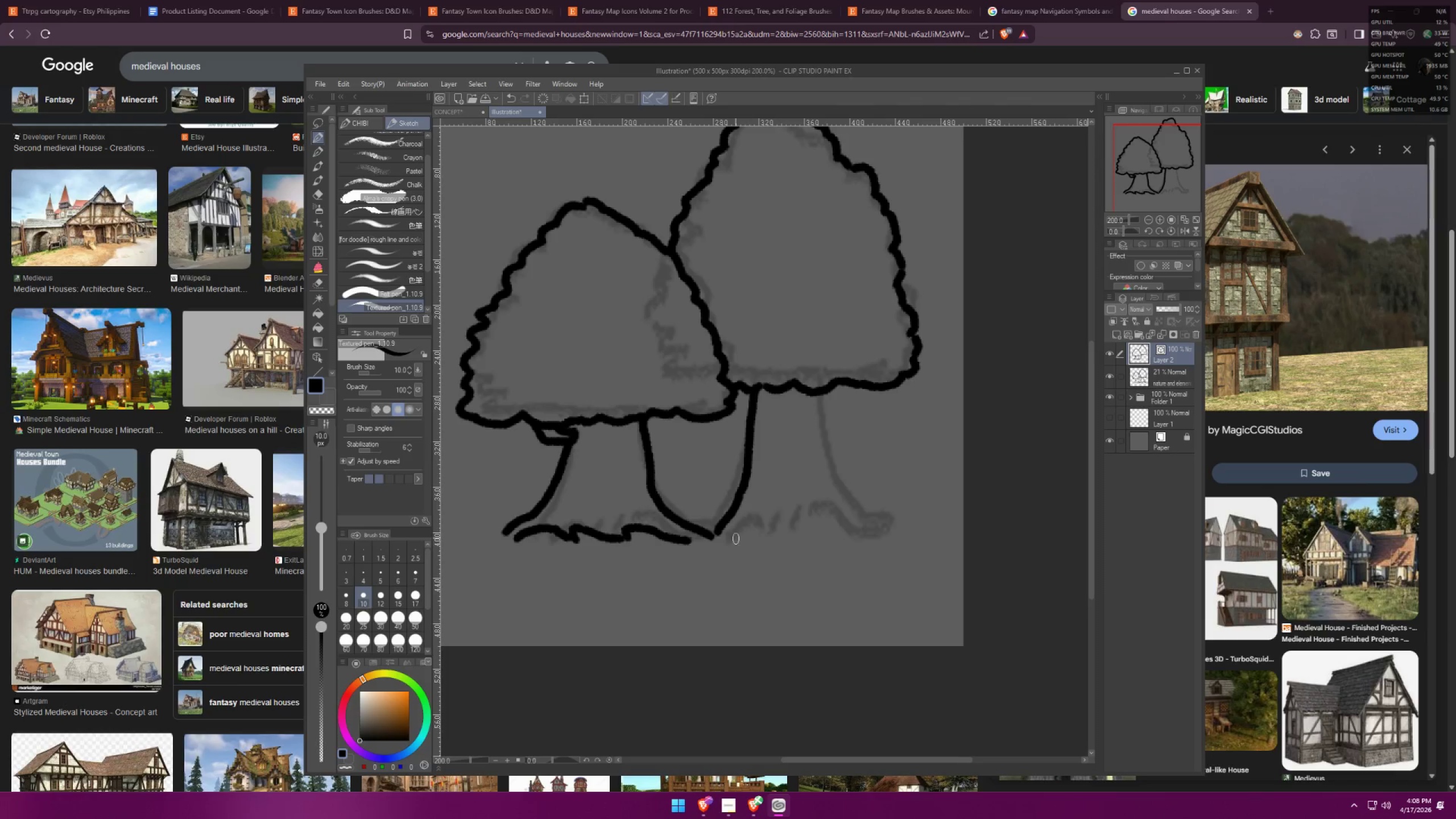 
left_click_drag(start_coordinate=[732, 539], to_coordinate=[771, 528])
 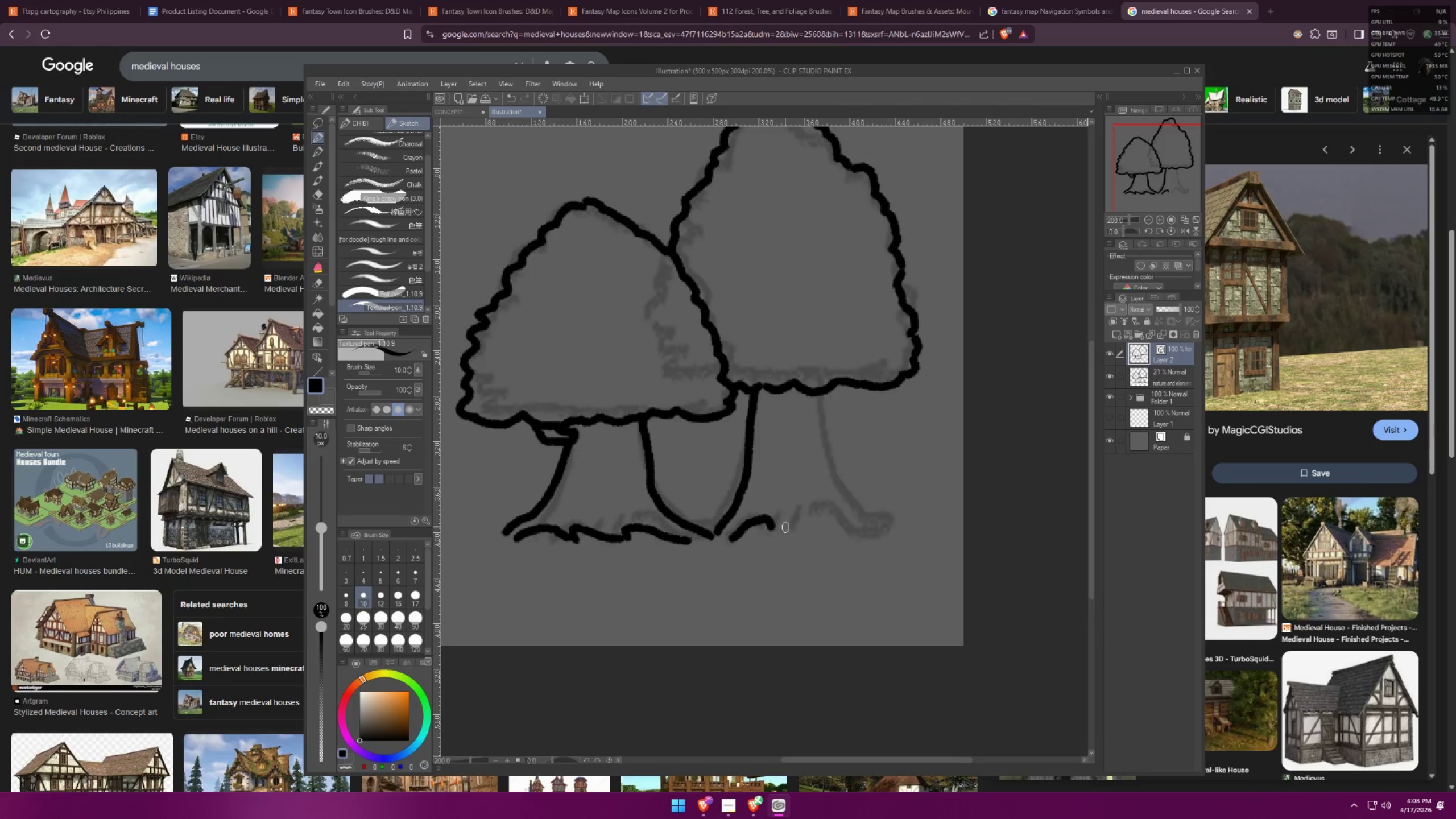 
left_click_drag(start_coordinate=[788, 523], to_coordinate=[787, 527])
 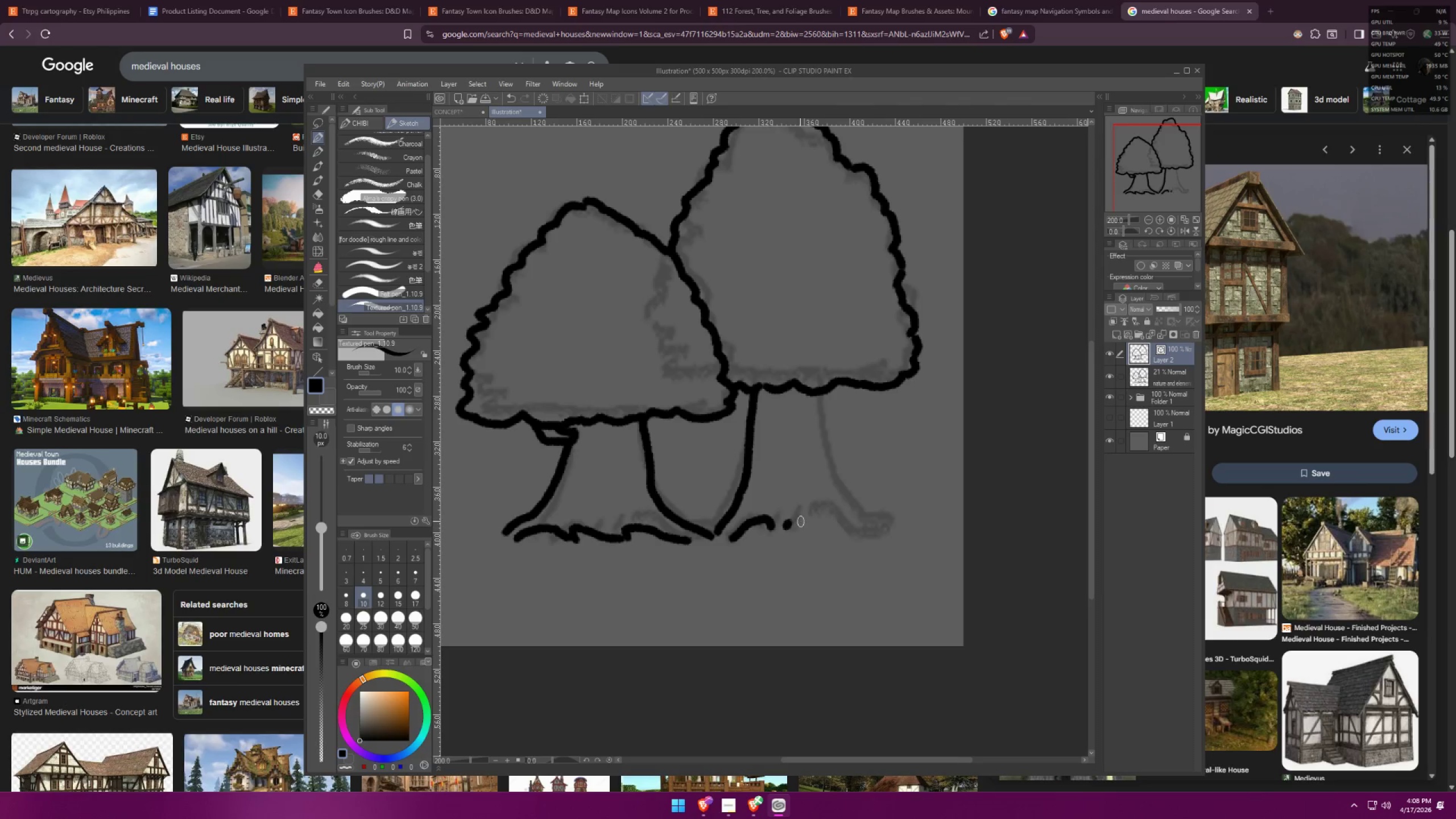 
left_click_drag(start_coordinate=[801, 520], to_coordinate=[801, 524])
 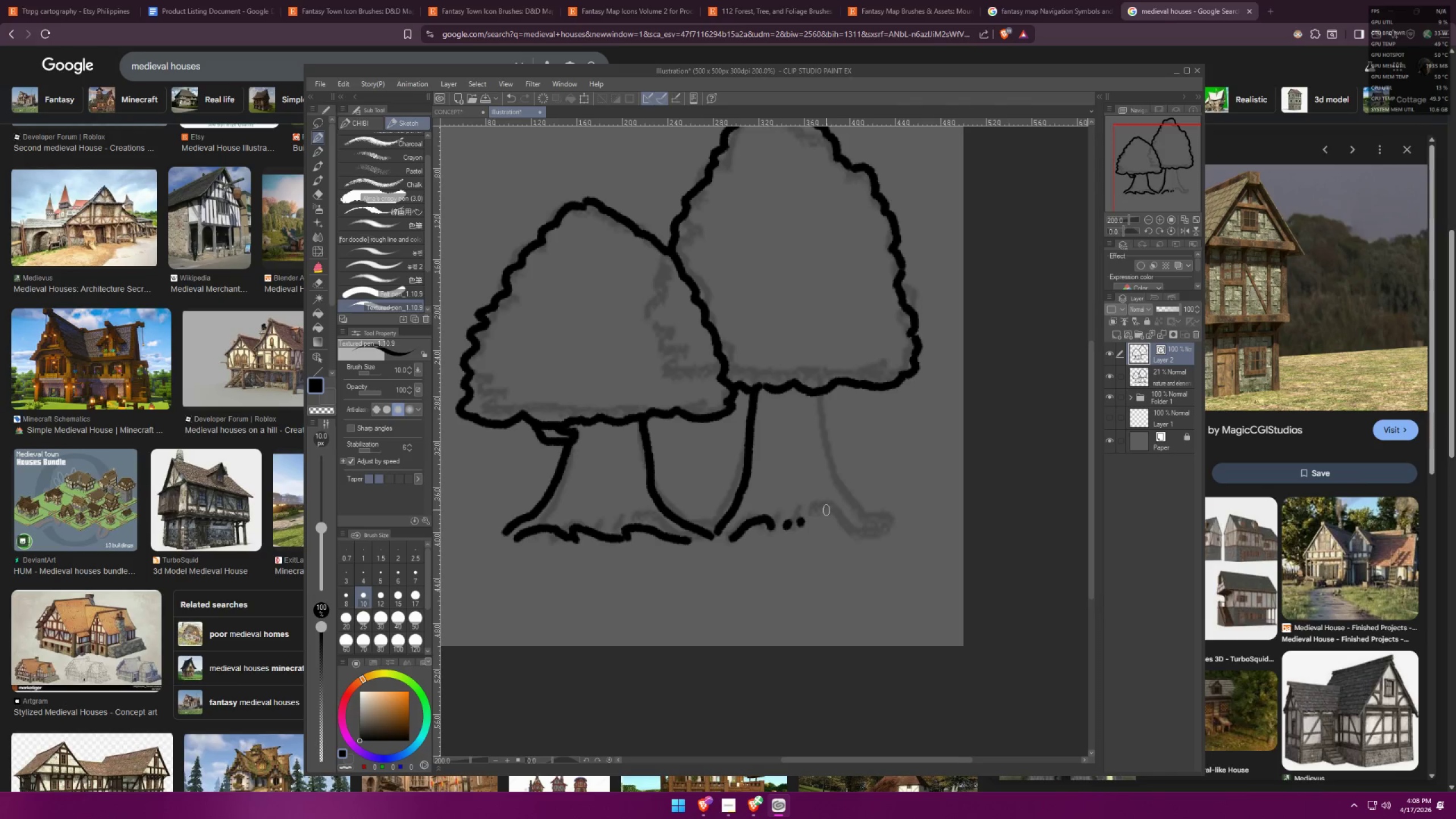 
left_click_drag(start_coordinate=[822, 511], to_coordinate=[879, 539])
 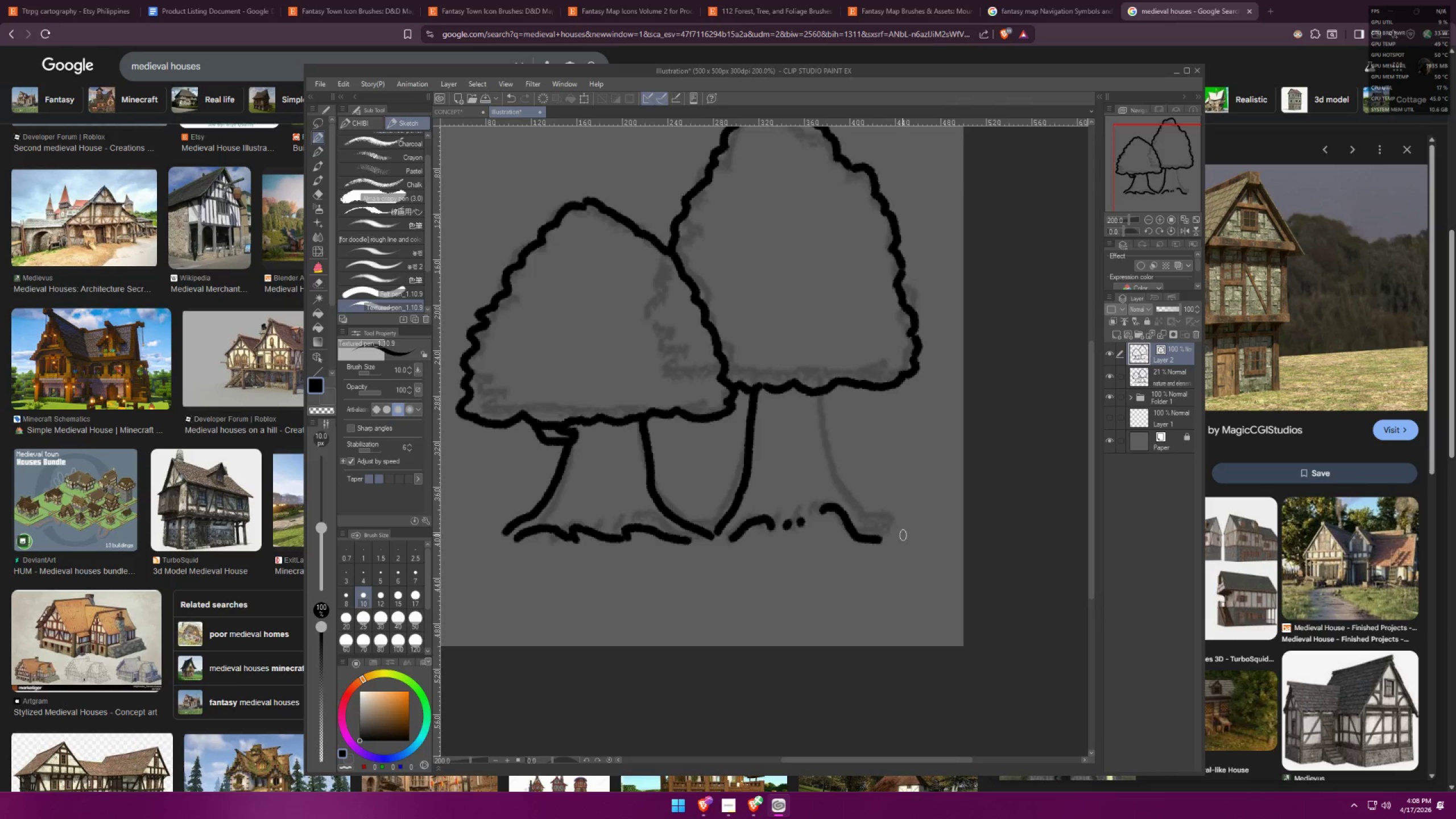 
left_click_drag(start_coordinate=[897, 531], to_coordinate=[838, 478])
 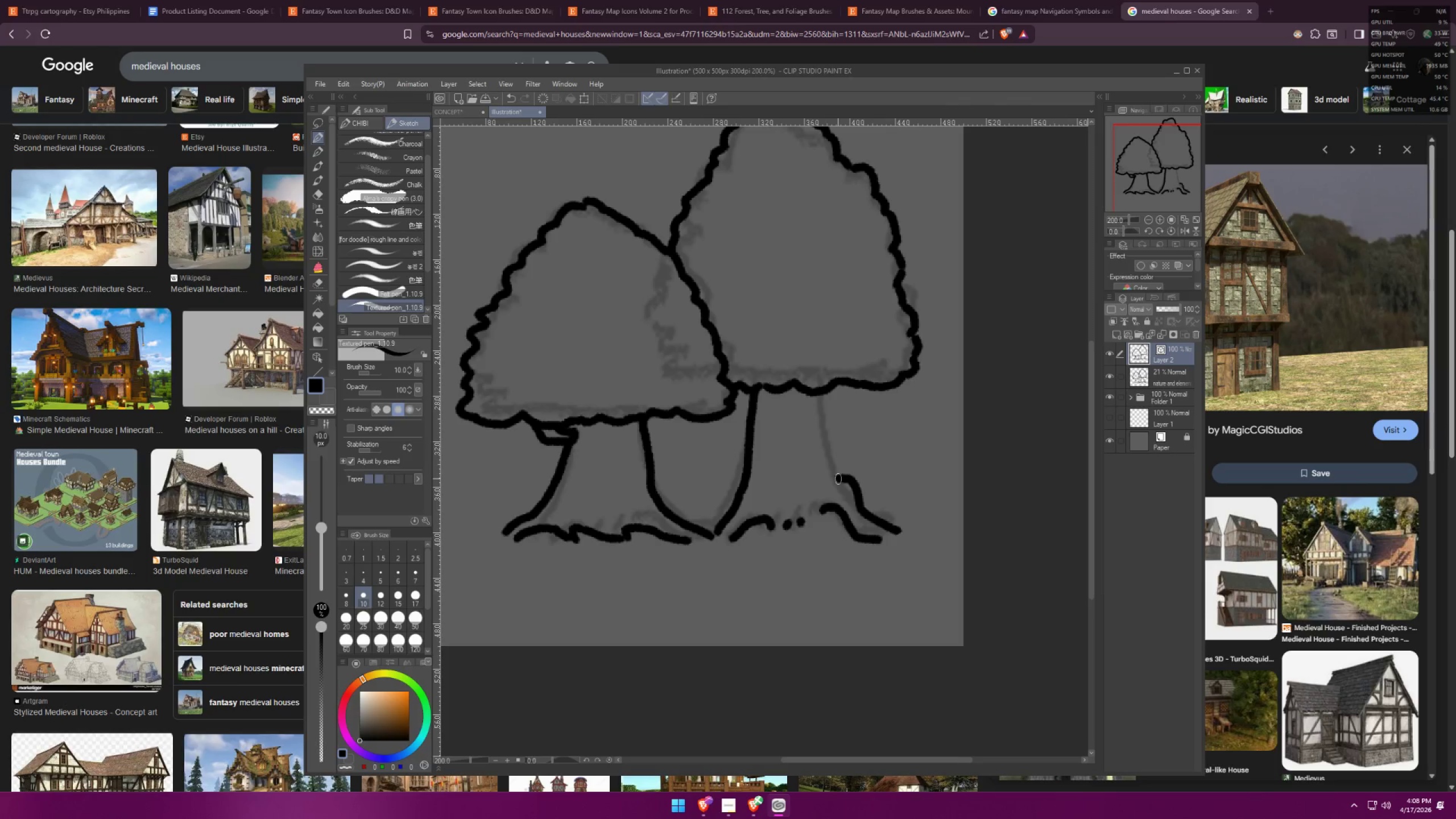 
left_click_drag(start_coordinate=[837, 478], to_coordinate=[872, 387])
 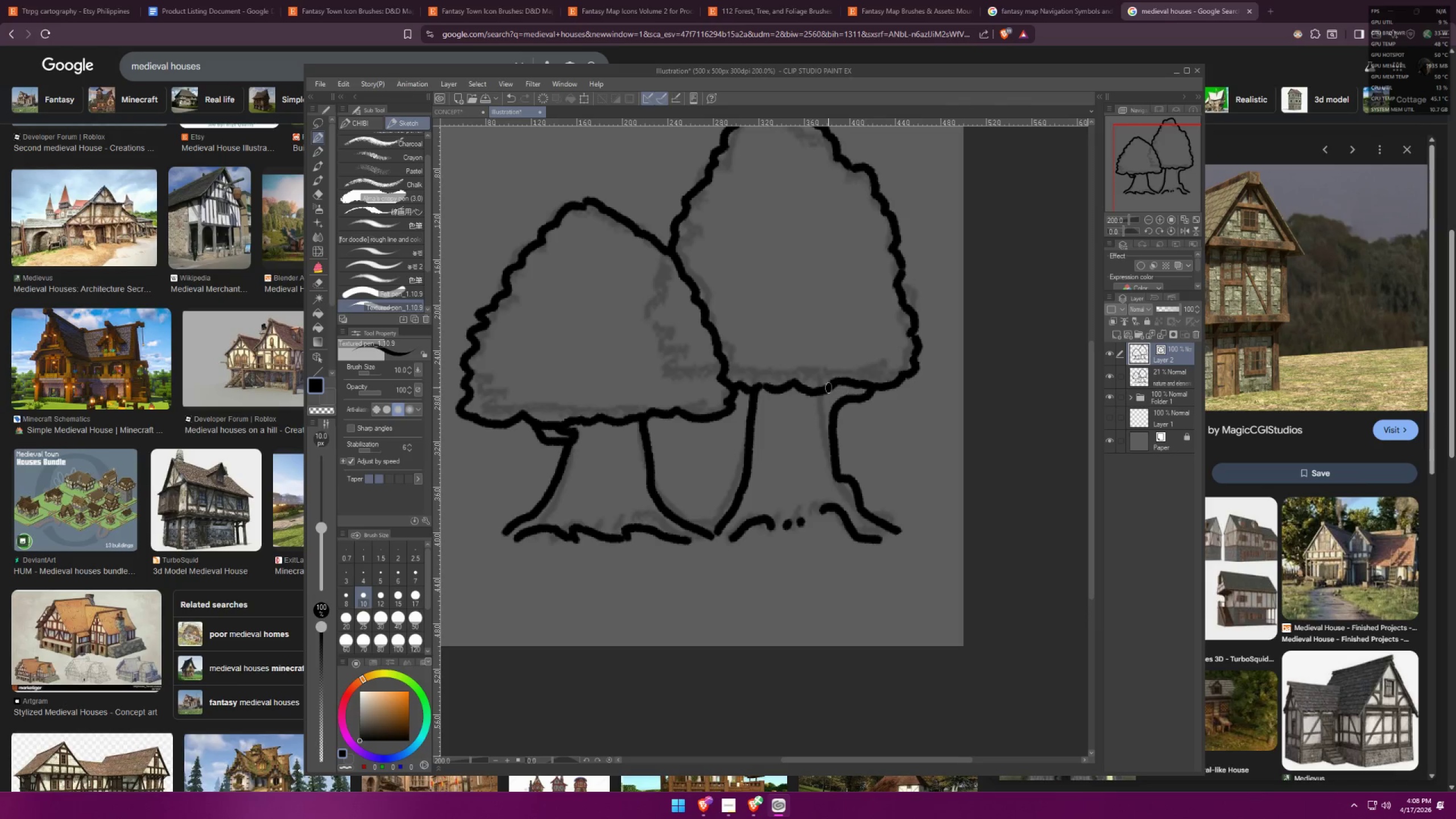 
scroll: coordinate [829, 387], scroll_direction: up, amount: 6.0
 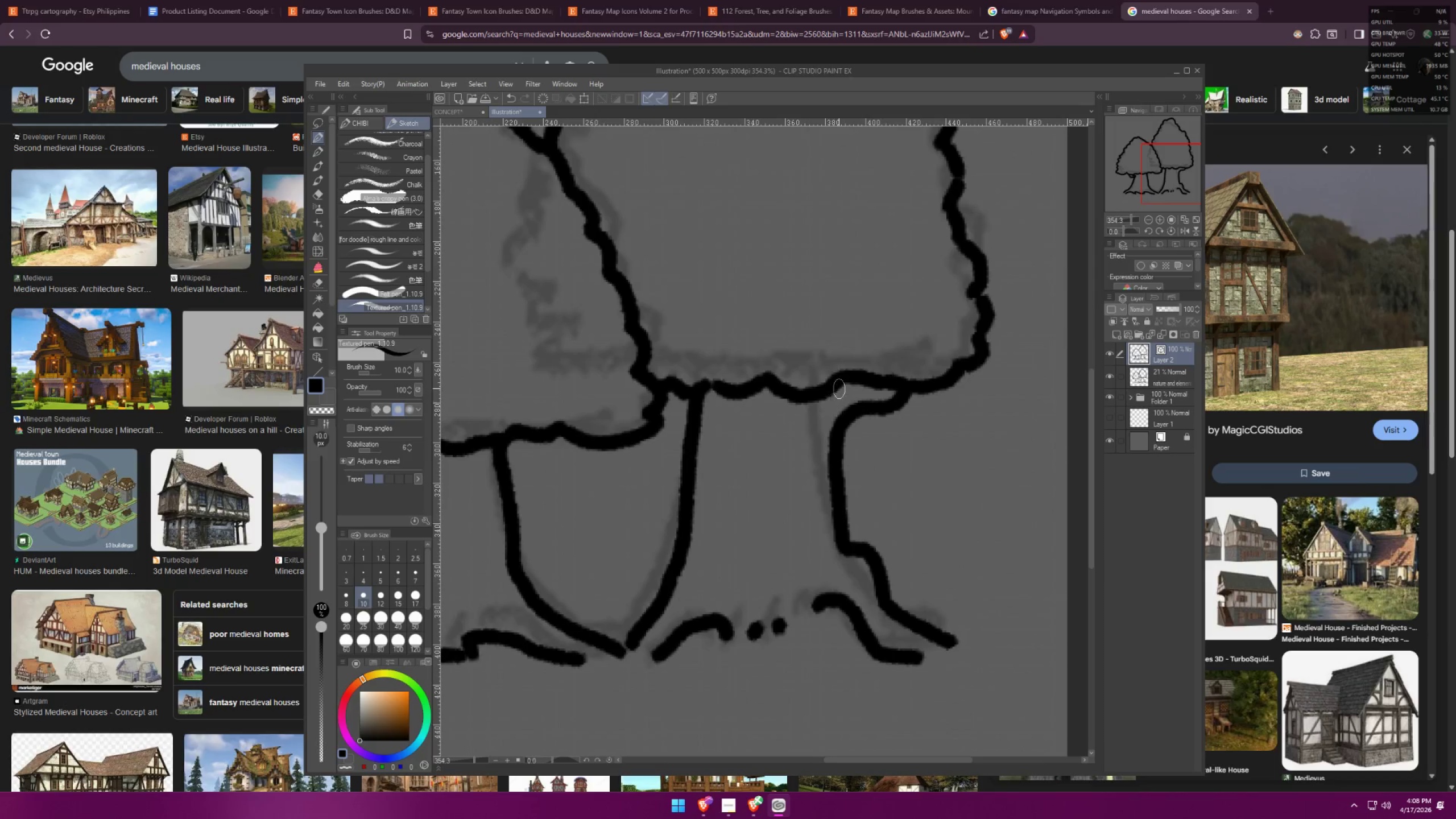 
scroll: coordinate [841, 427], scroll_direction: down, amount: 8.0
 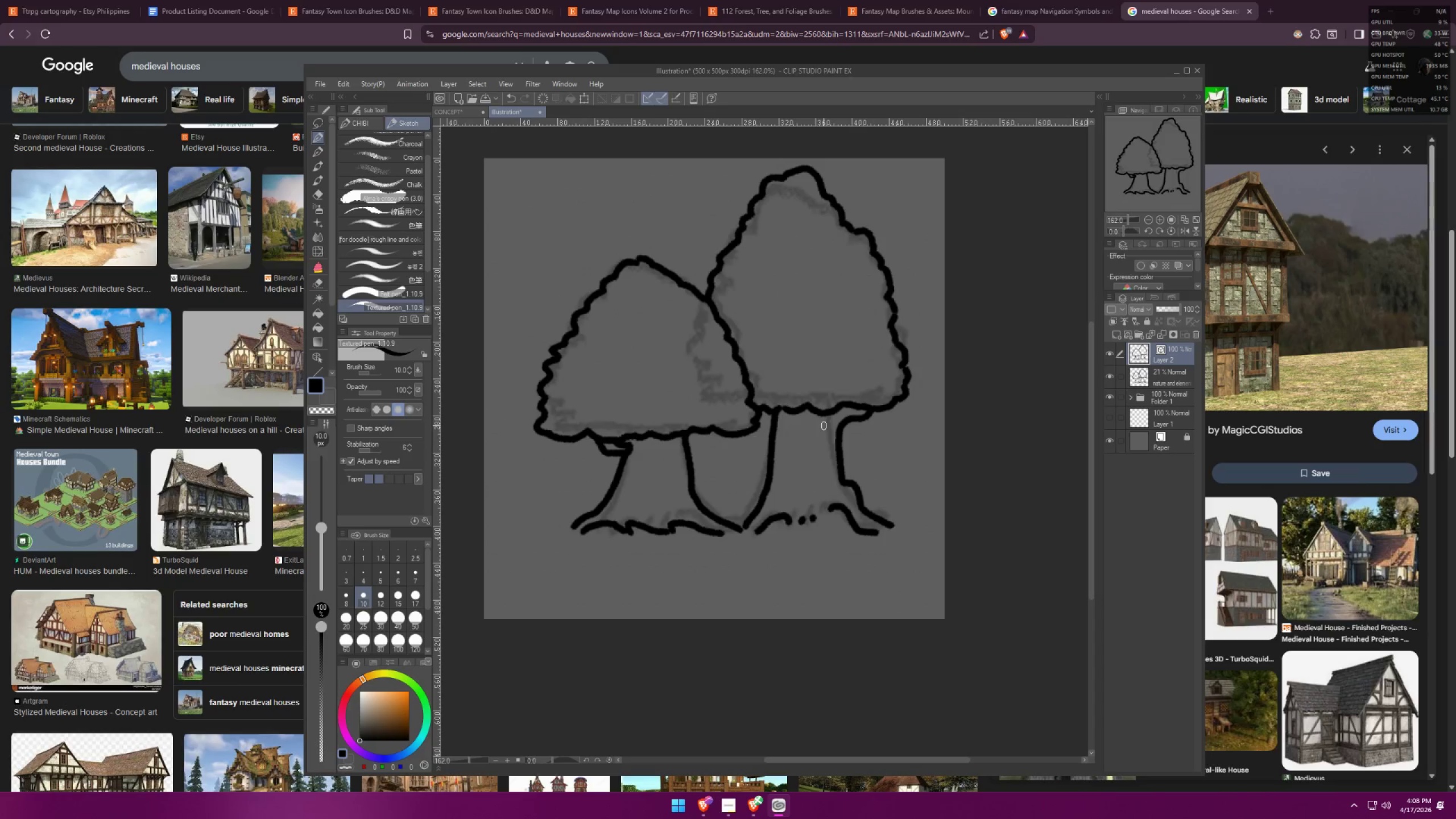 
scroll: coordinate [797, 419], scroll_direction: up, amount: 17.0
 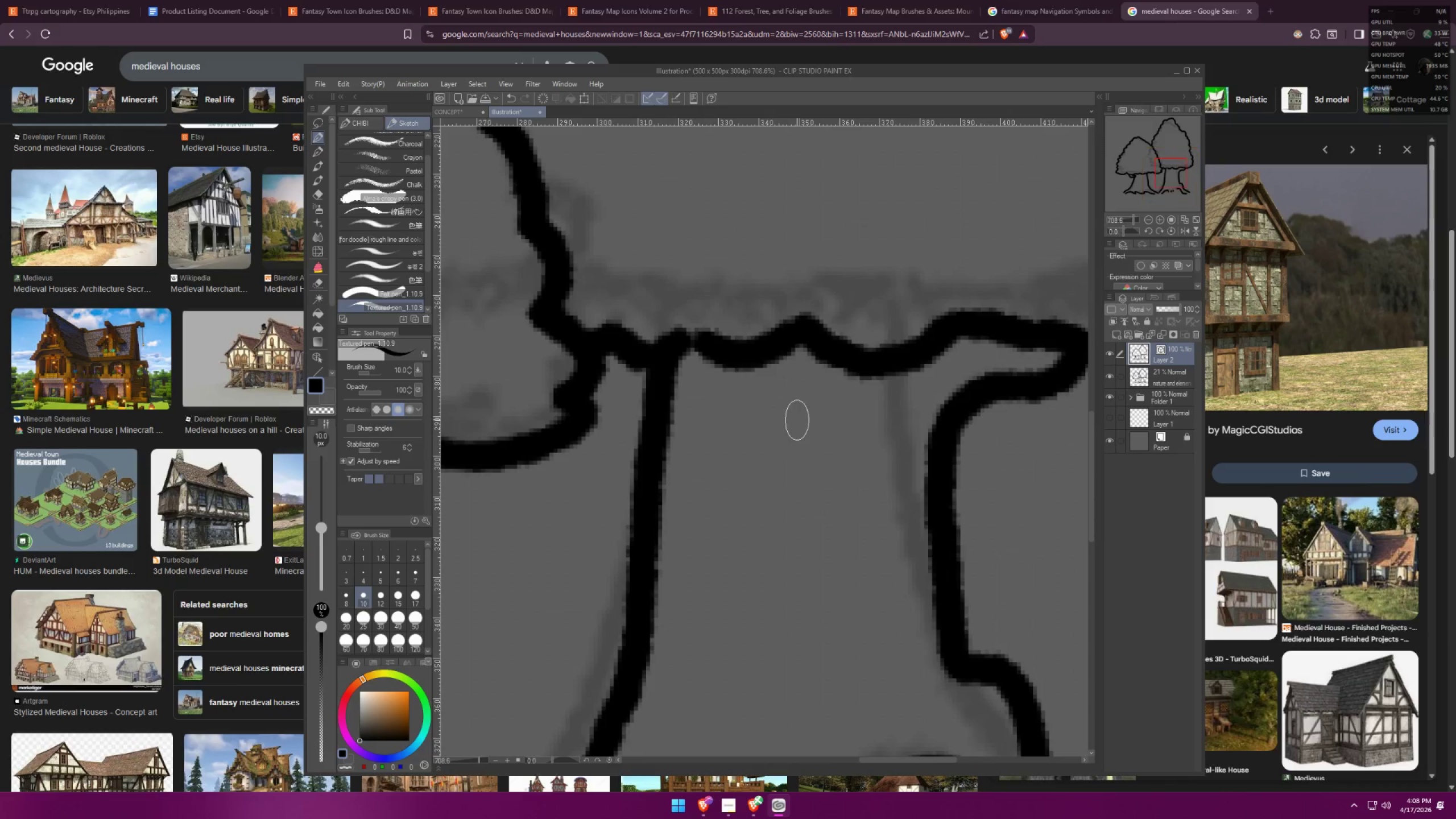 
key(BracketLeft)
 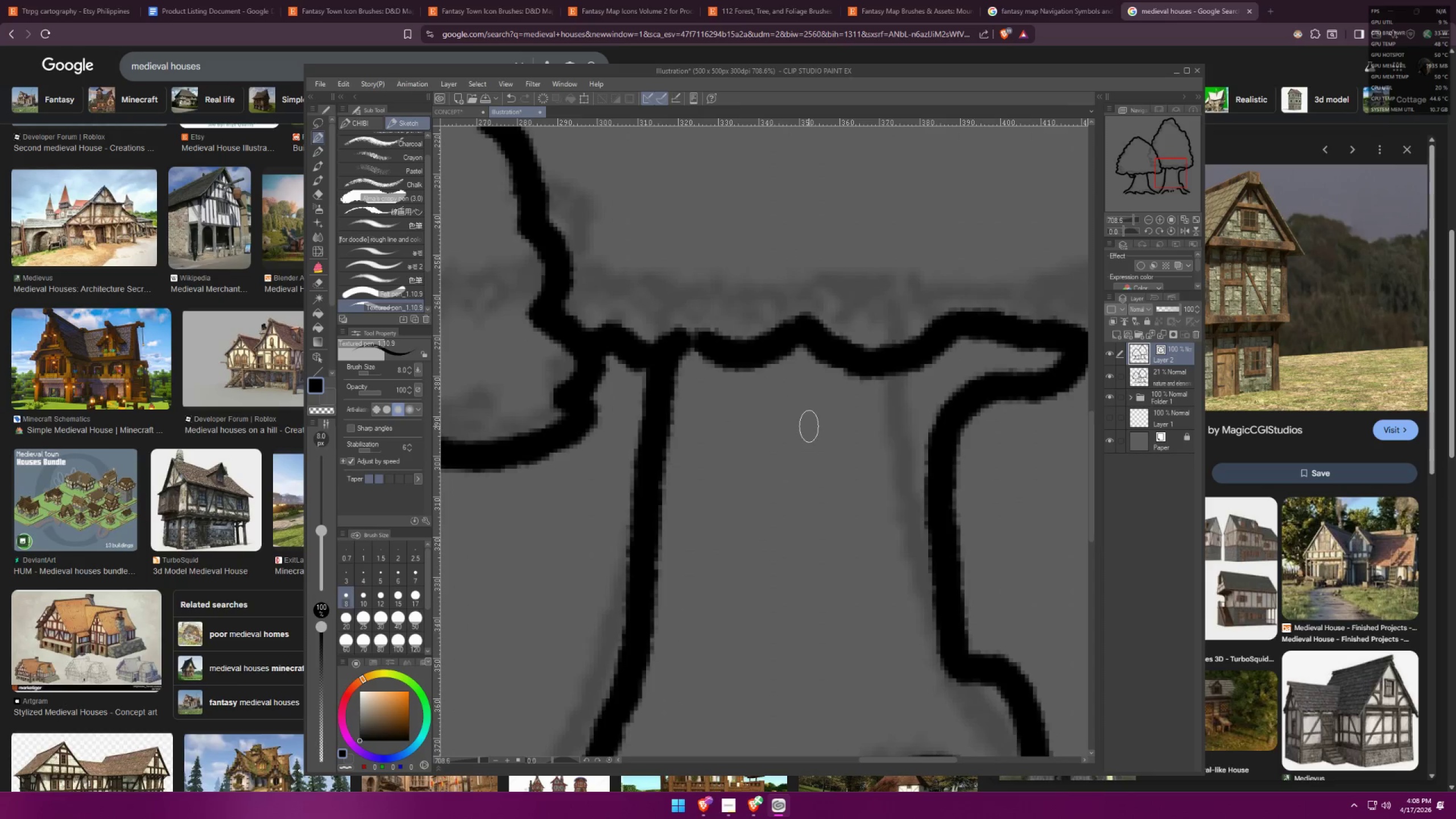 
key(BracketLeft)
 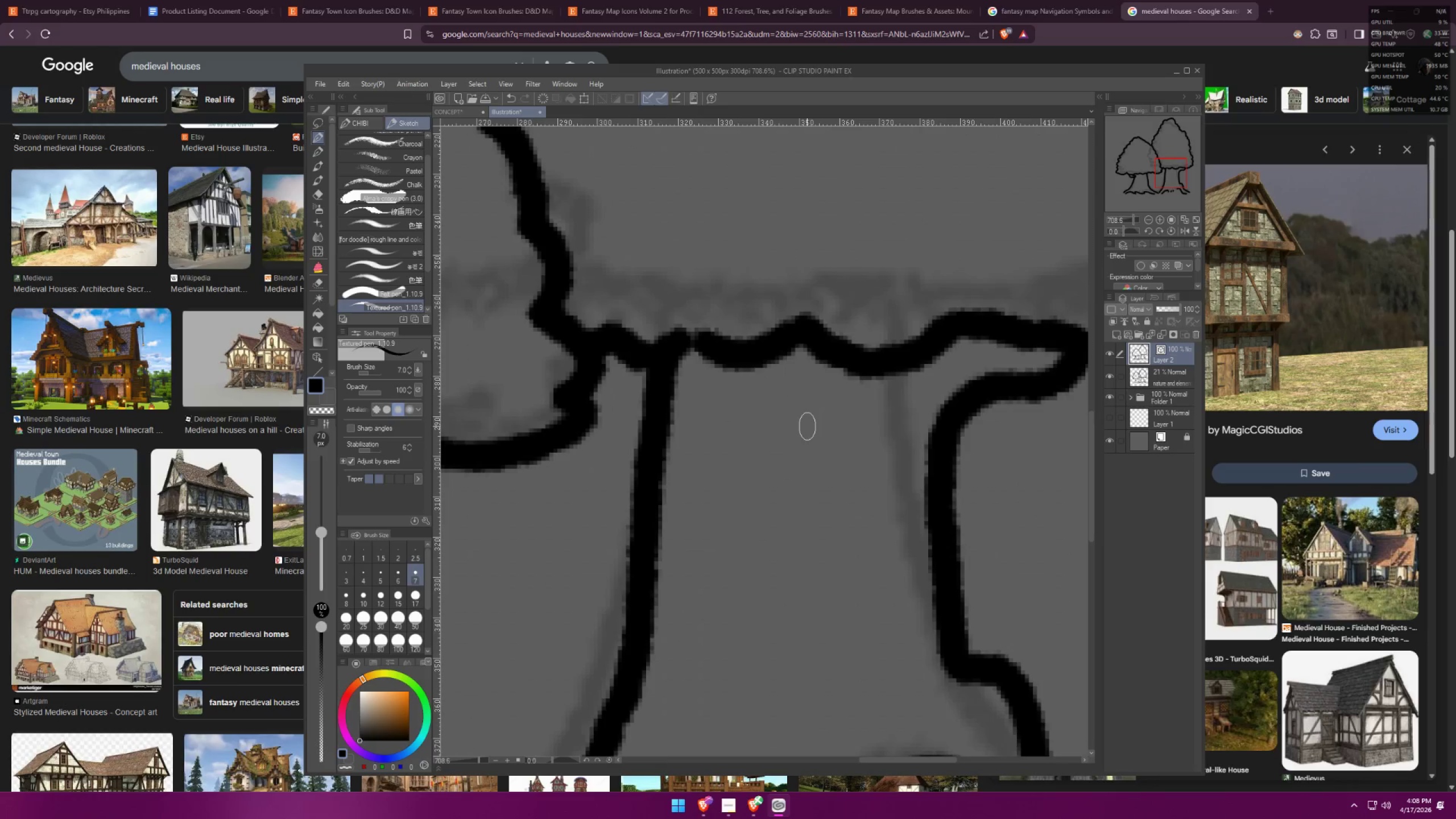 
key(BracketLeft)
 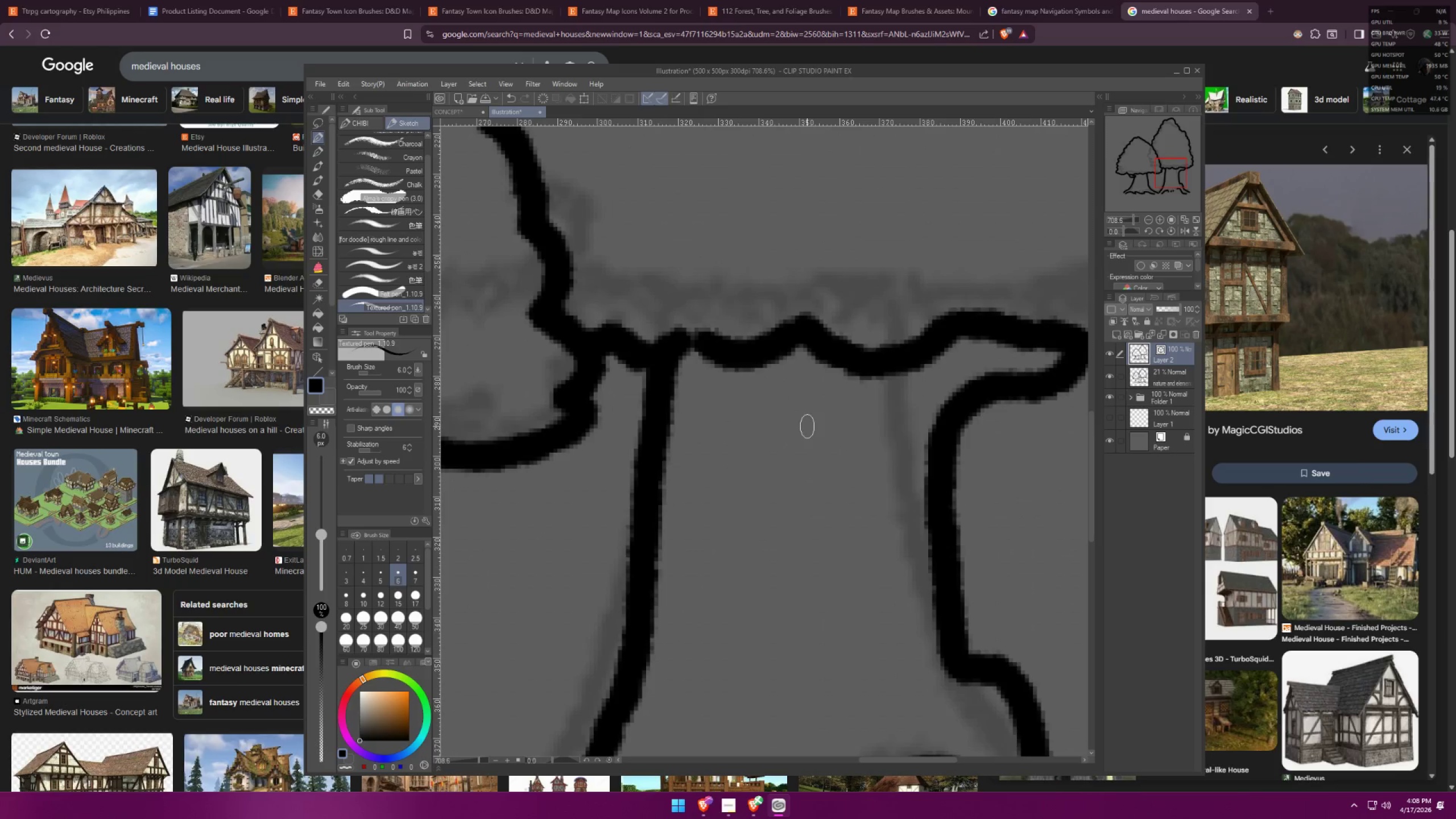 
key(BracketLeft)
 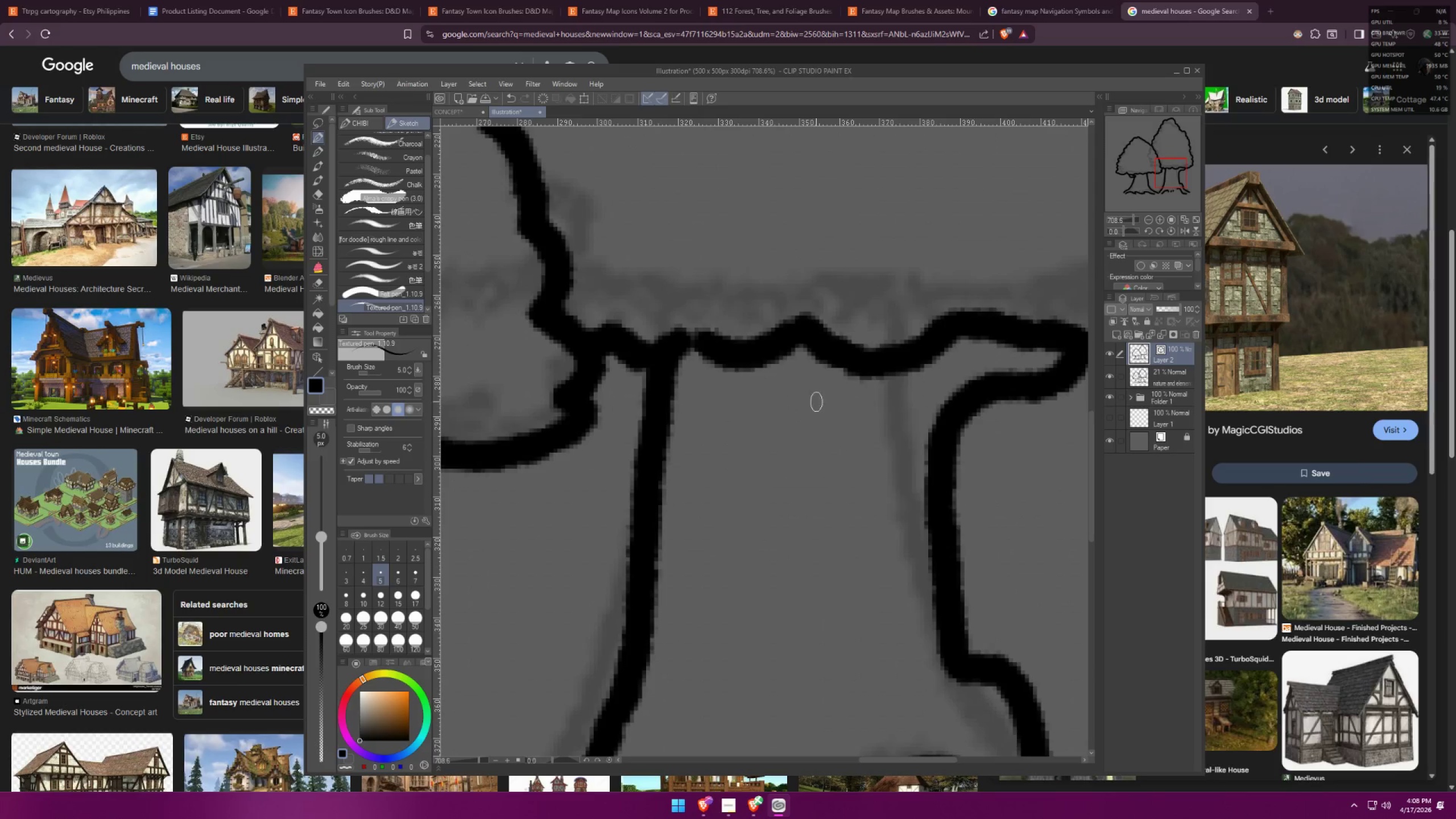 
left_click_drag(start_coordinate=[820, 394], to_coordinate=[822, 395])
 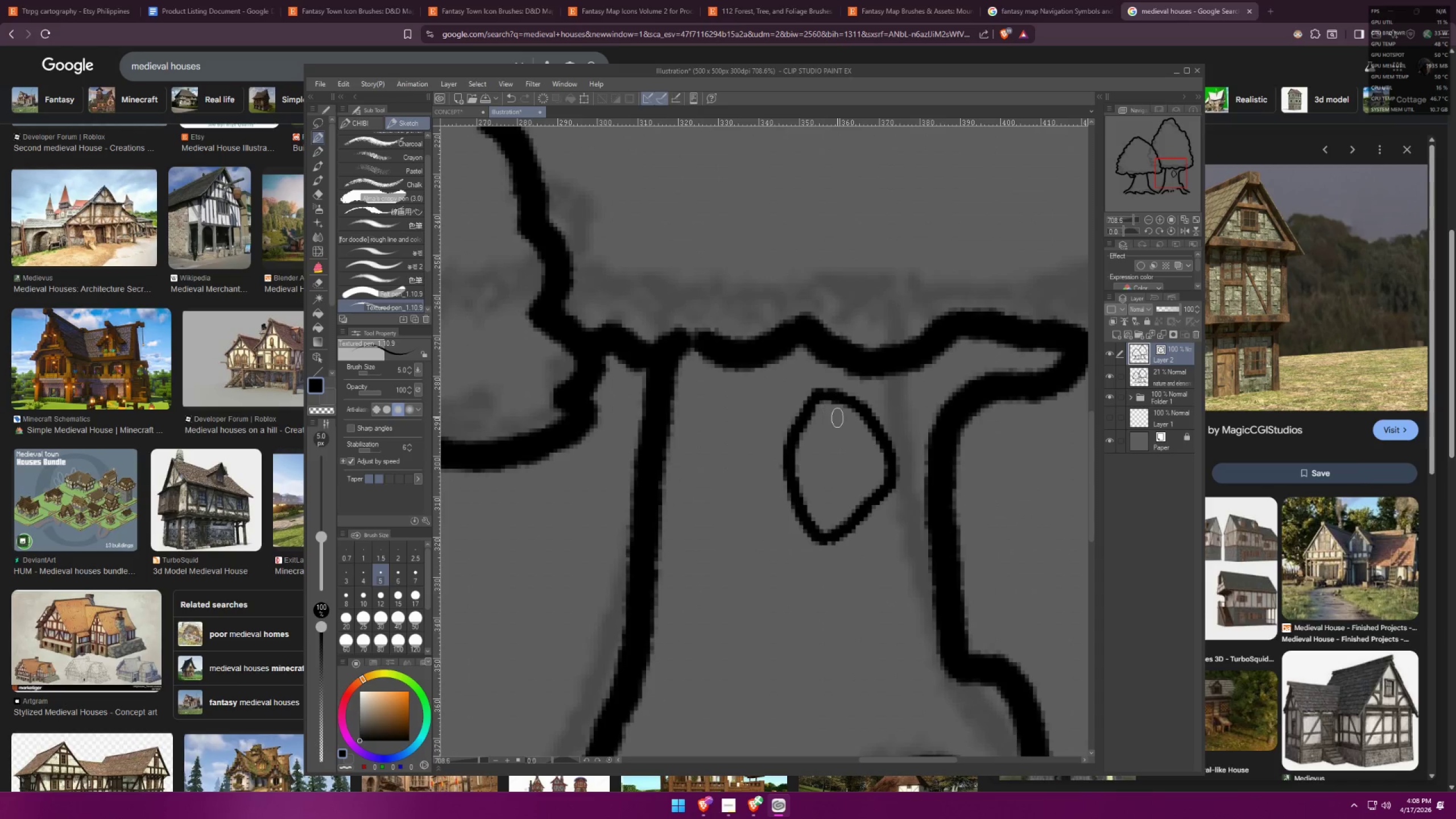 
left_click_drag(start_coordinate=[832, 419], to_coordinate=[829, 415])
 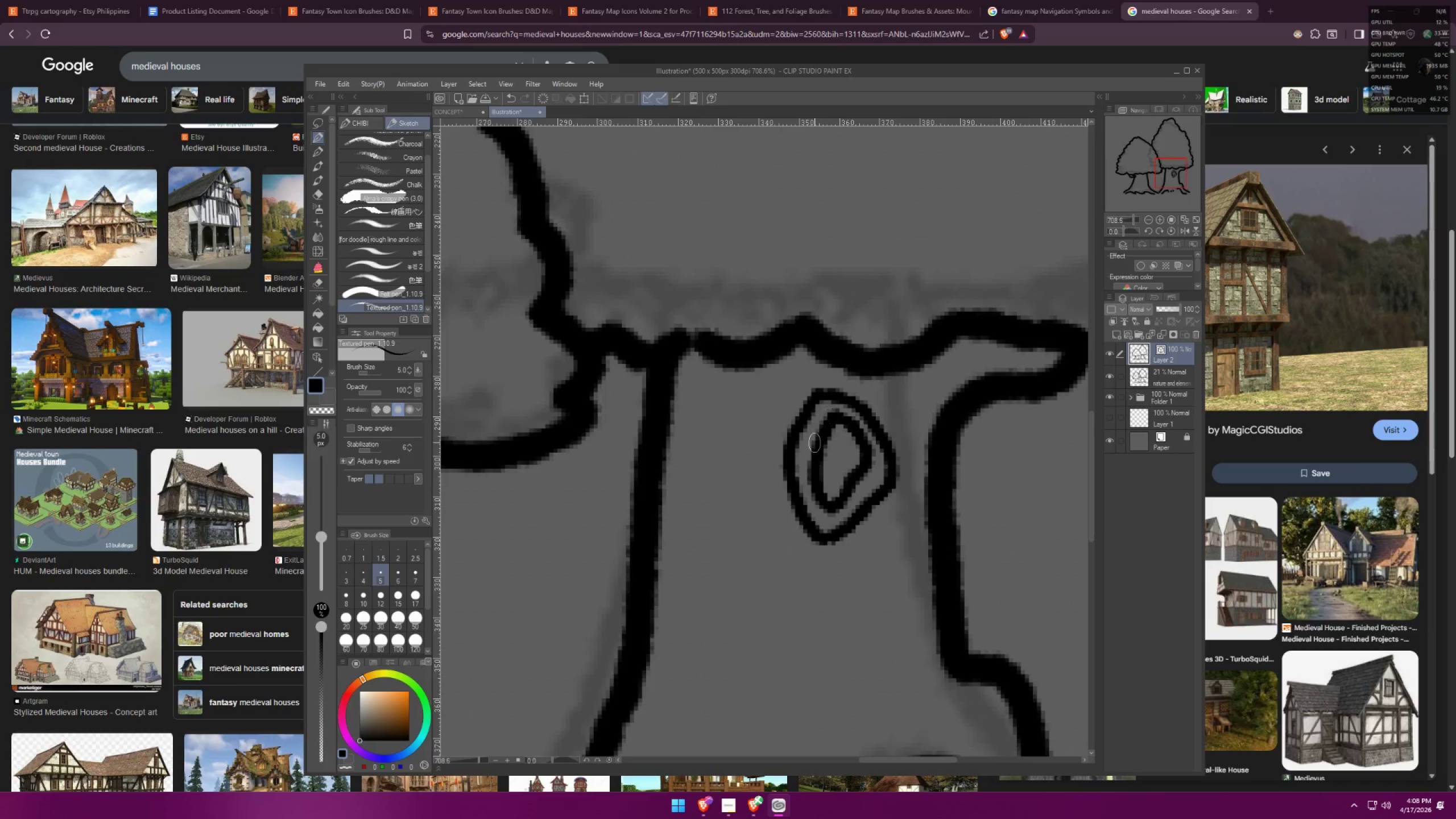 
left_click_drag(start_coordinate=[860, 462], to_coordinate=[874, 487])
 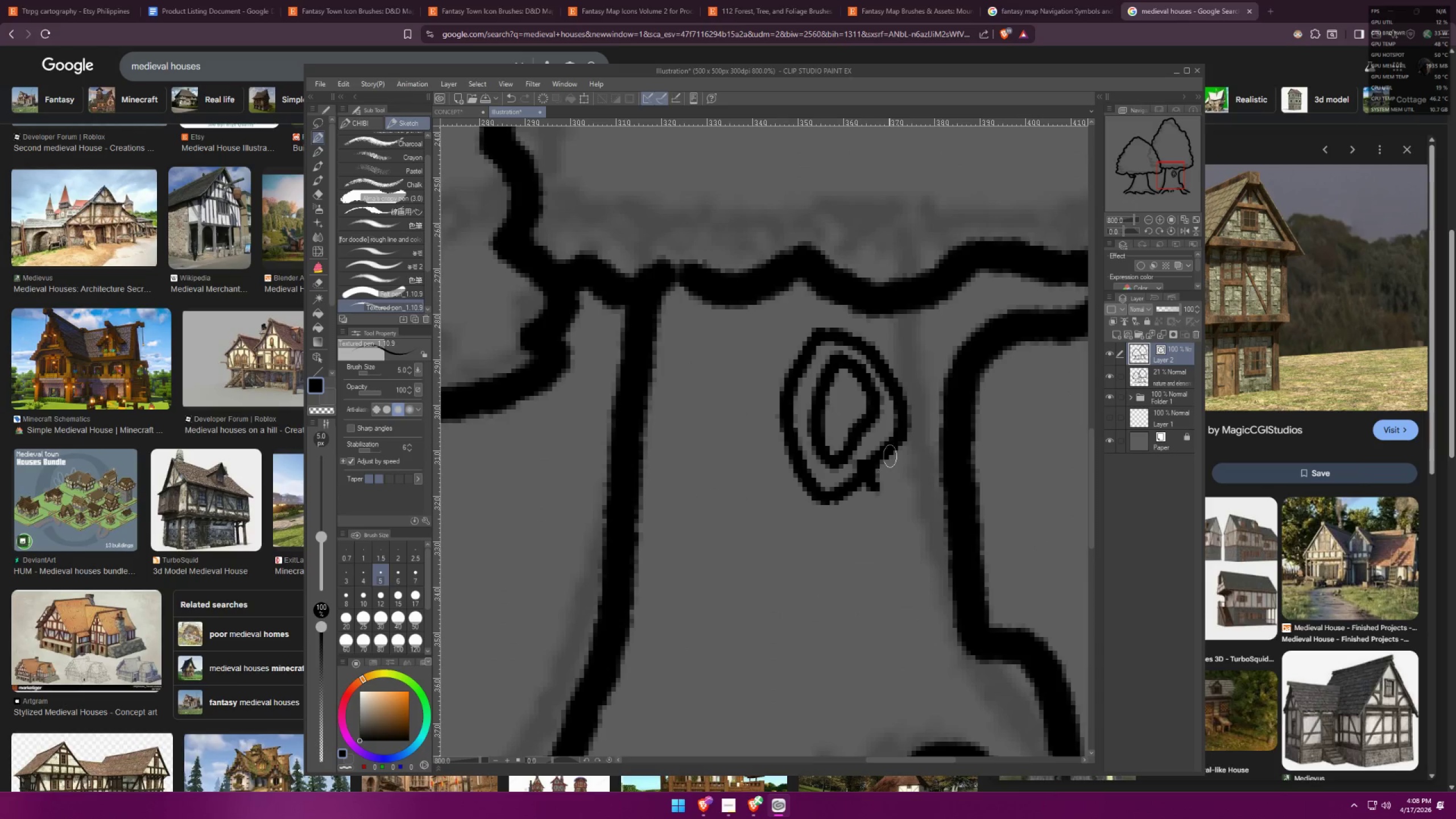 
left_click_drag(start_coordinate=[892, 441], to_coordinate=[900, 470])
 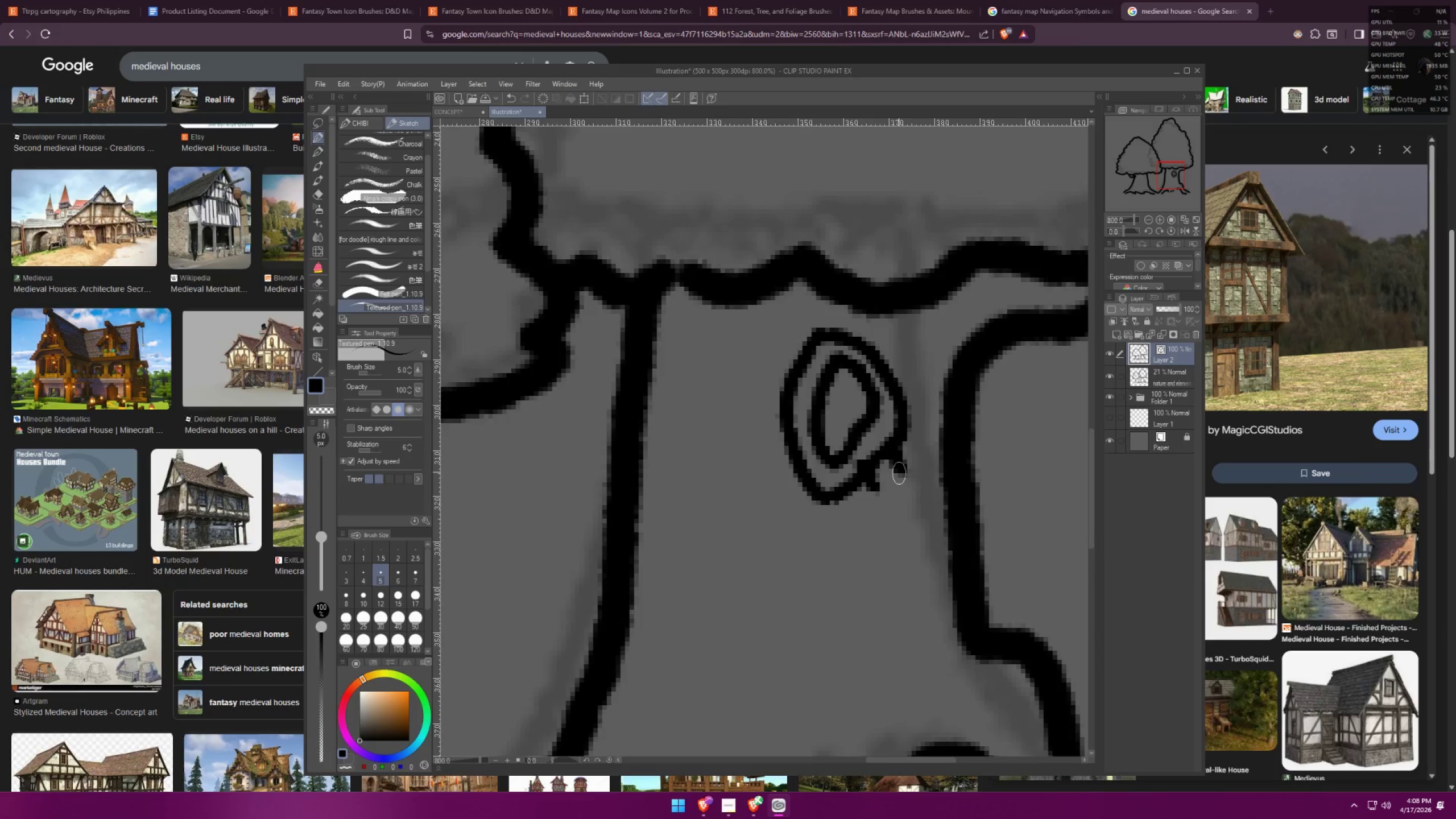 
scroll: coordinate [858, 461], scroll_direction: up, amount: 5.0
 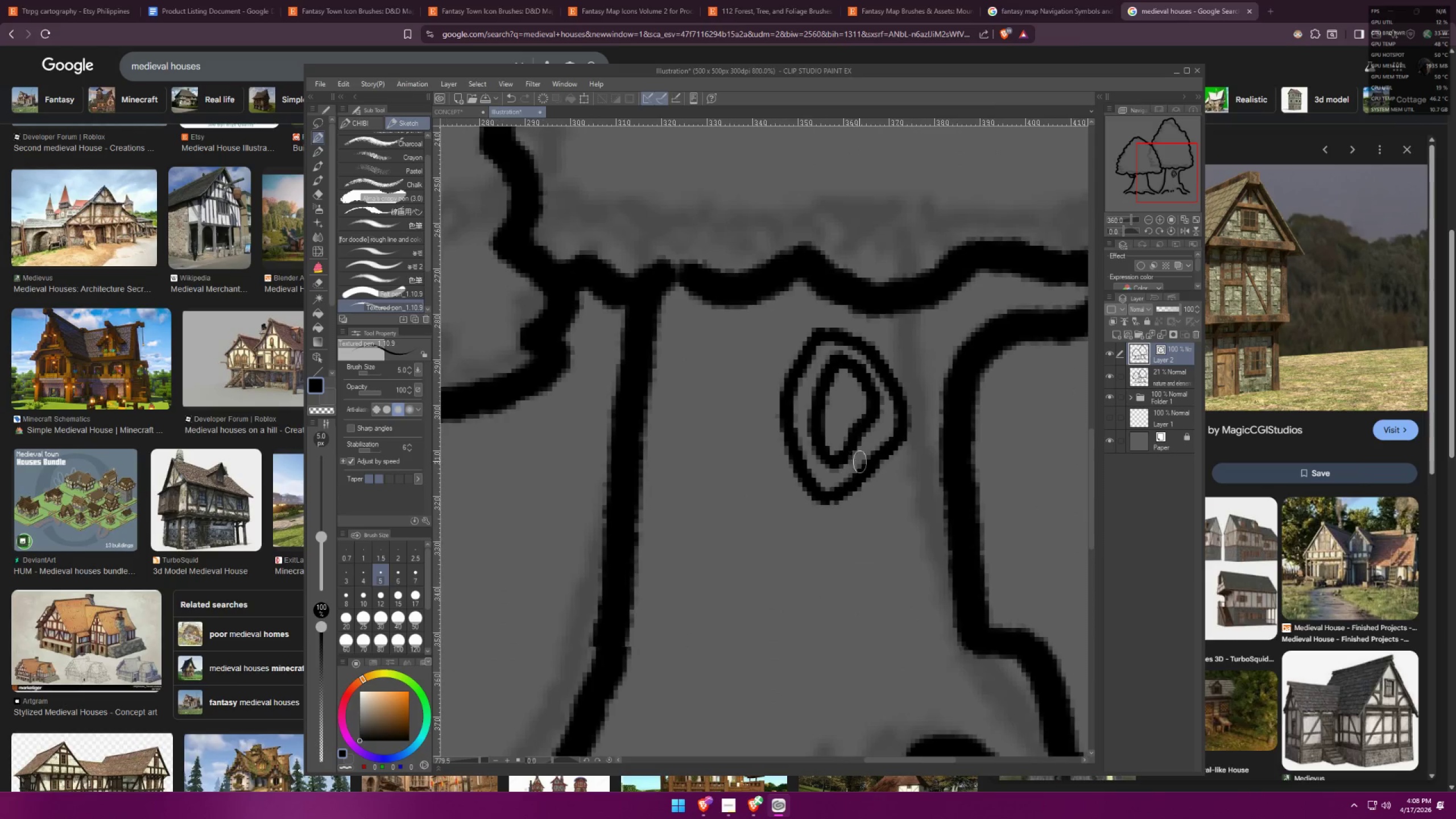 
key(E)
 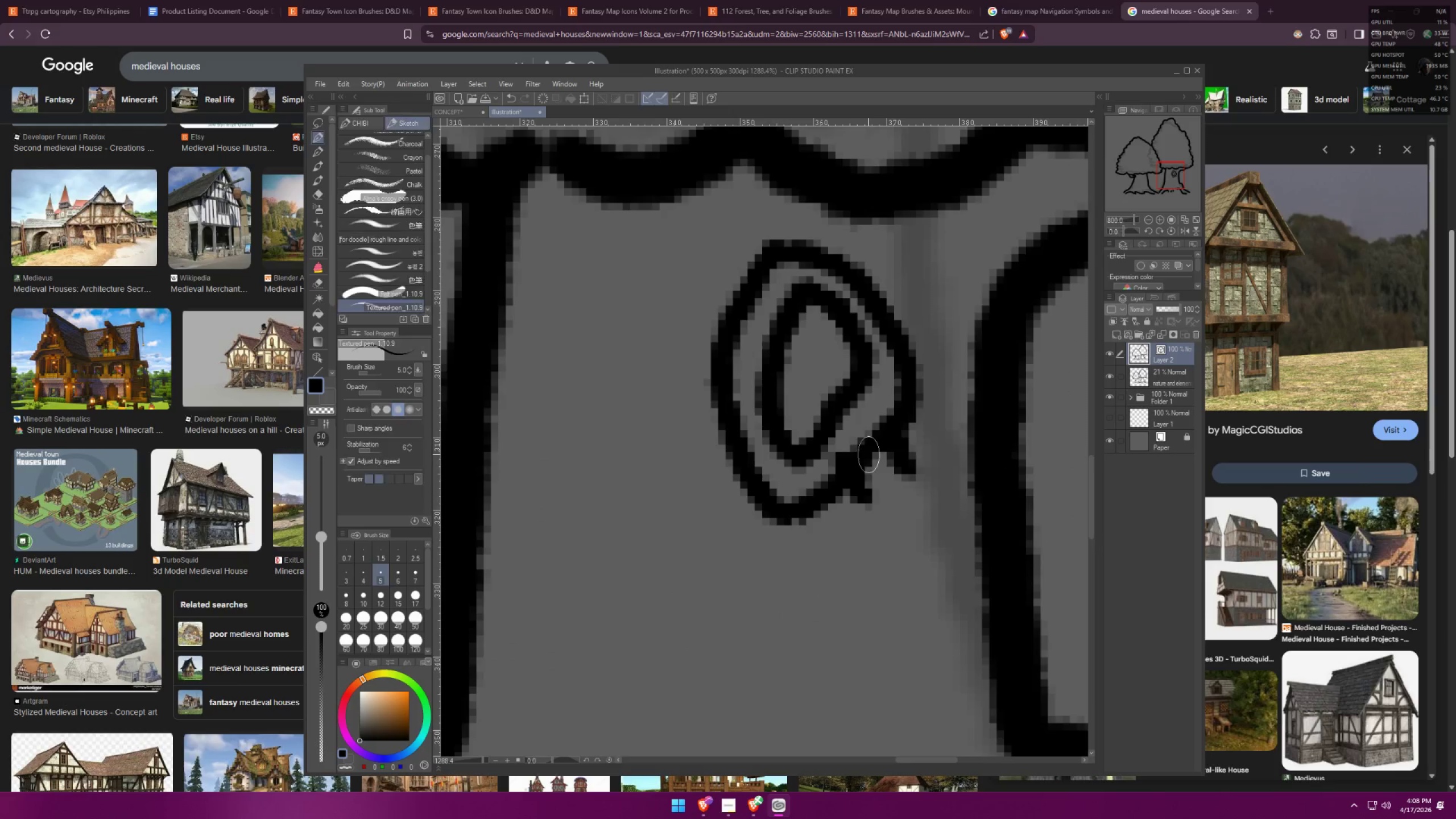 
left_click_drag(start_coordinate=[867, 449], to_coordinate=[876, 461])
 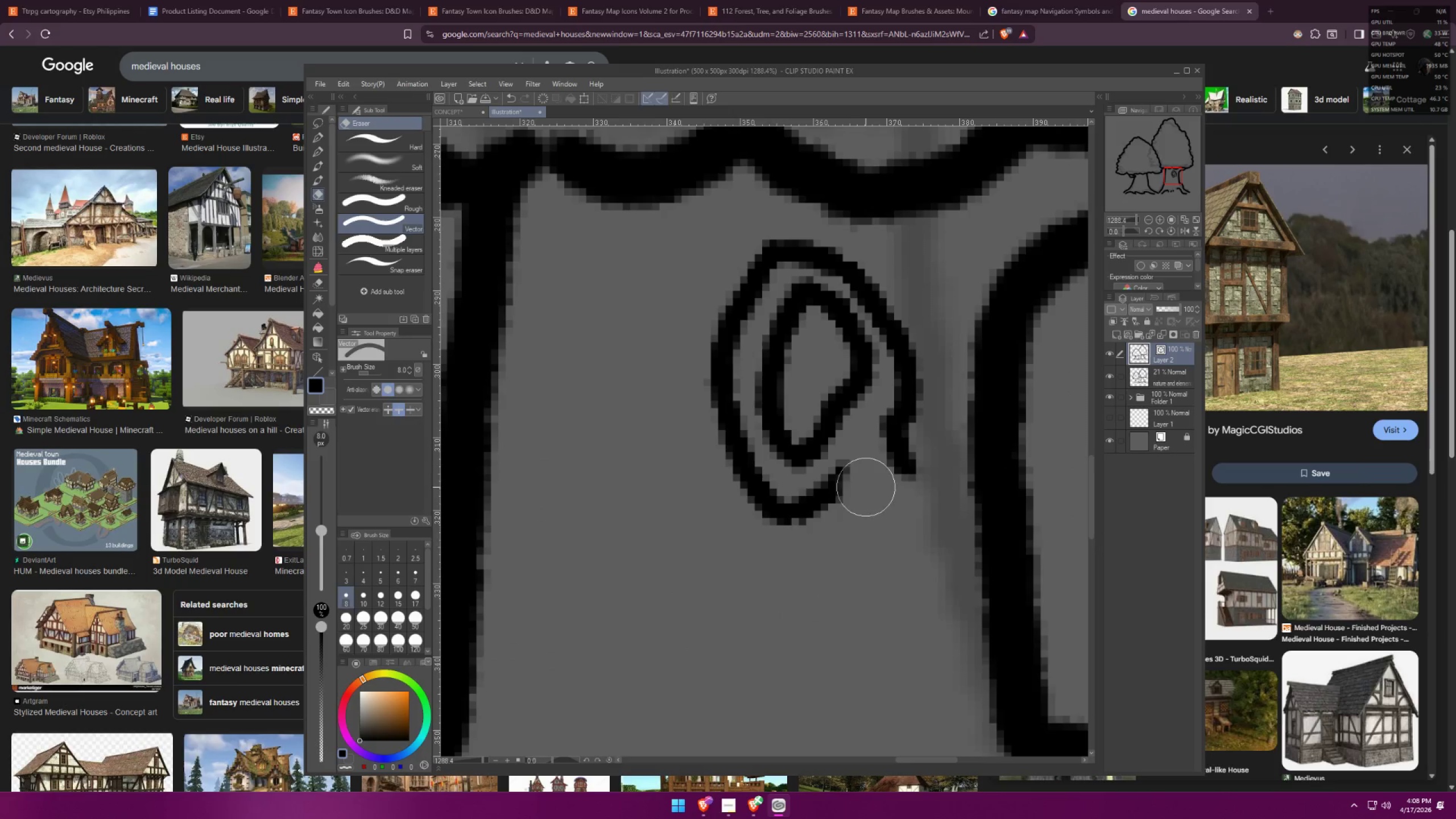 
scroll: coordinate [891, 469], scroll_direction: up, amount: 5.0
 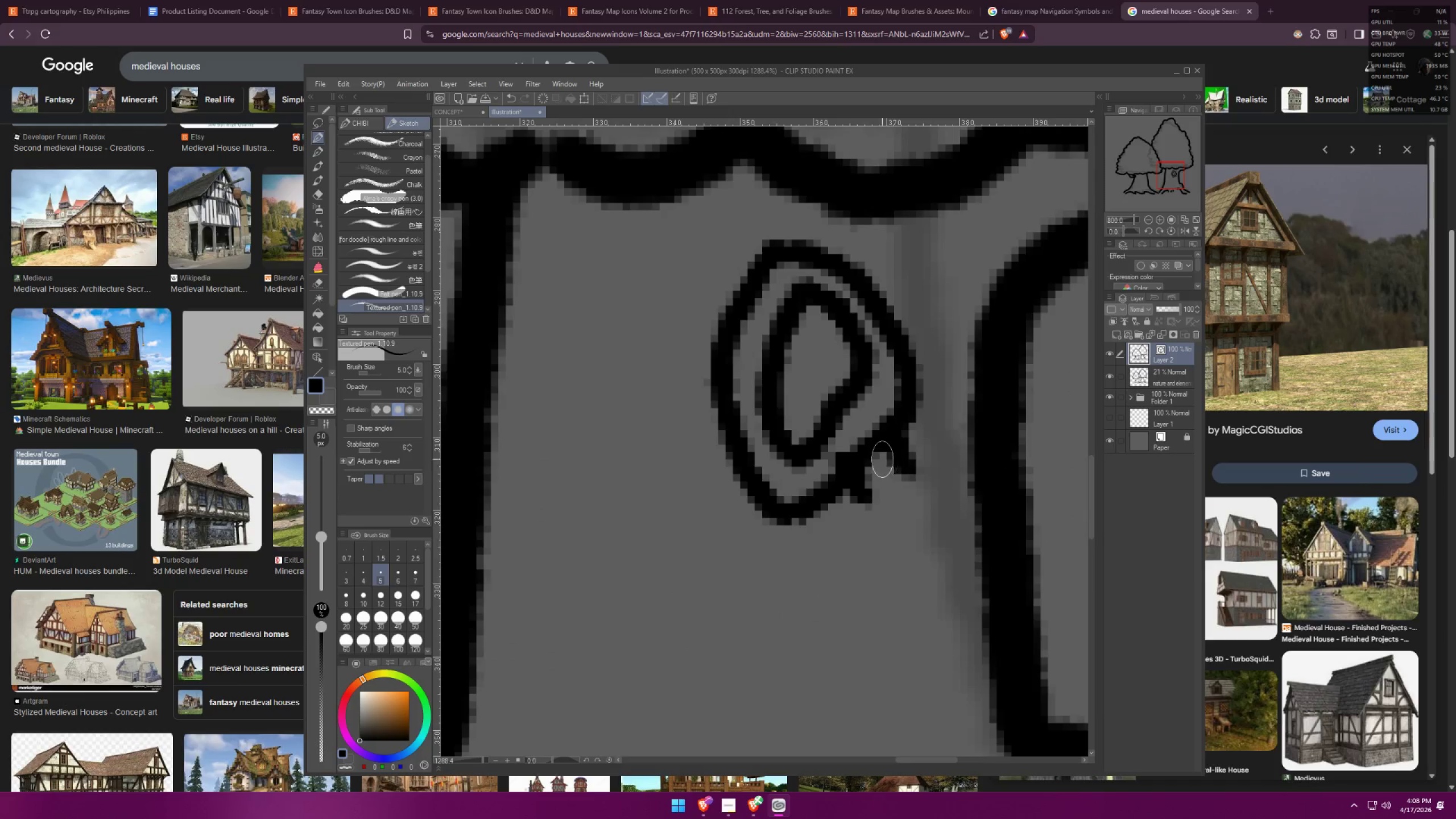 
key(Control+Z)
 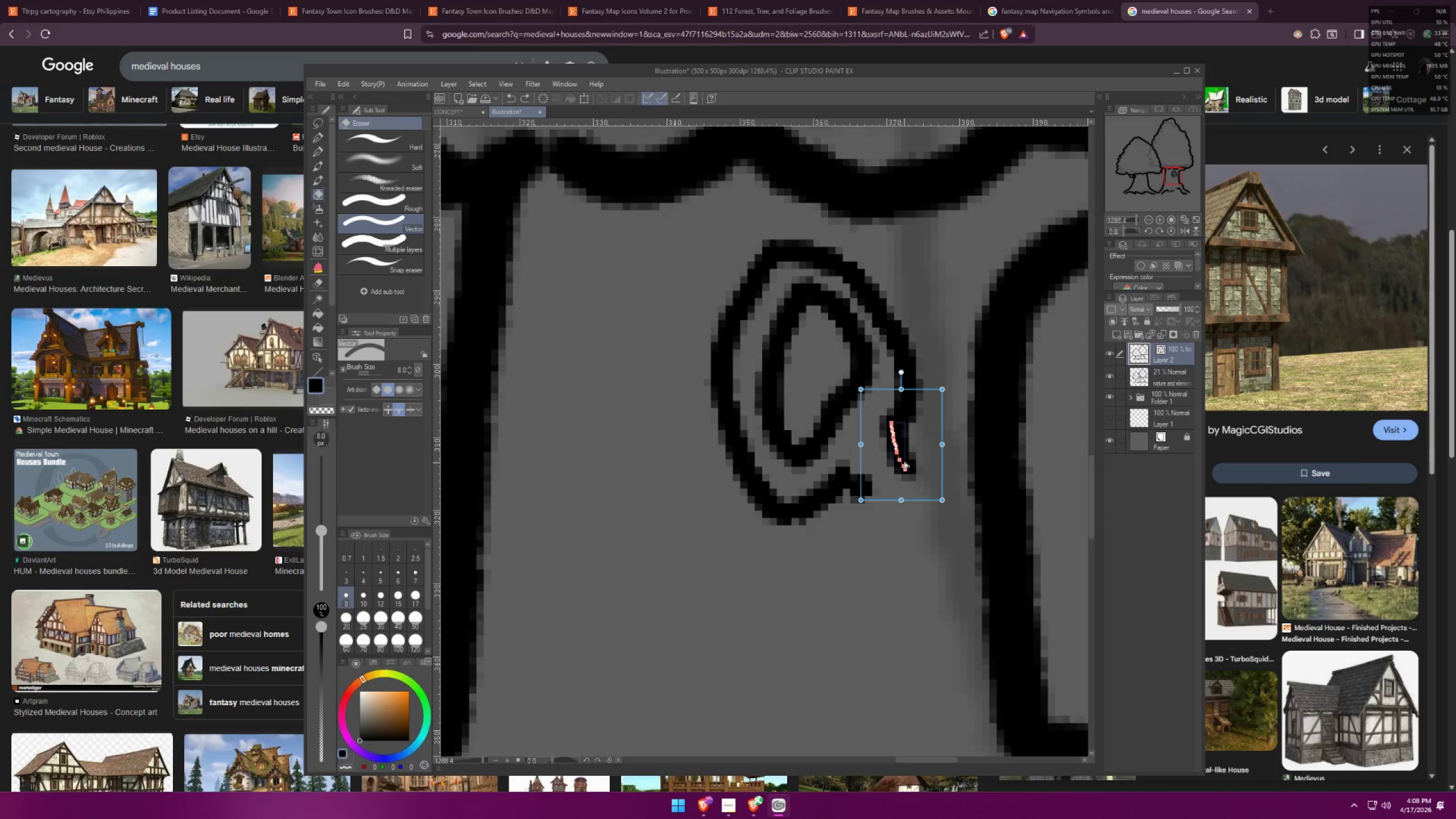 
key(Control+X)
 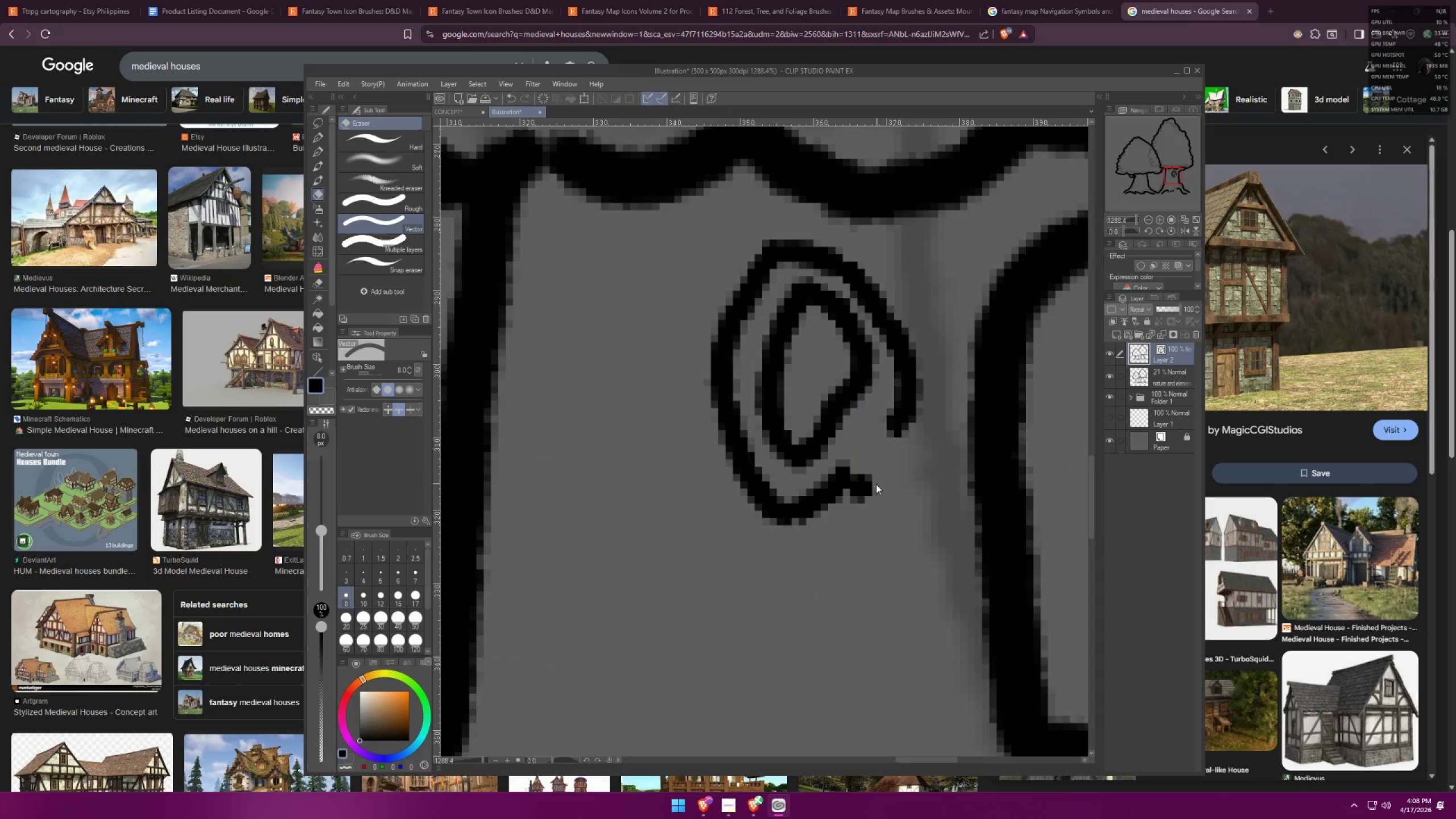 
double_click([863, 490])
 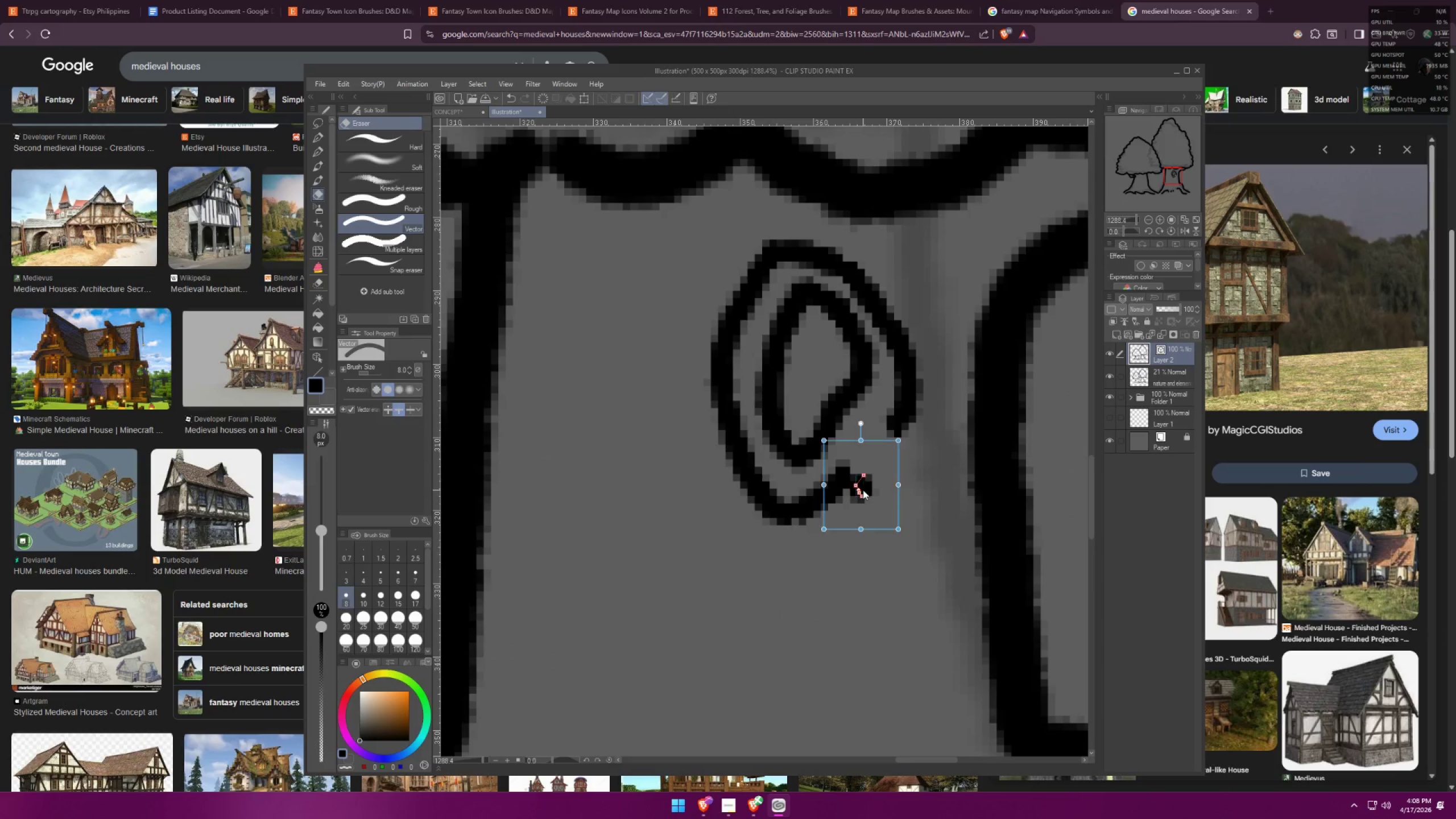 
key(Control+X)
 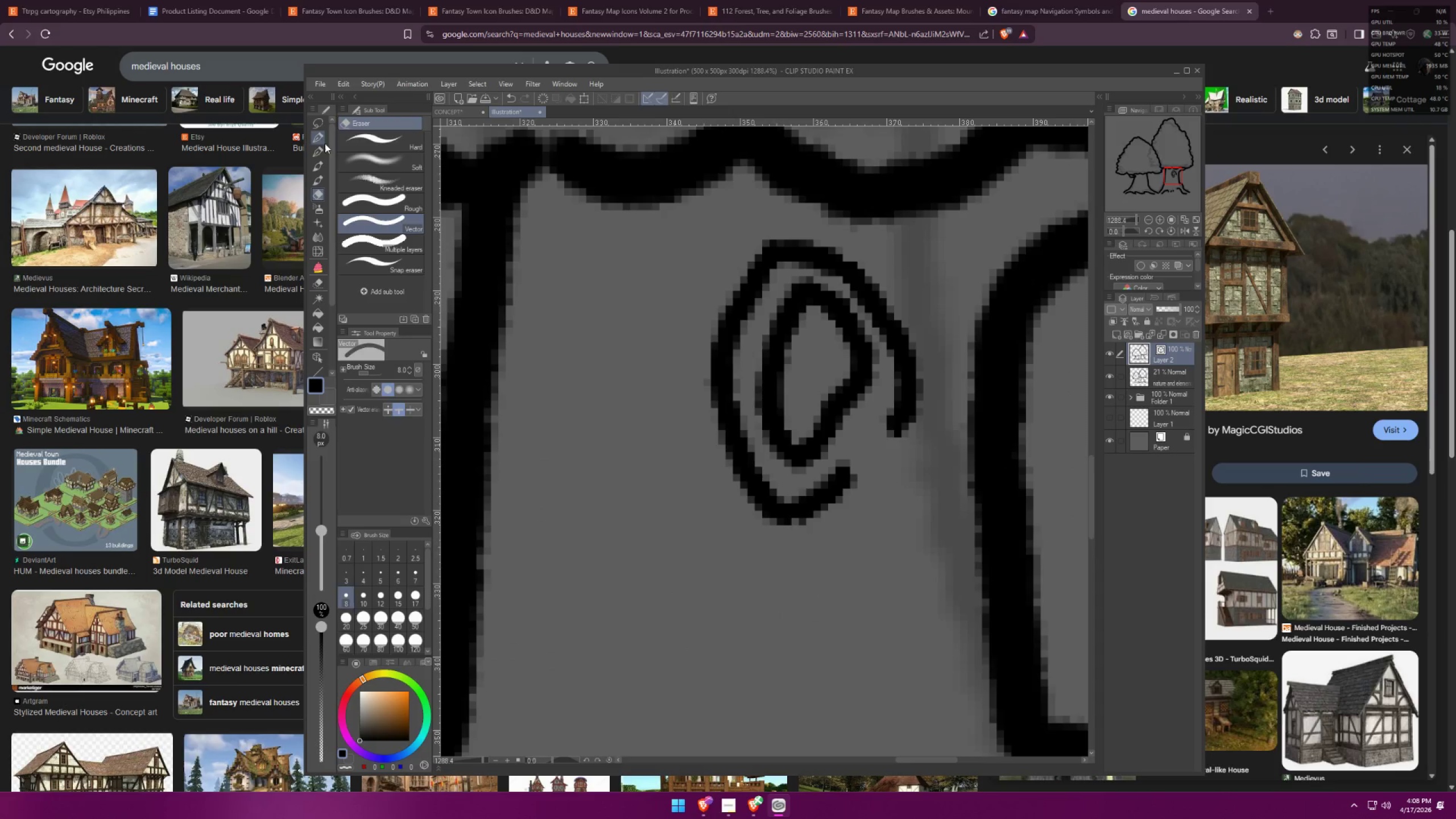 
hold_key(key=ControlLeft, duration=1.02)
 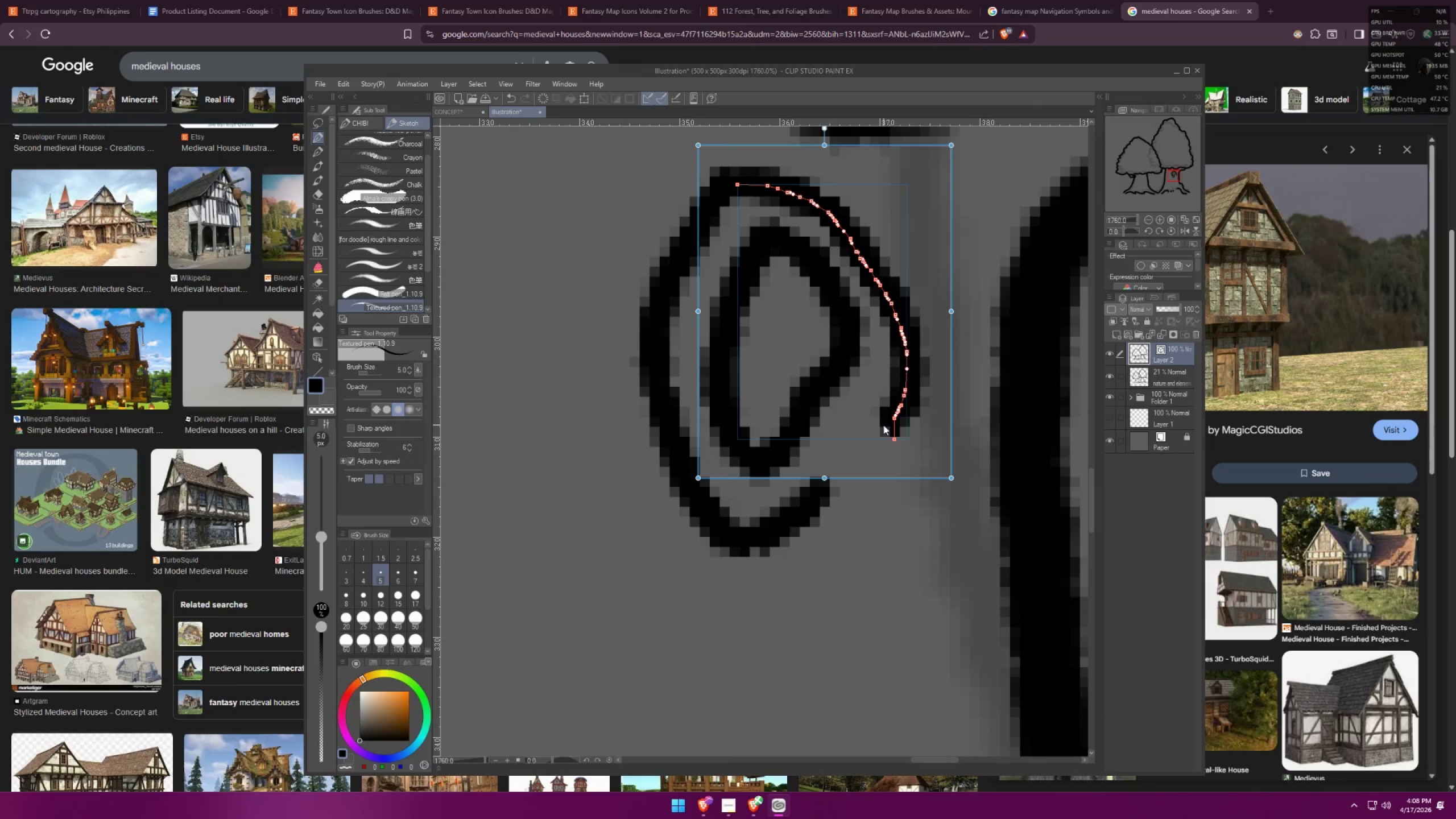 
scroll: coordinate [905, 443], scroll_direction: up, amount: 6.0
 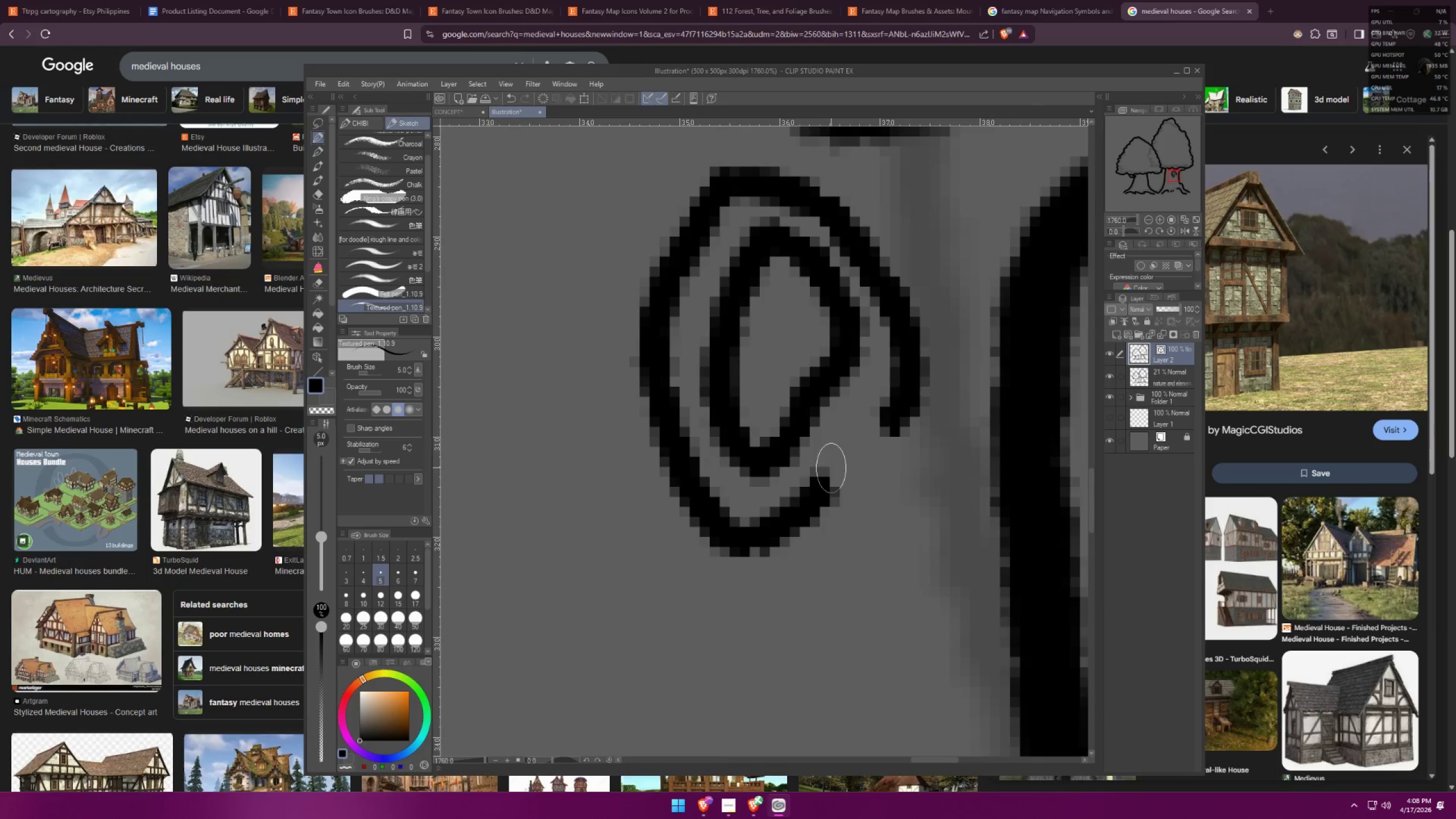 
left_click([827, 486])
 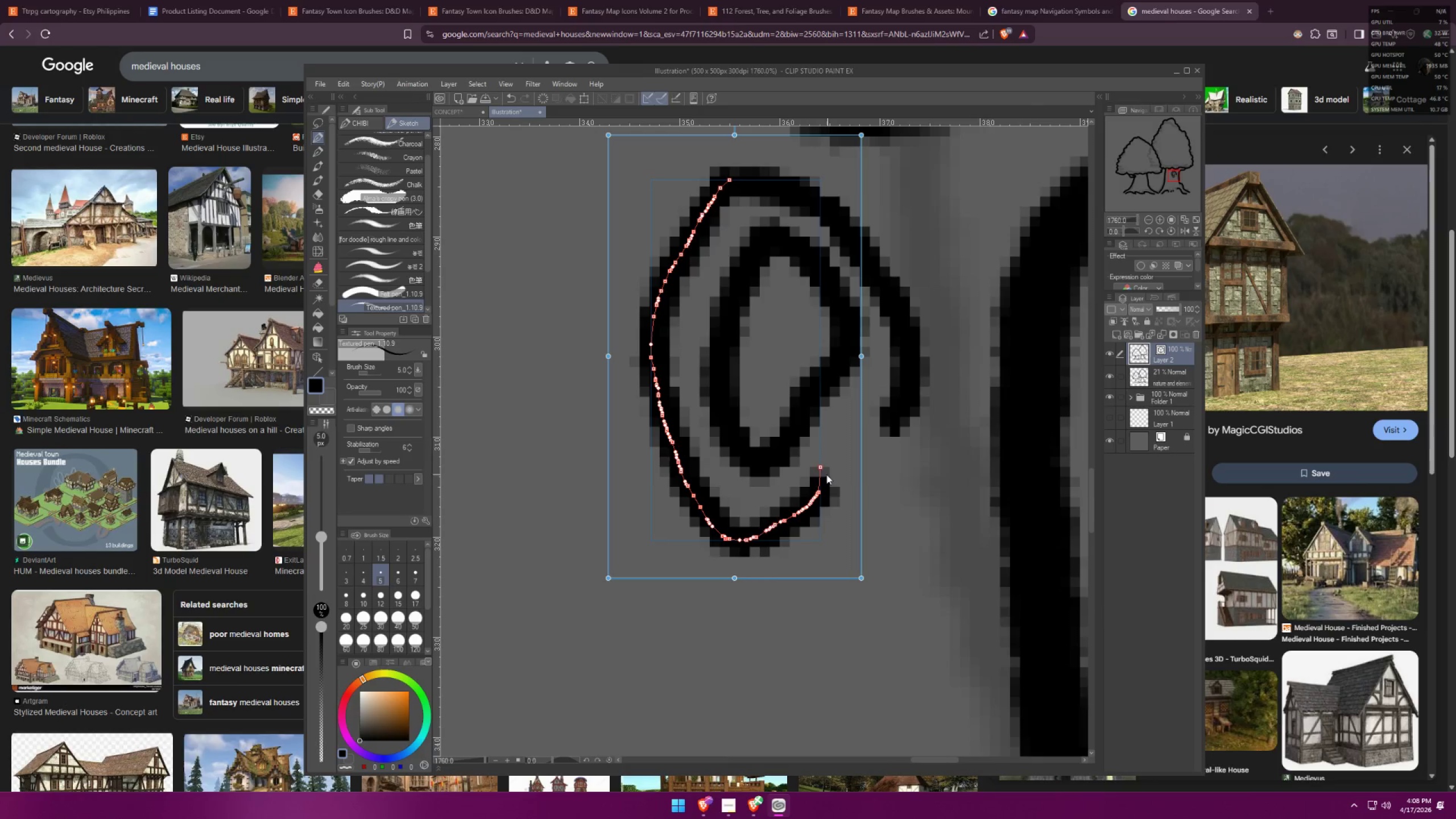 
left_click_drag(start_coordinate=[819, 463], to_coordinate=[822, 483])
 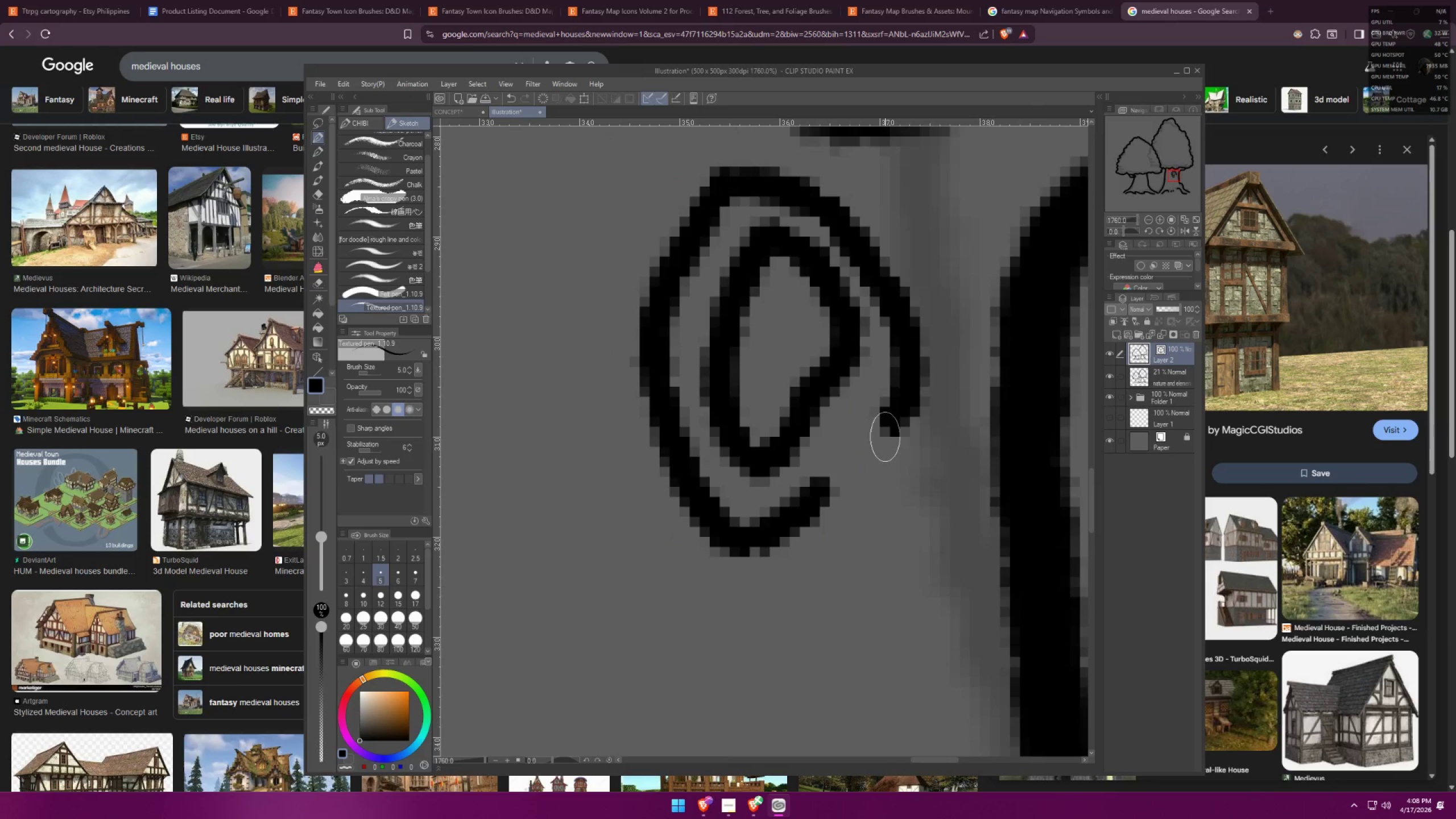 
hold_key(key=ControlLeft, duration=1.02)
left_click([884, 424])
 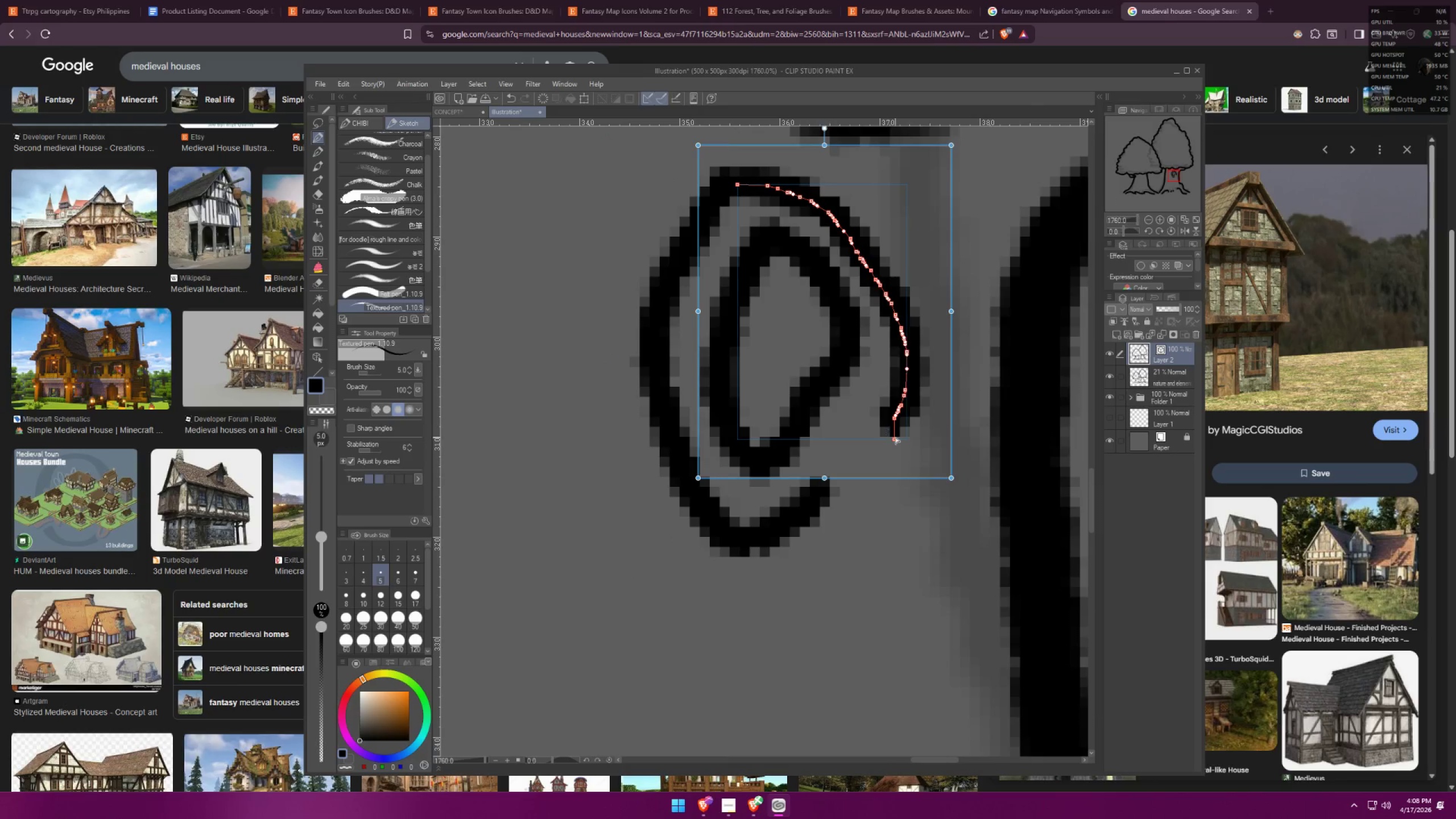 
left_click_drag(start_coordinate=[895, 436], to_coordinate=[890, 419])
 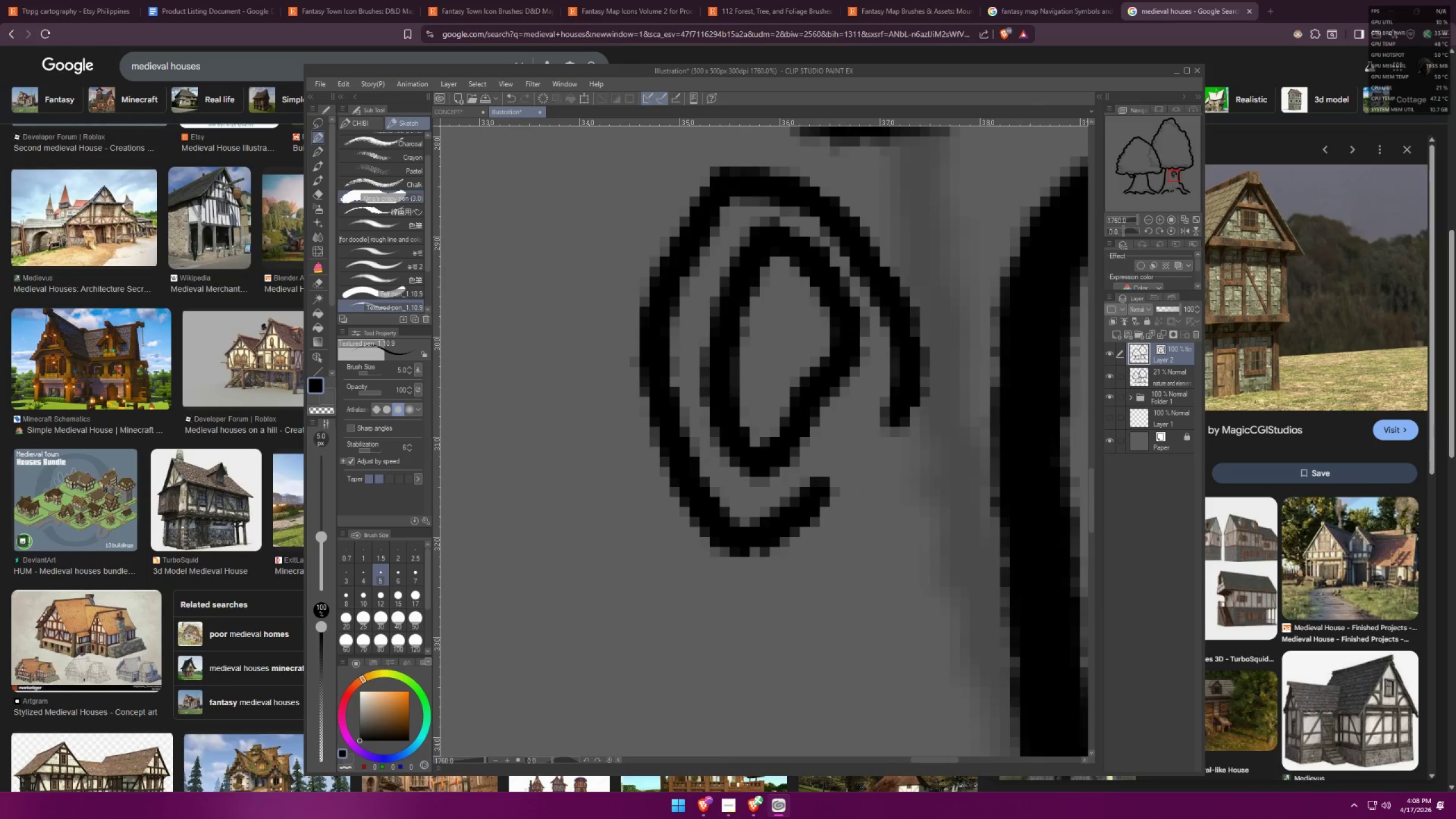 
left_click_drag(start_coordinate=[841, 465], to_coordinate=[843, 466])
 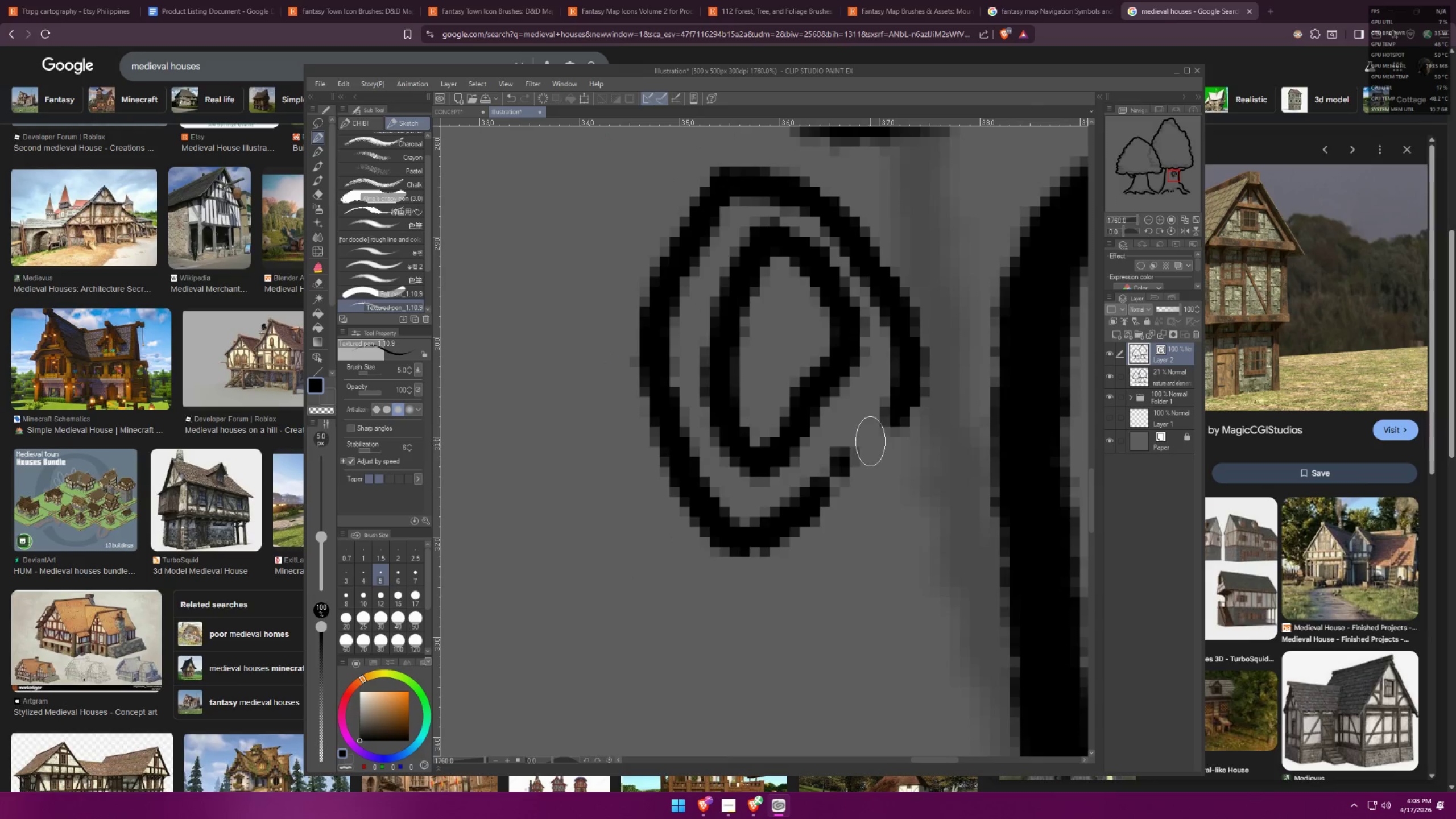 
left_click_drag(start_coordinate=[867, 436], to_coordinate=[872, 440])
 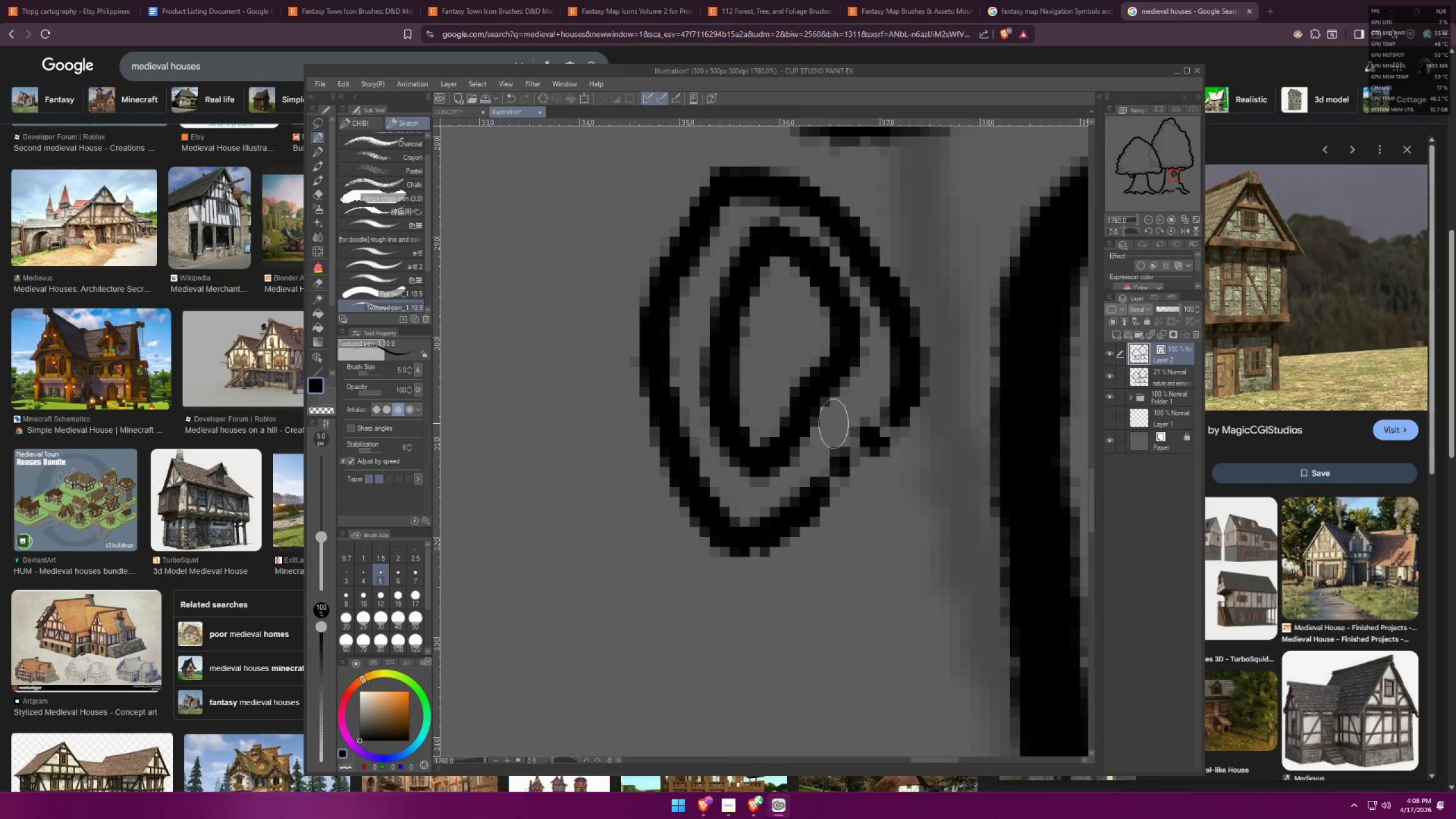 
scroll: coordinate [1010, 330], scroll_direction: down, amount: 44.0
 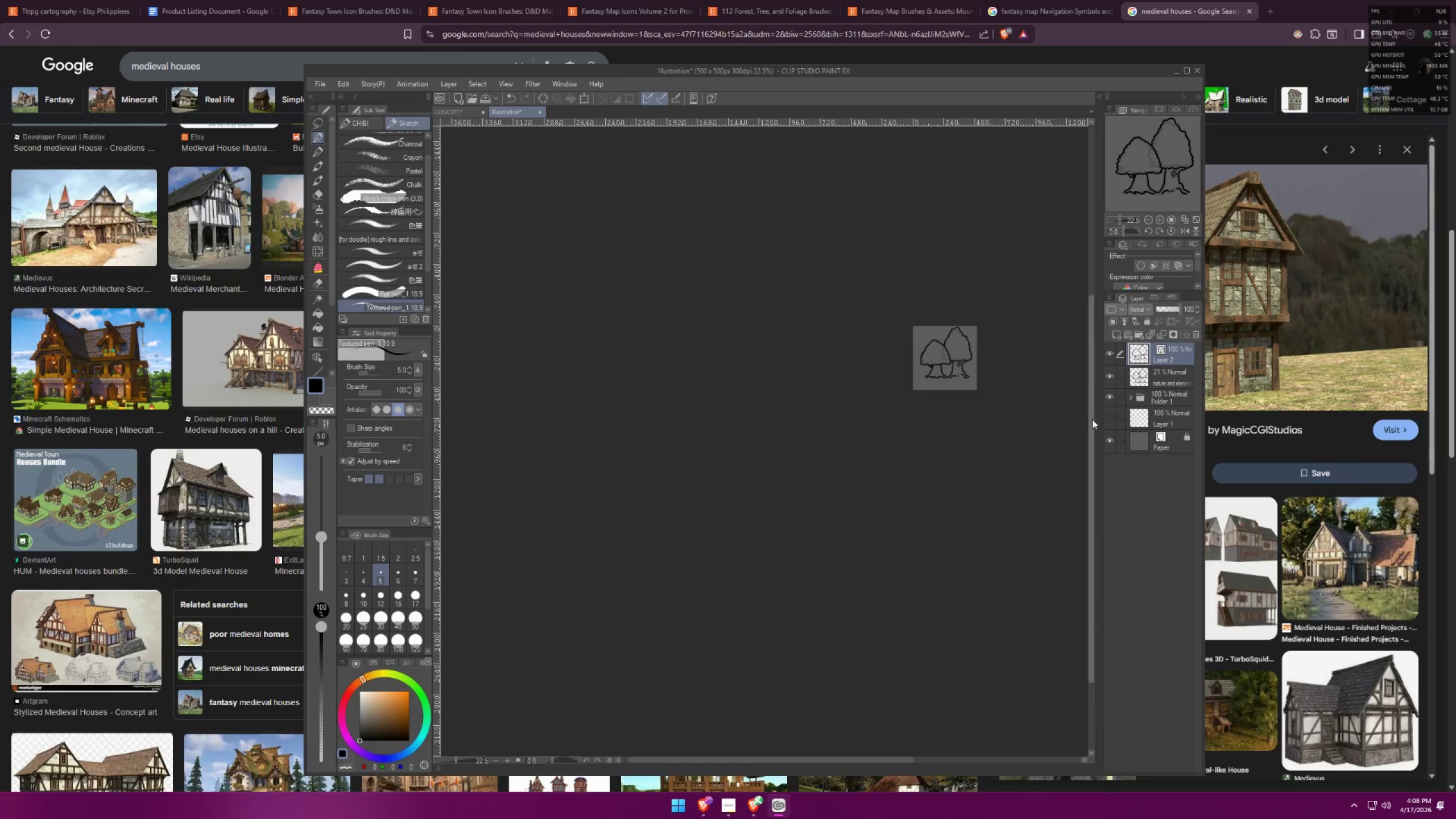 
scroll: coordinate [888, 406], scroll_direction: up, amount: 24.0
 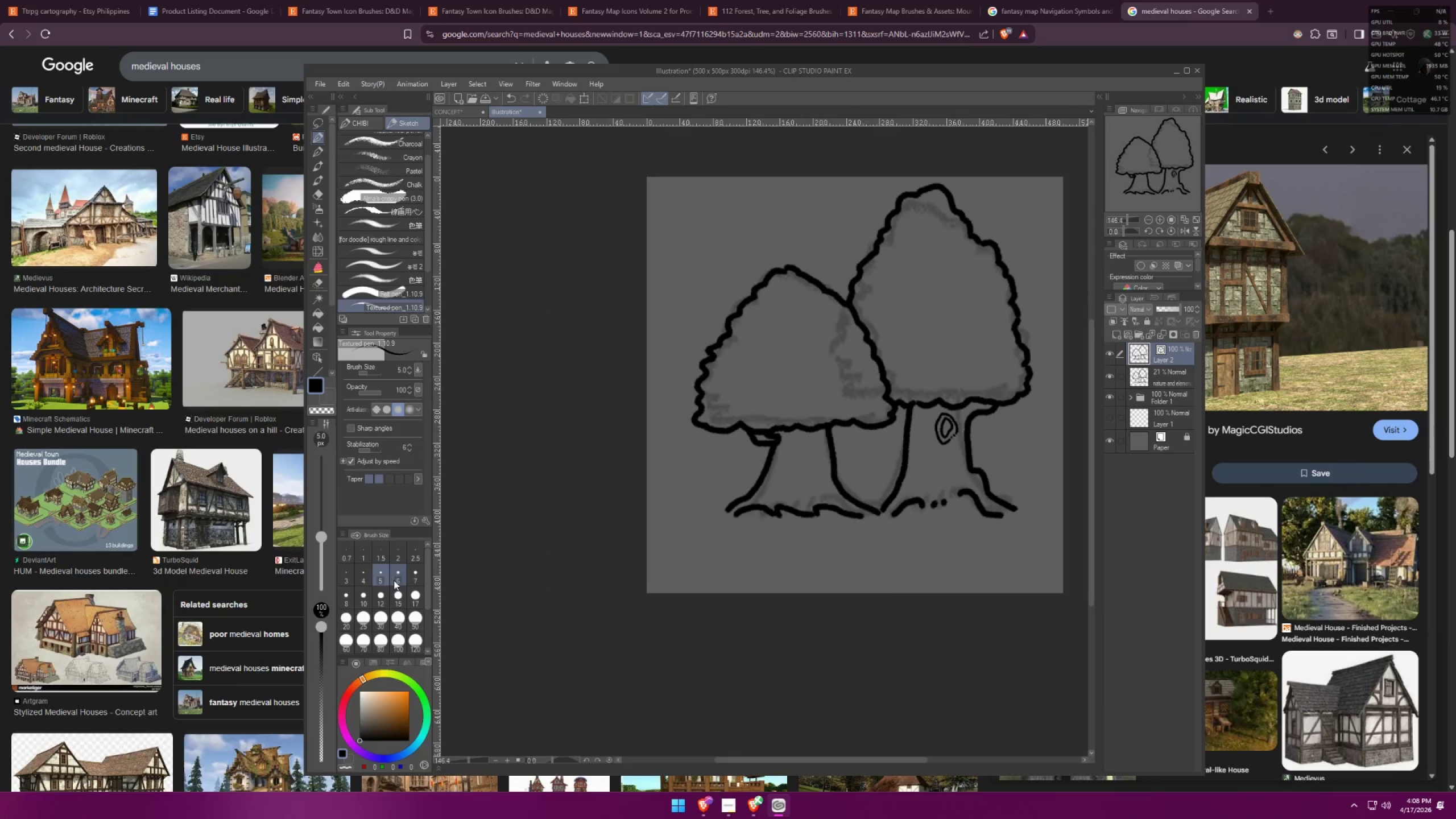 
left_click([367, 602])
 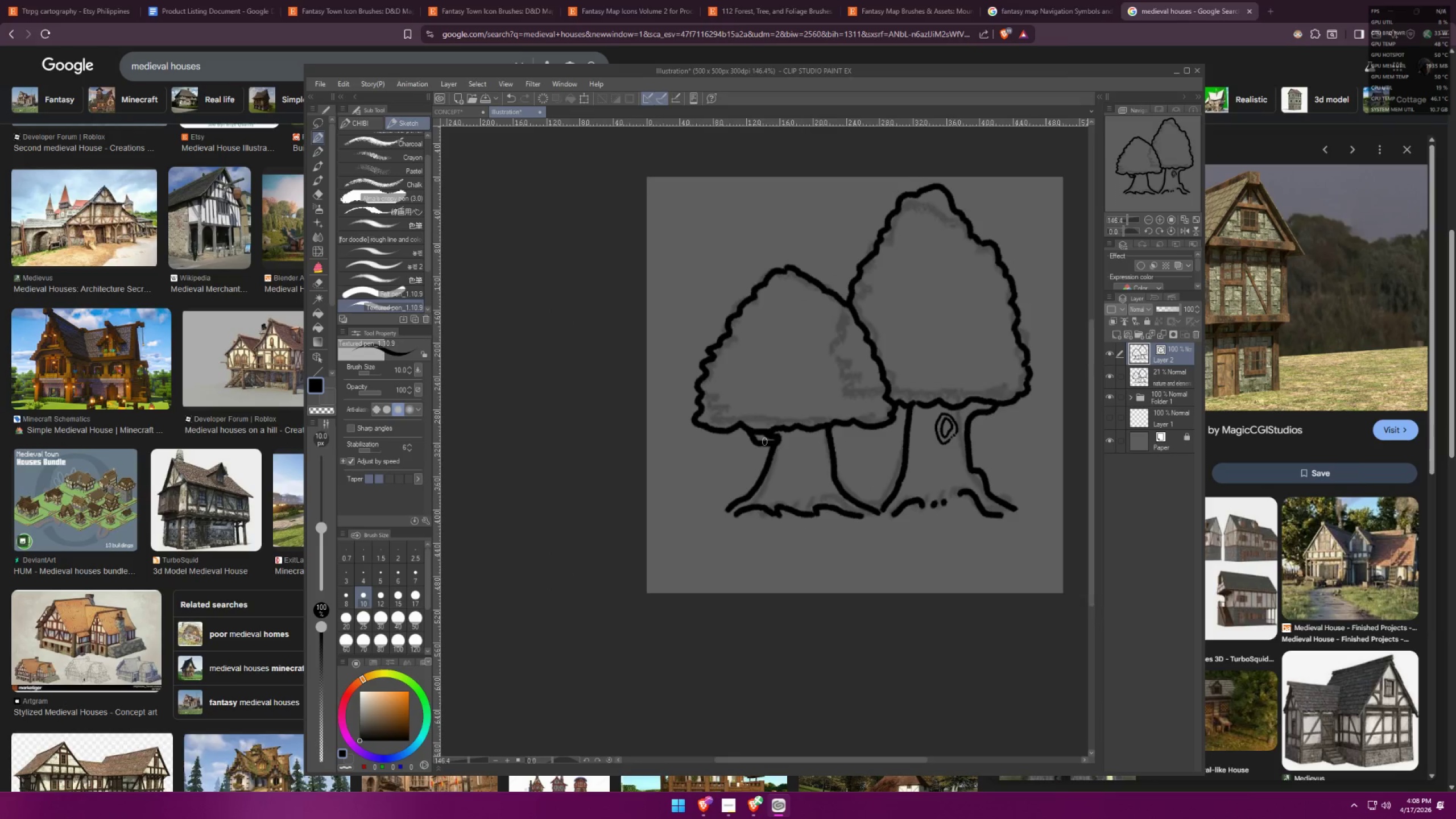 
left_click_drag(start_coordinate=[759, 340], to_coordinate=[744, 342])
 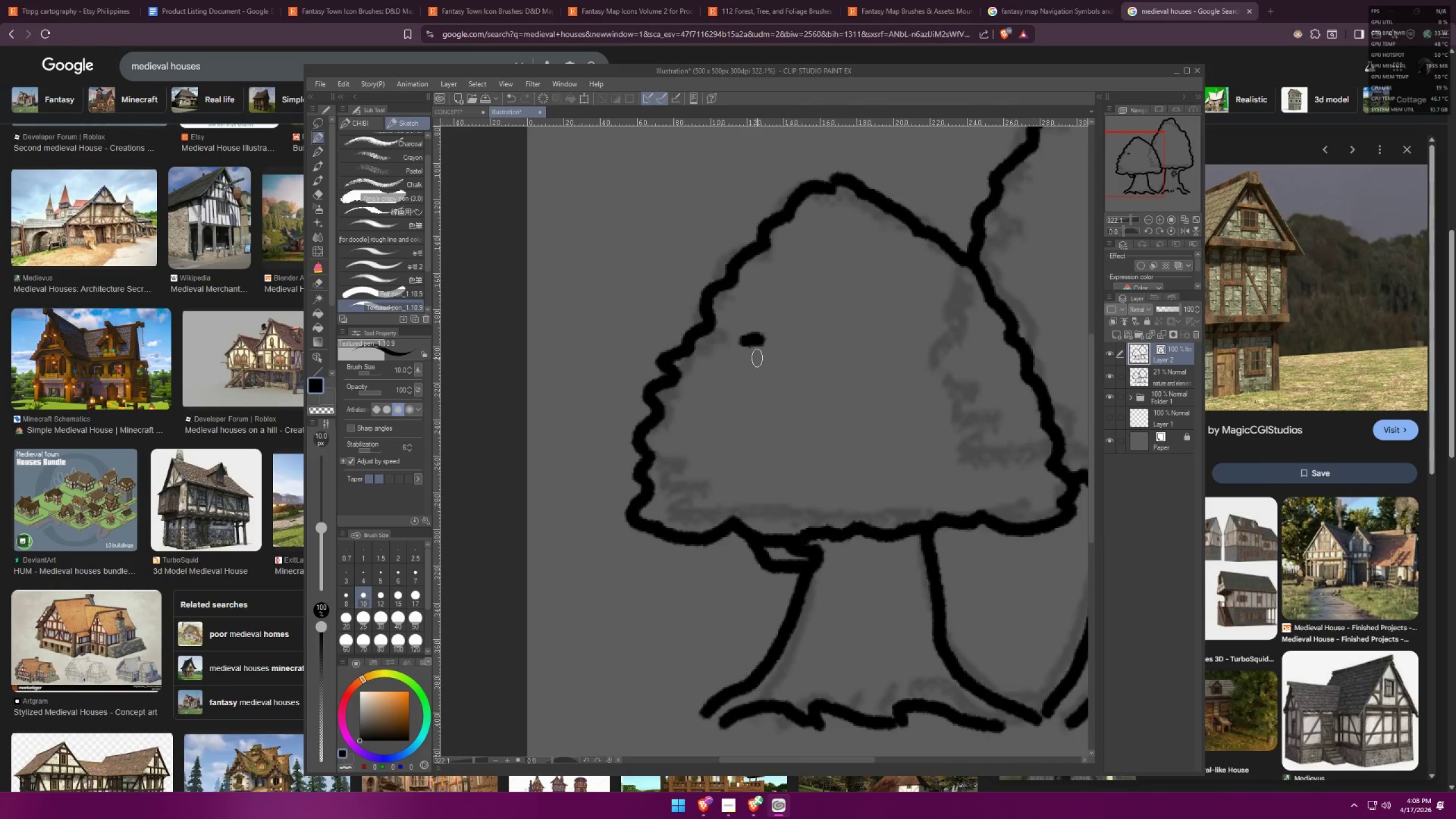 
scroll: coordinate [677, 353], scroll_direction: up, amount: 10.0
 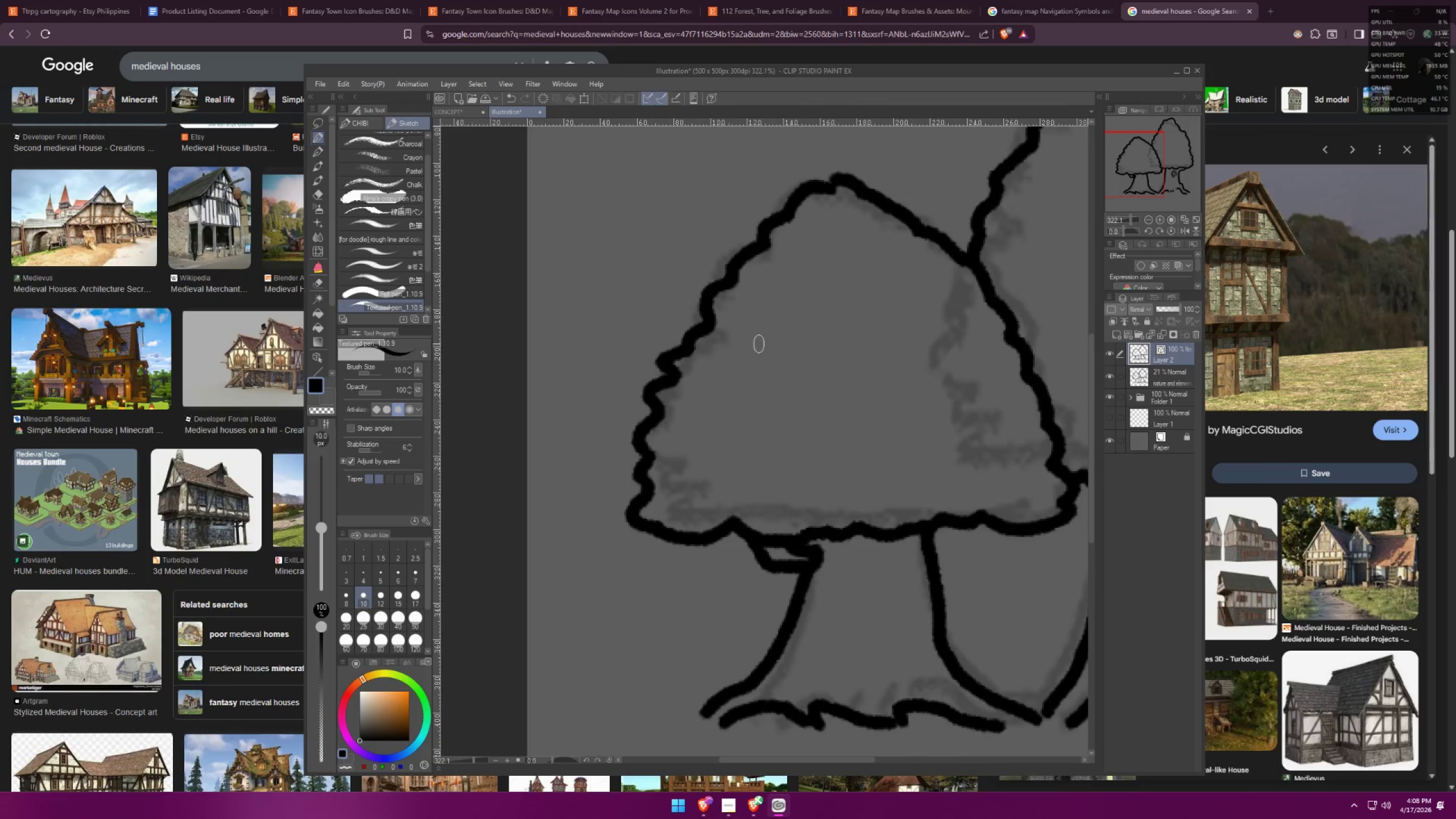 
key(Control+ControlLeft)
 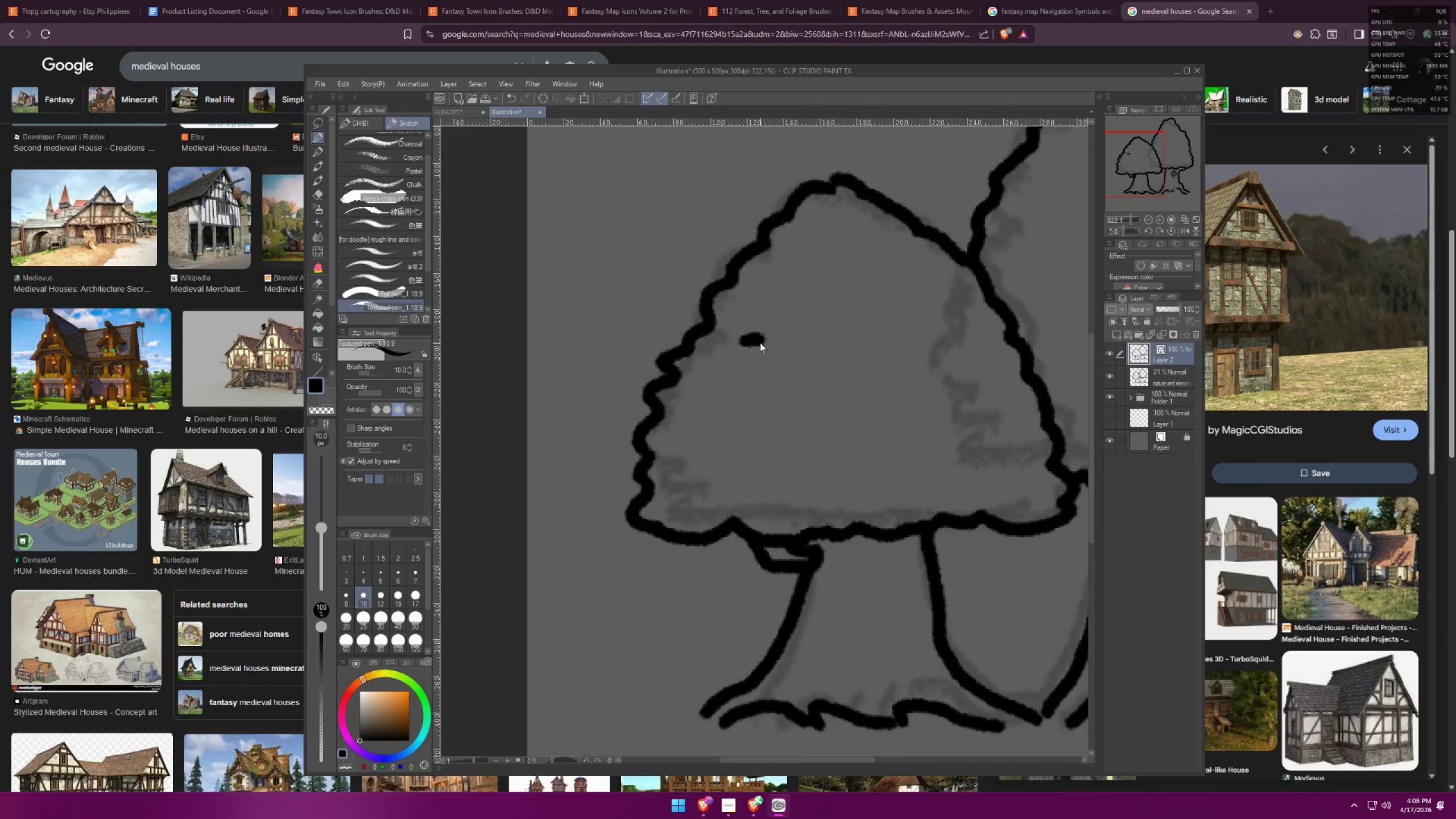 
key(Control+Z)
 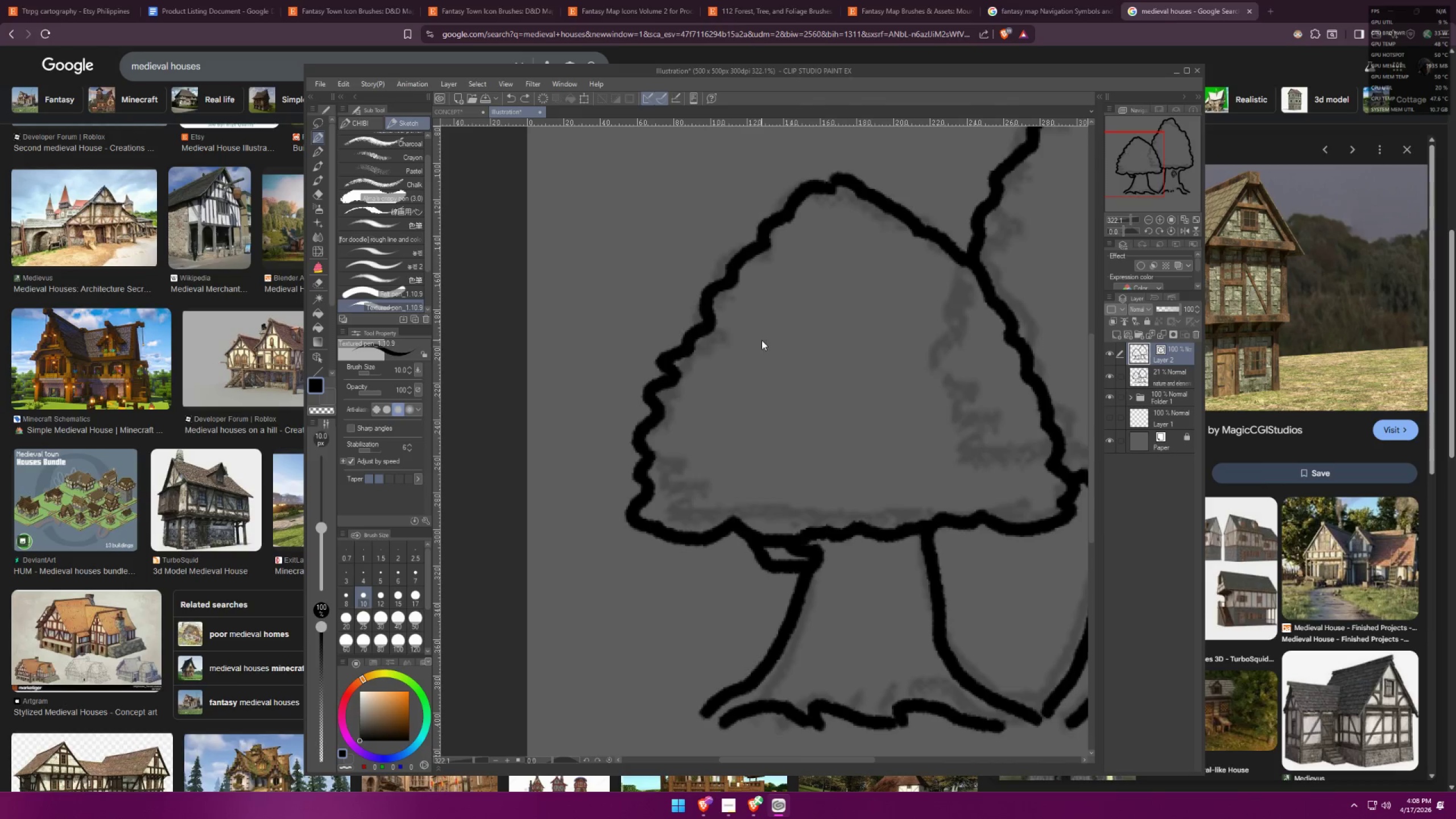 
left_click_drag(start_coordinate=[762, 339], to_coordinate=[747, 348])
 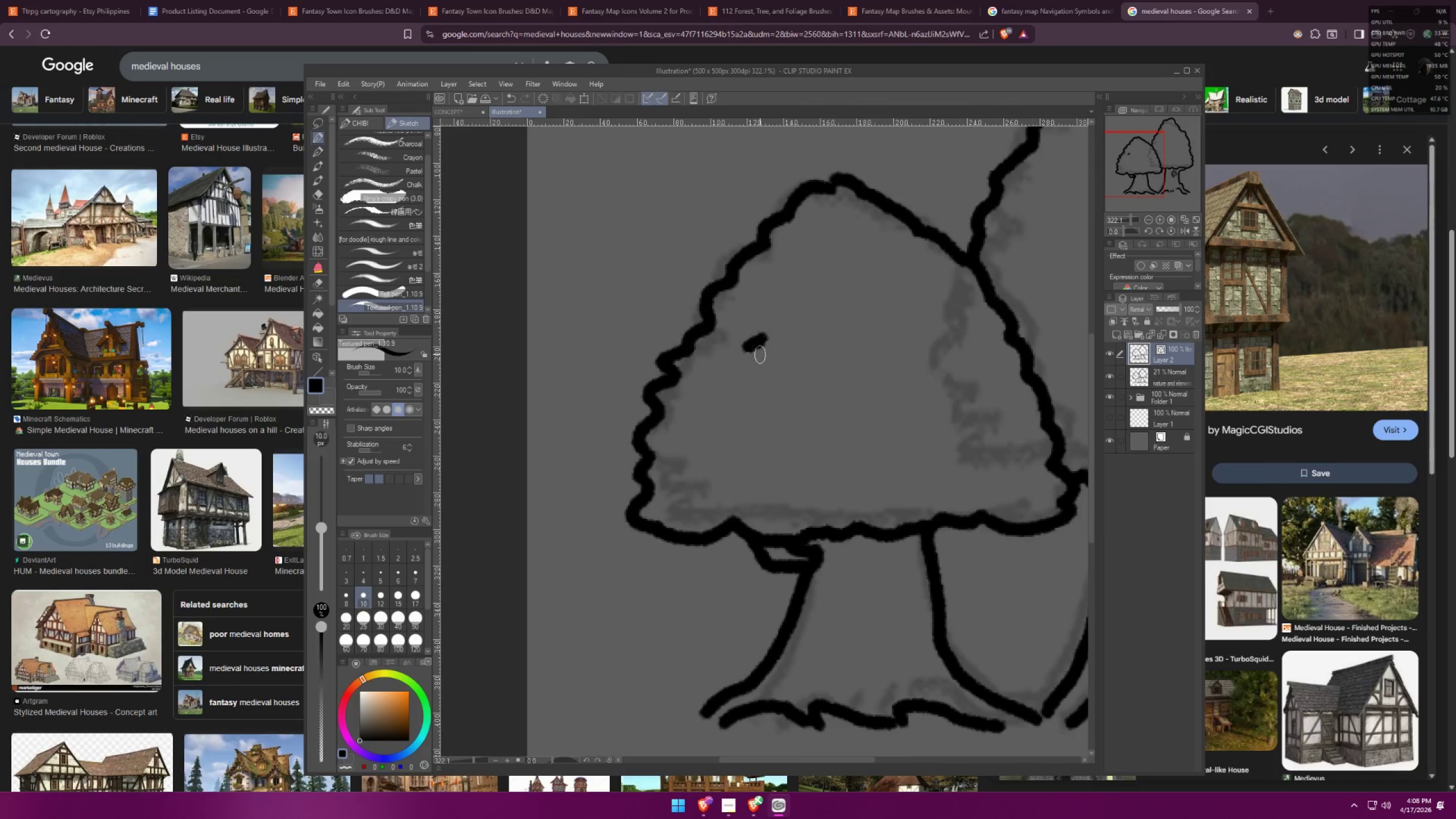 
left_click_drag(start_coordinate=[763, 355], to_coordinate=[754, 360])
 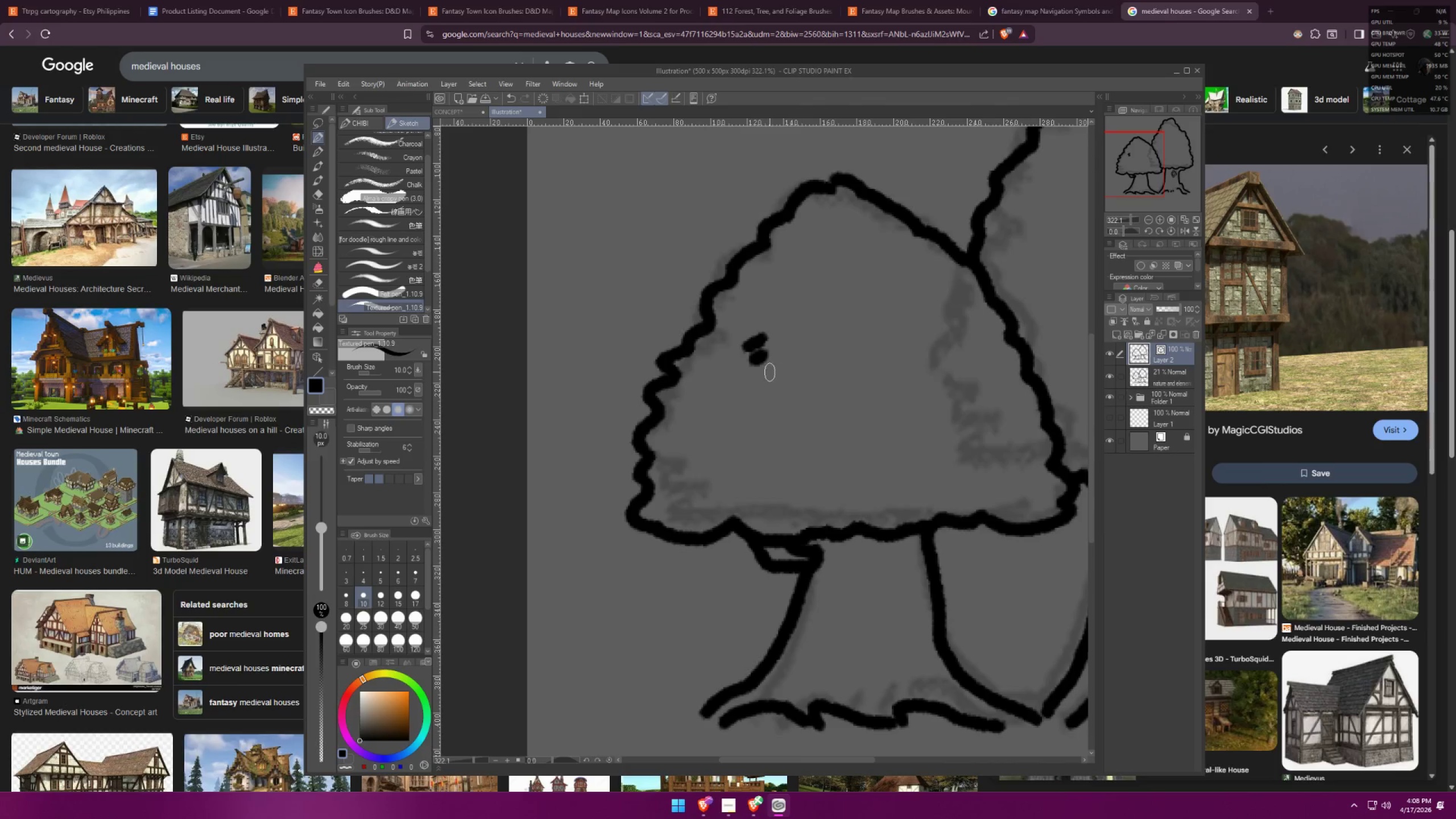 
left_click_drag(start_coordinate=[769, 372], to_coordinate=[766, 374])
 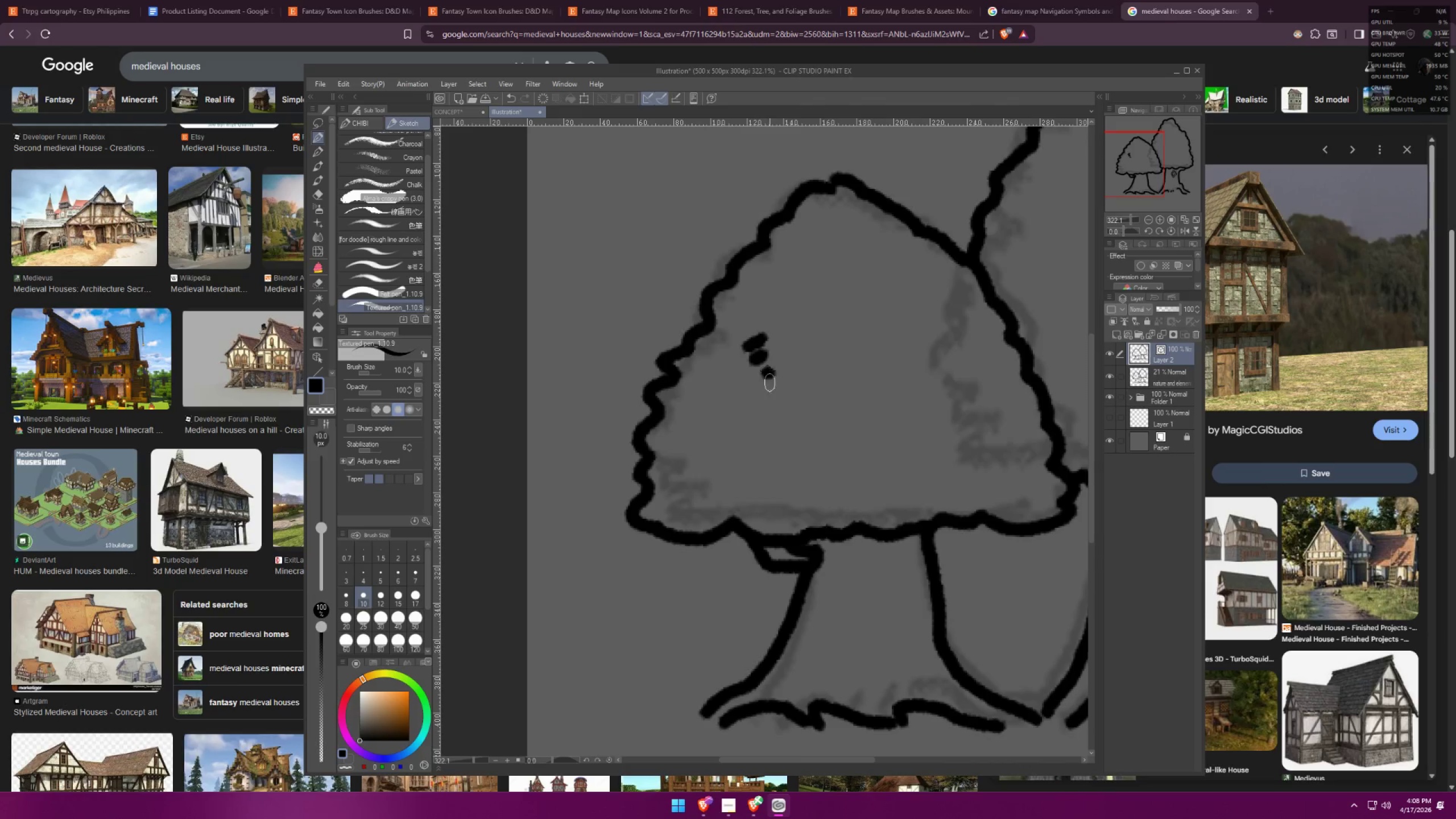 
hold_key(key=Space, duration=0.5)
 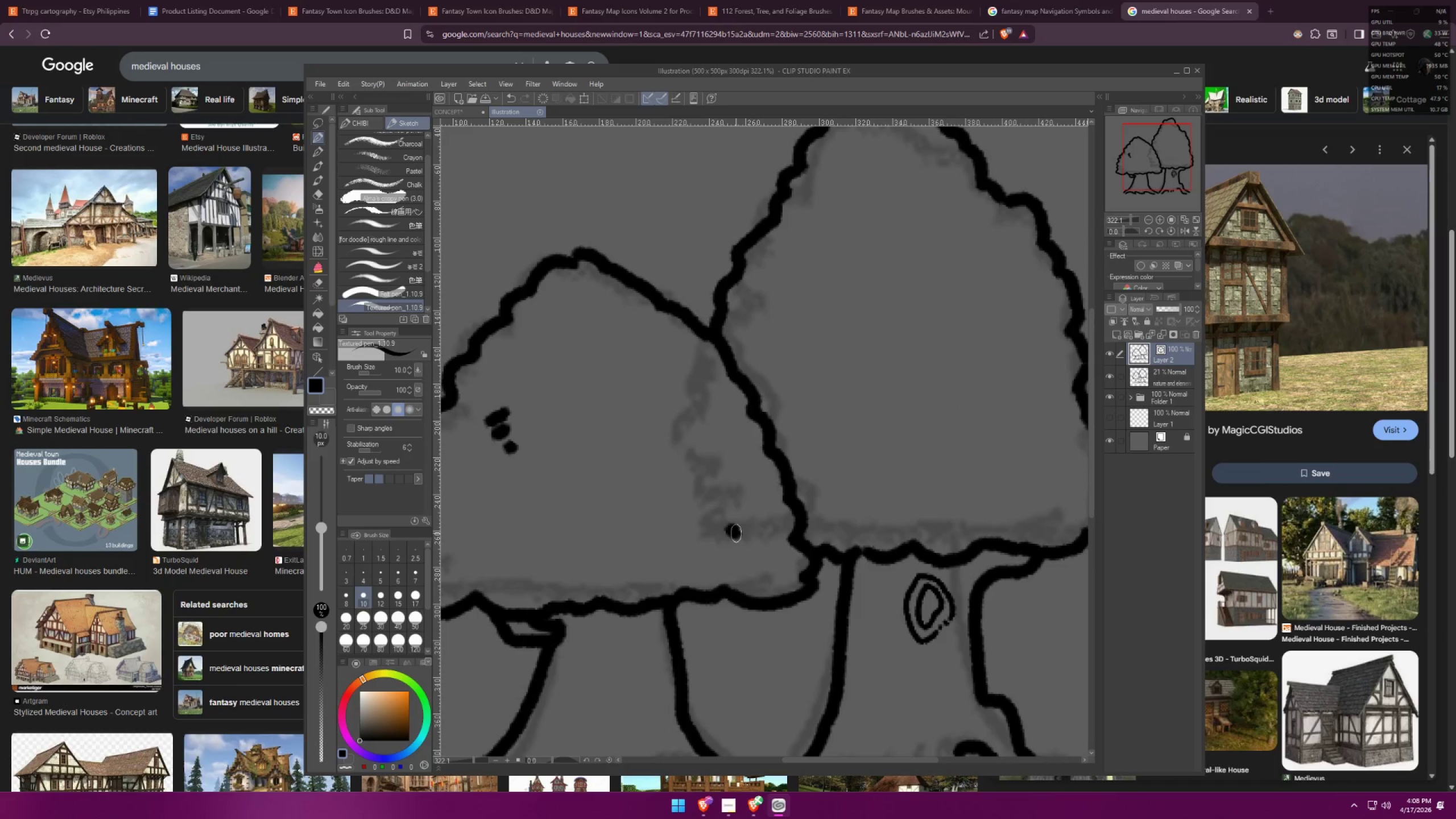 
left_click_drag(start_coordinate=[808, 478], to_coordinate=[550, 552])
 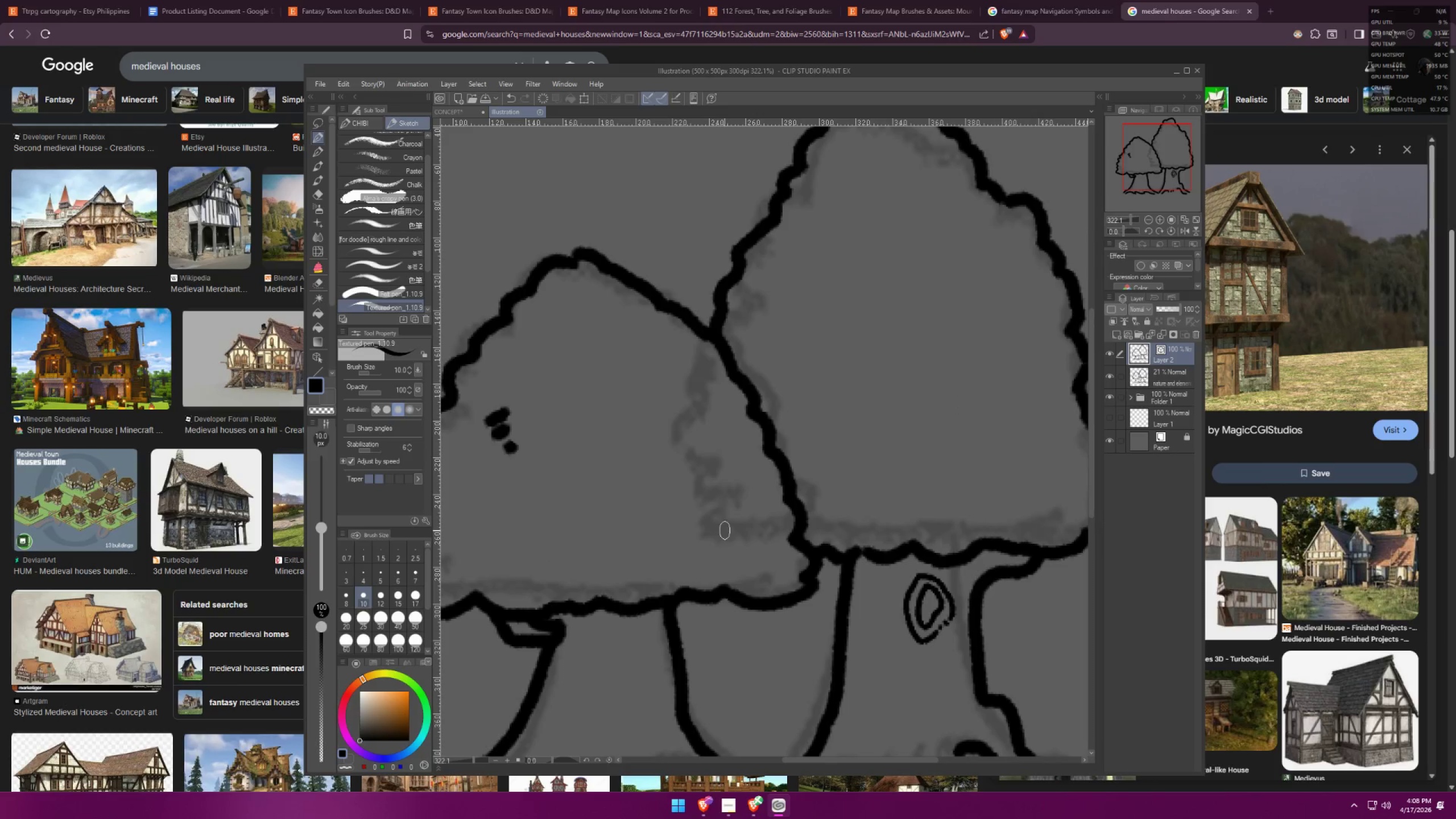 
left_click_drag(start_coordinate=[730, 530], to_coordinate=[736, 533])
 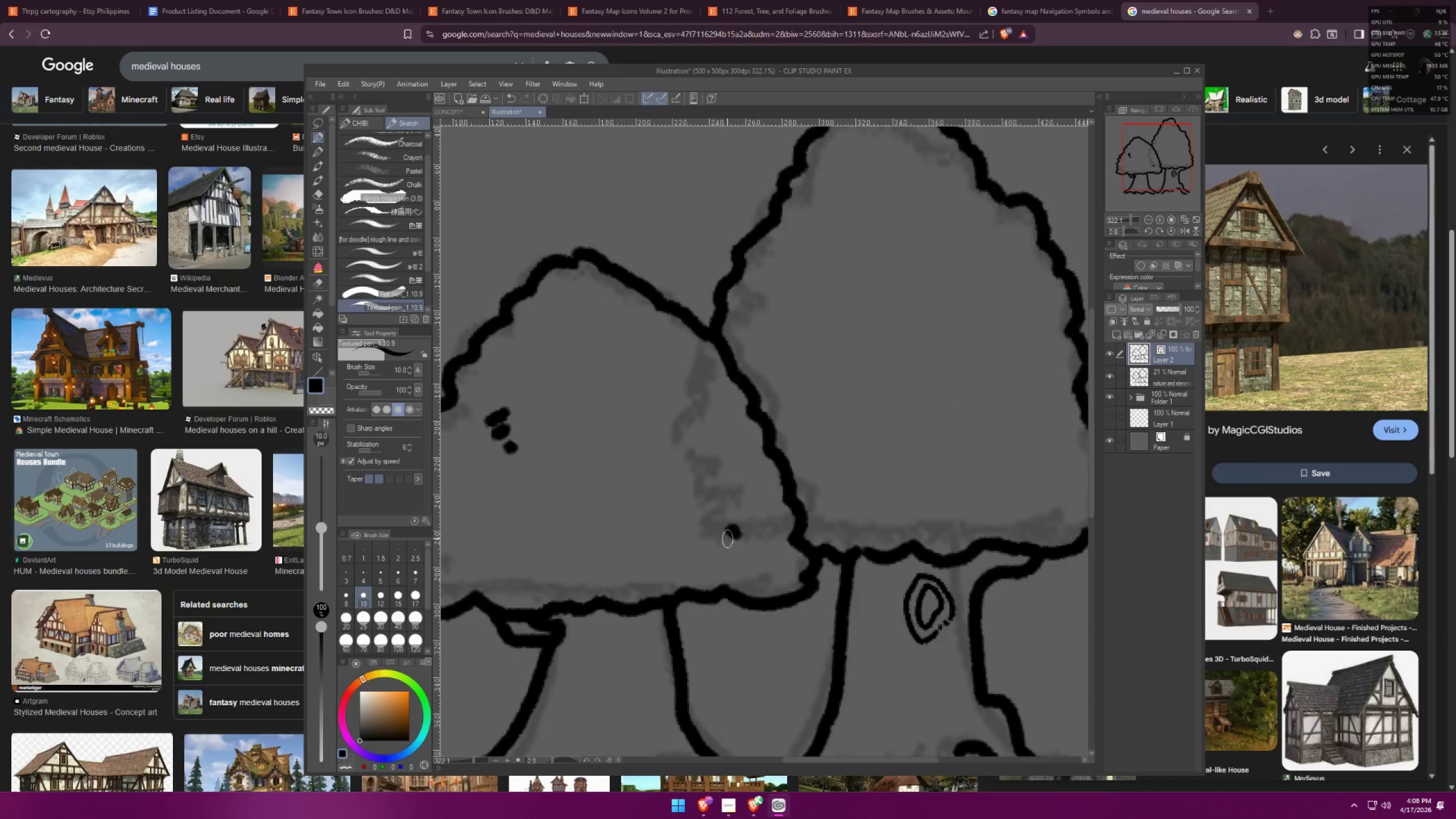 
left_click_drag(start_coordinate=[726, 540], to_coordinate=[729, 542])
 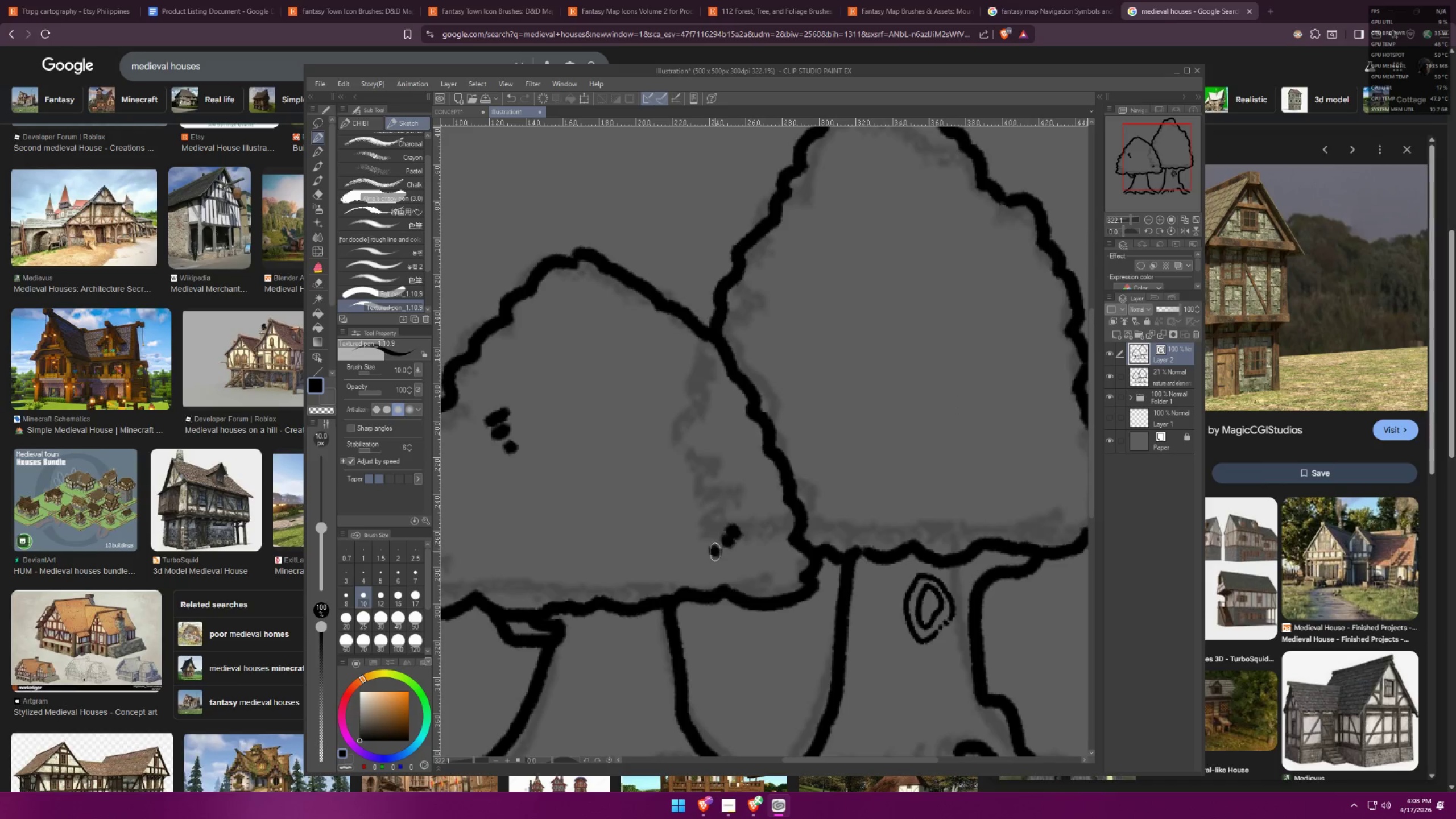 
hold_key(key=Space, duration=0.53)
 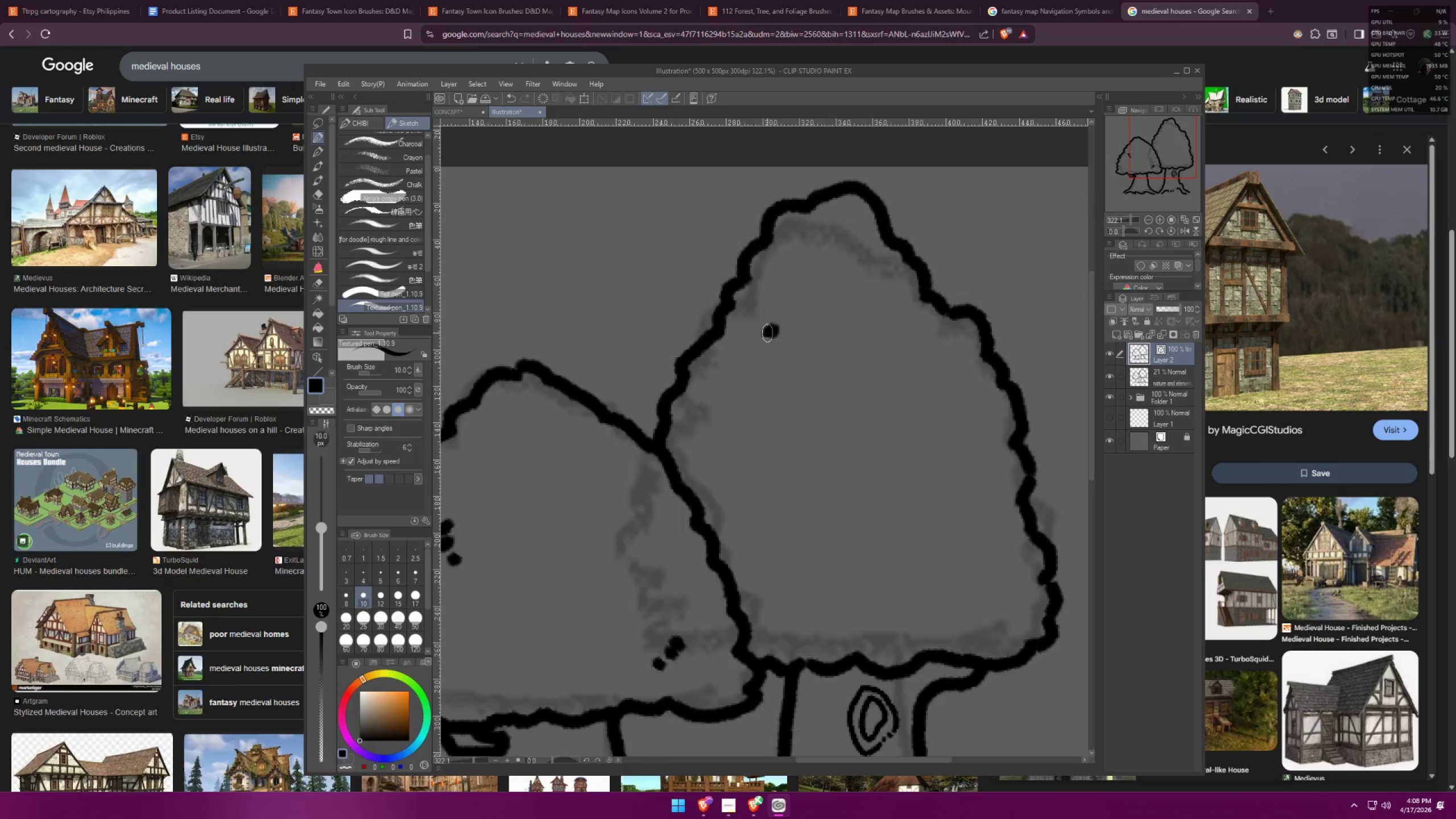 
left_click_drag(start_coordinate=[717, 371], to_coordinate=[660, 483])
 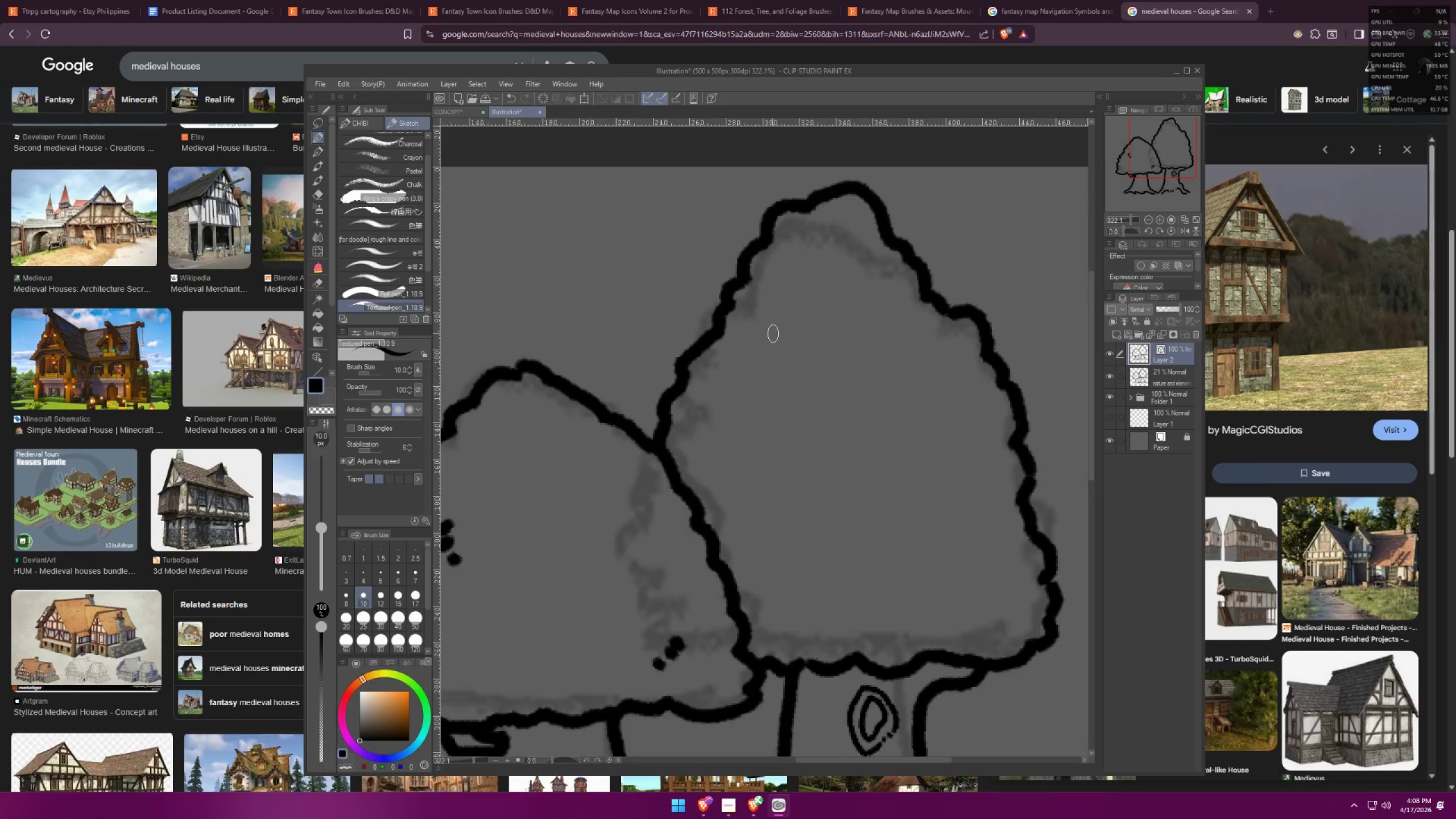 
left_click_drag(start_coordinate=[774, 330], to_coordinate=[764, 333])
 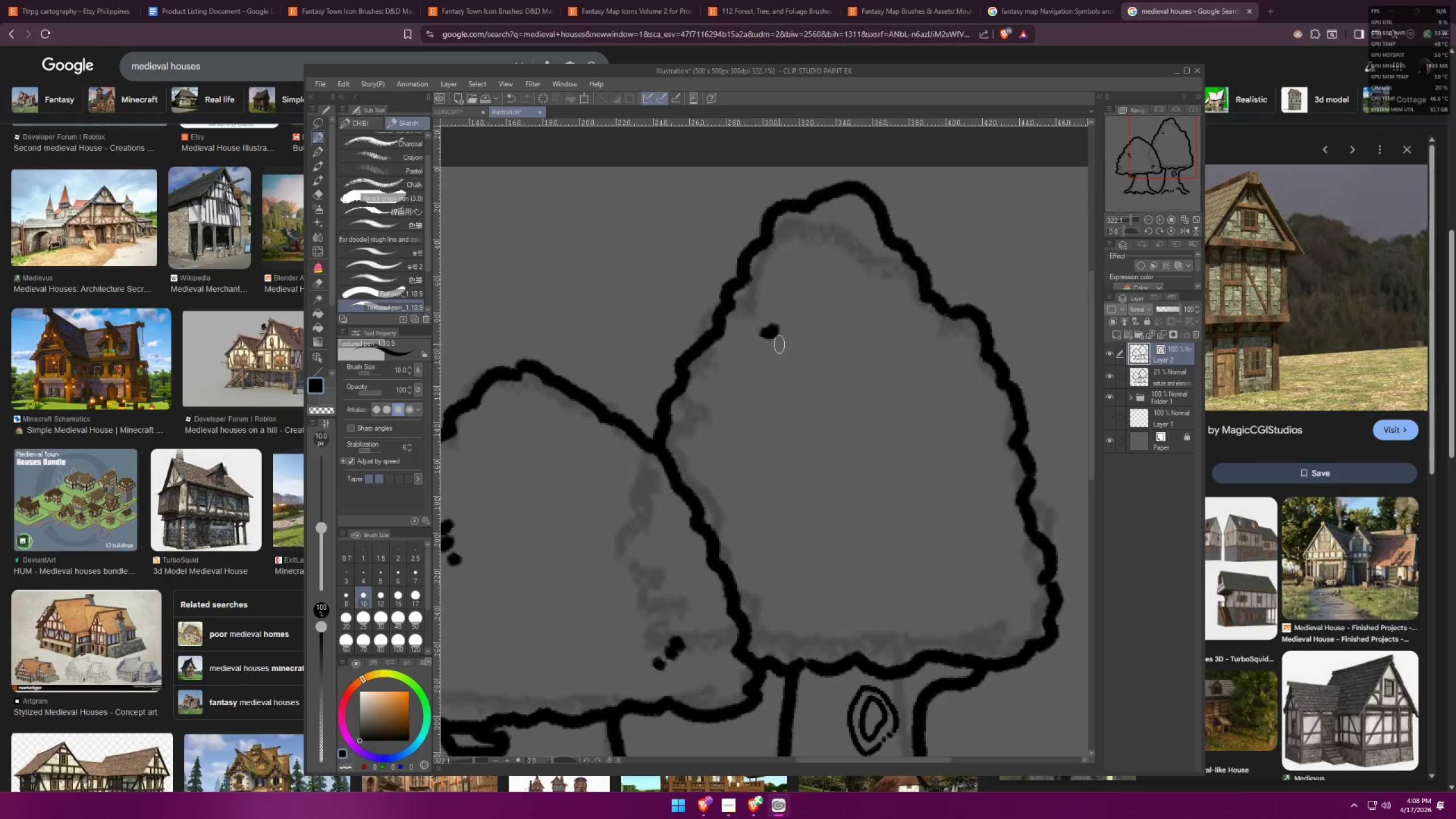 
left_click_drag(start_coordinate=[776, 343], to_coordinate=[771, 345])
 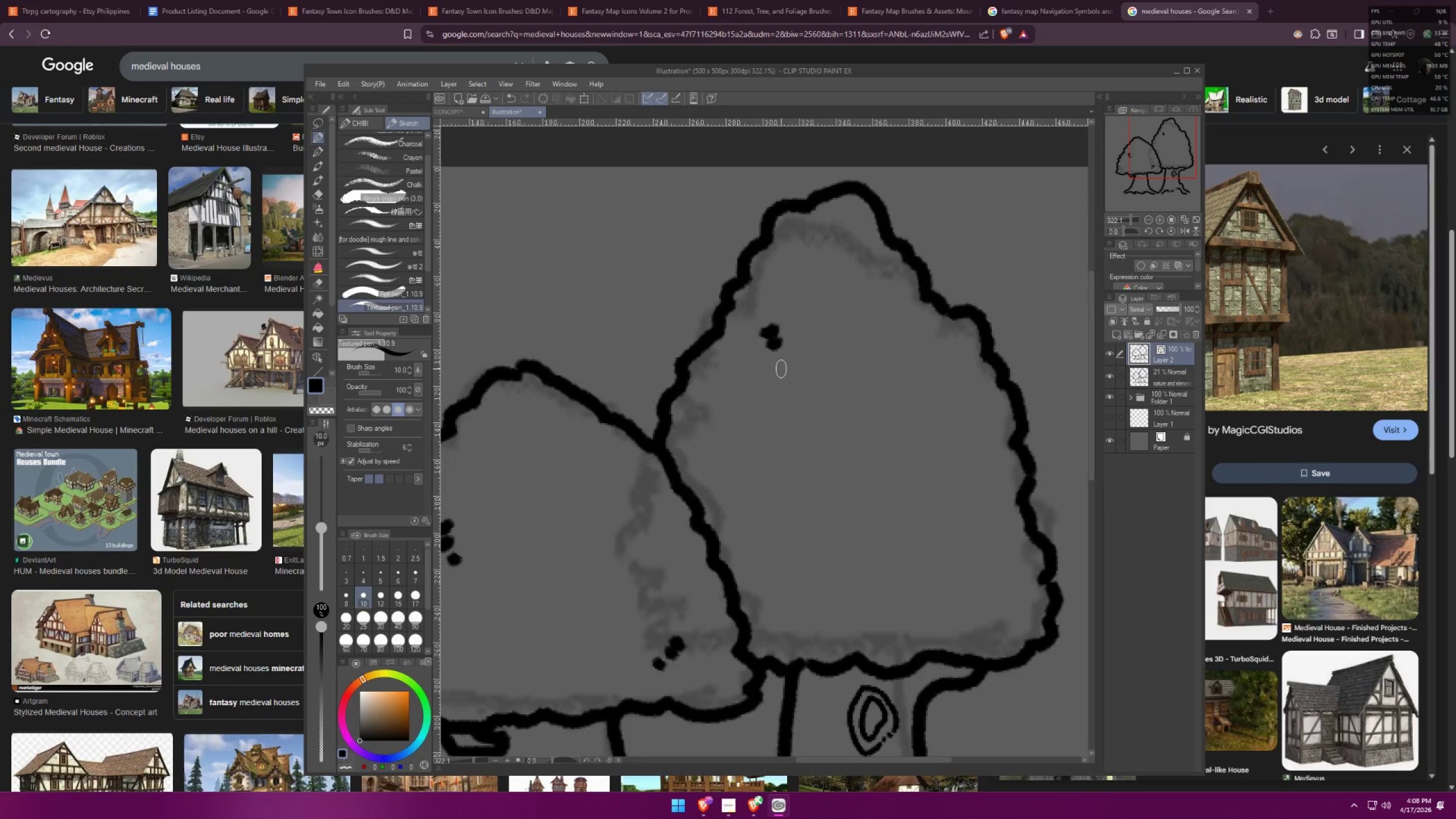 
left_click_drag(start_coordinate=[779, 366], to_coordinate=[772, 368])
 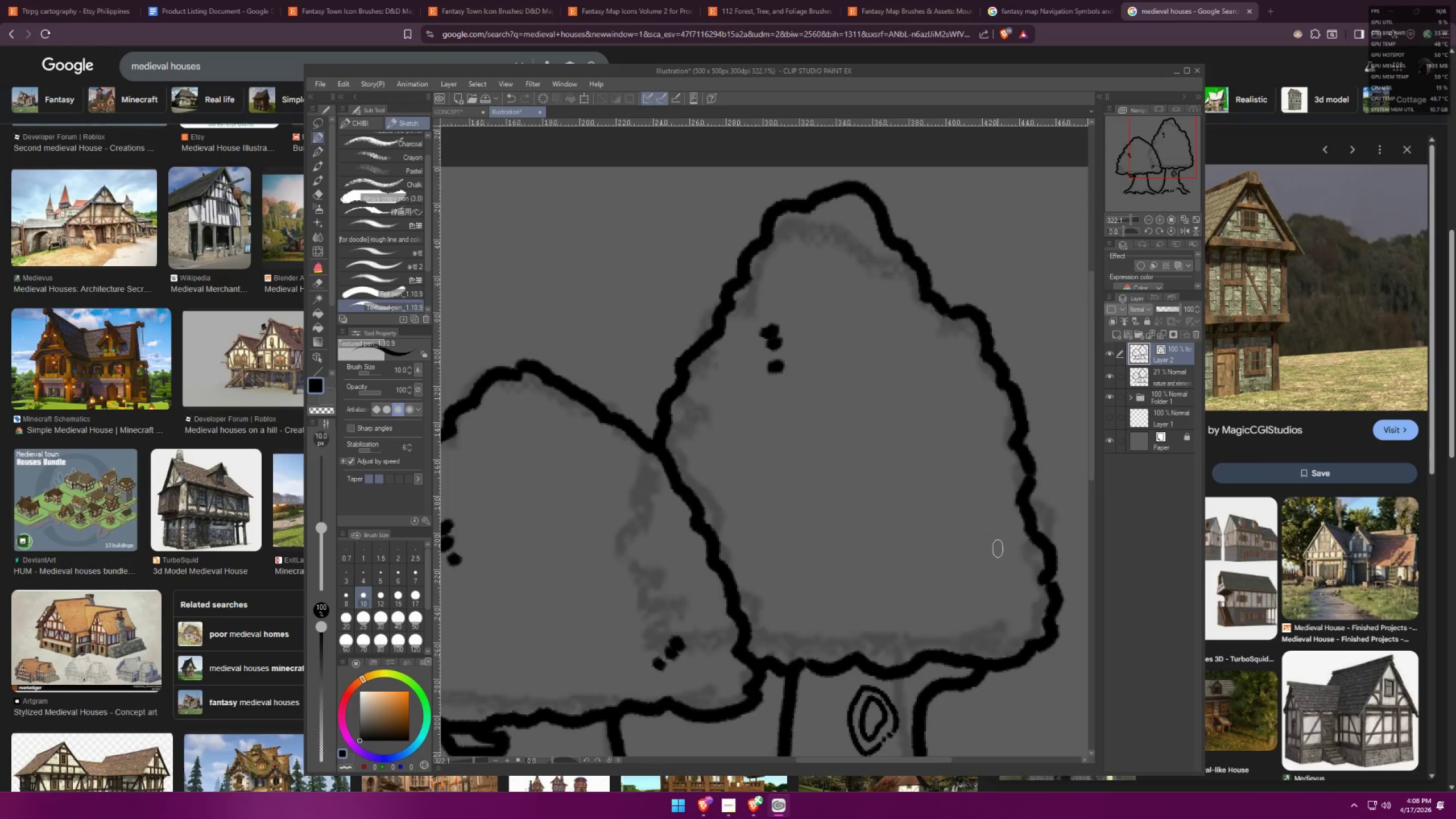 
left_click_drag(start_coordinate=[991, 530], to_coordinate=[1005, 540])
 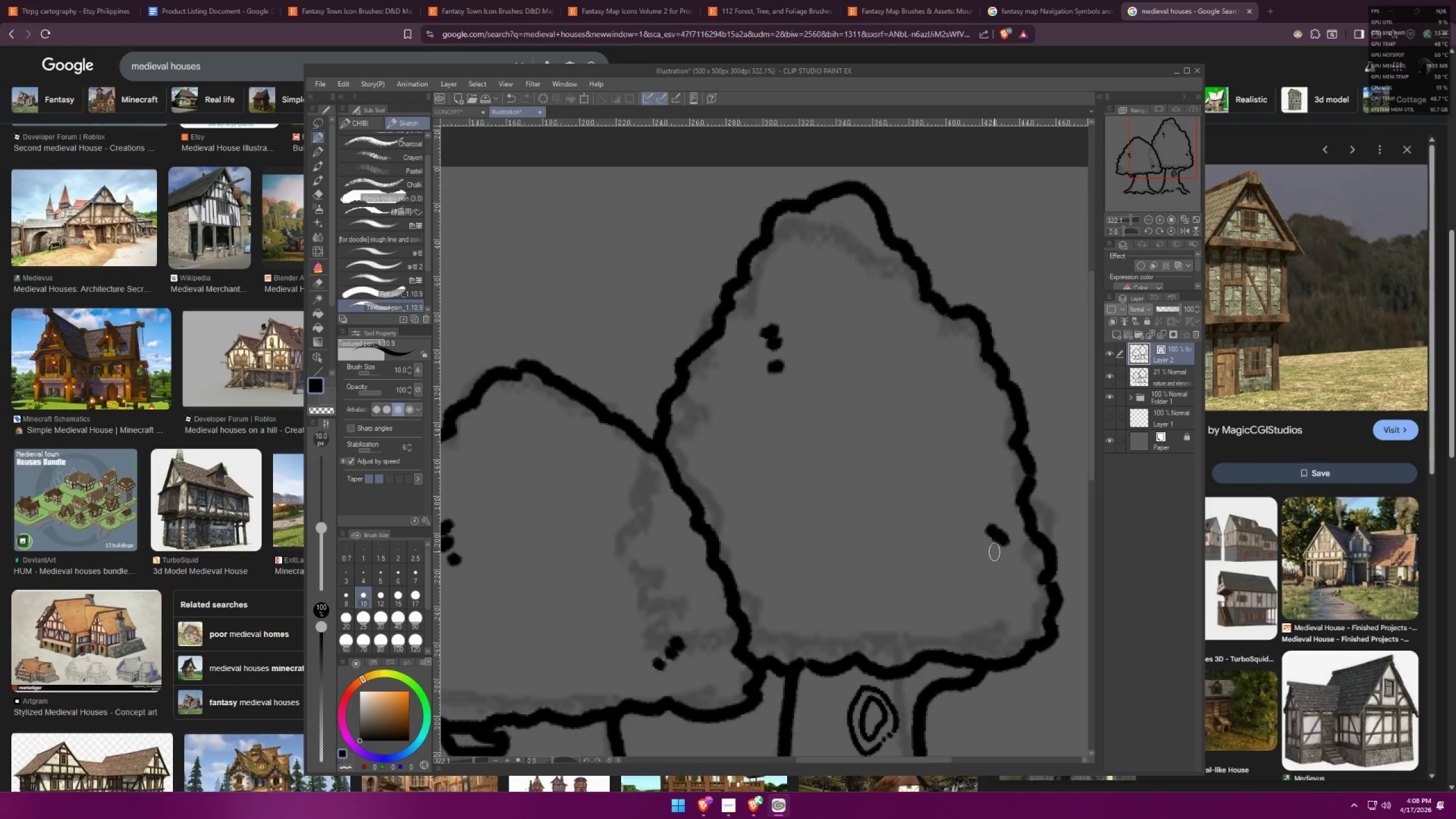 
left_click_drag(start_coordinate=[992, 549], to_coordinate=[999, 553])
 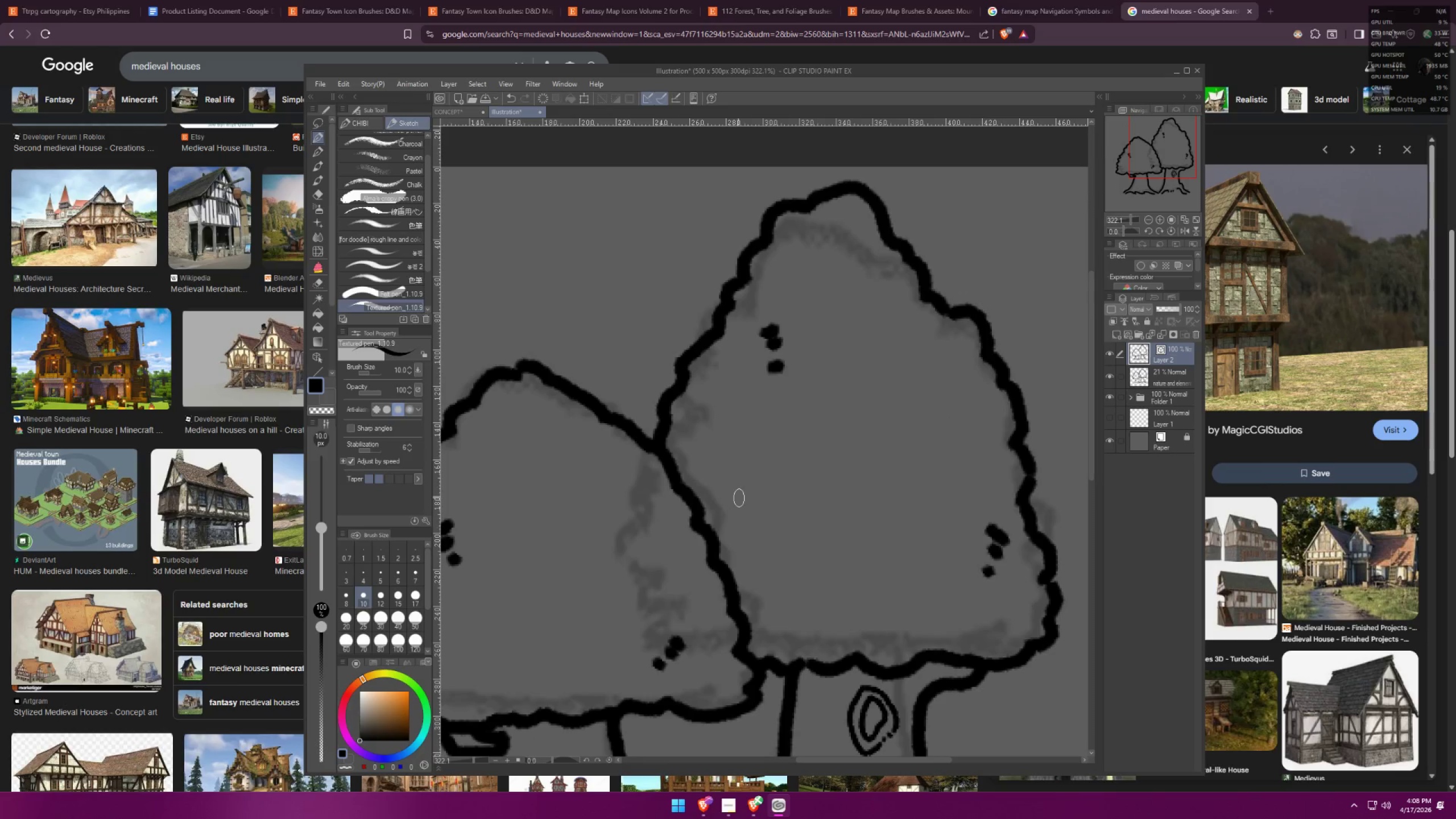 
left_click_drag(start_coordinate=[751, 492], to_coordinate=[744, 495])
 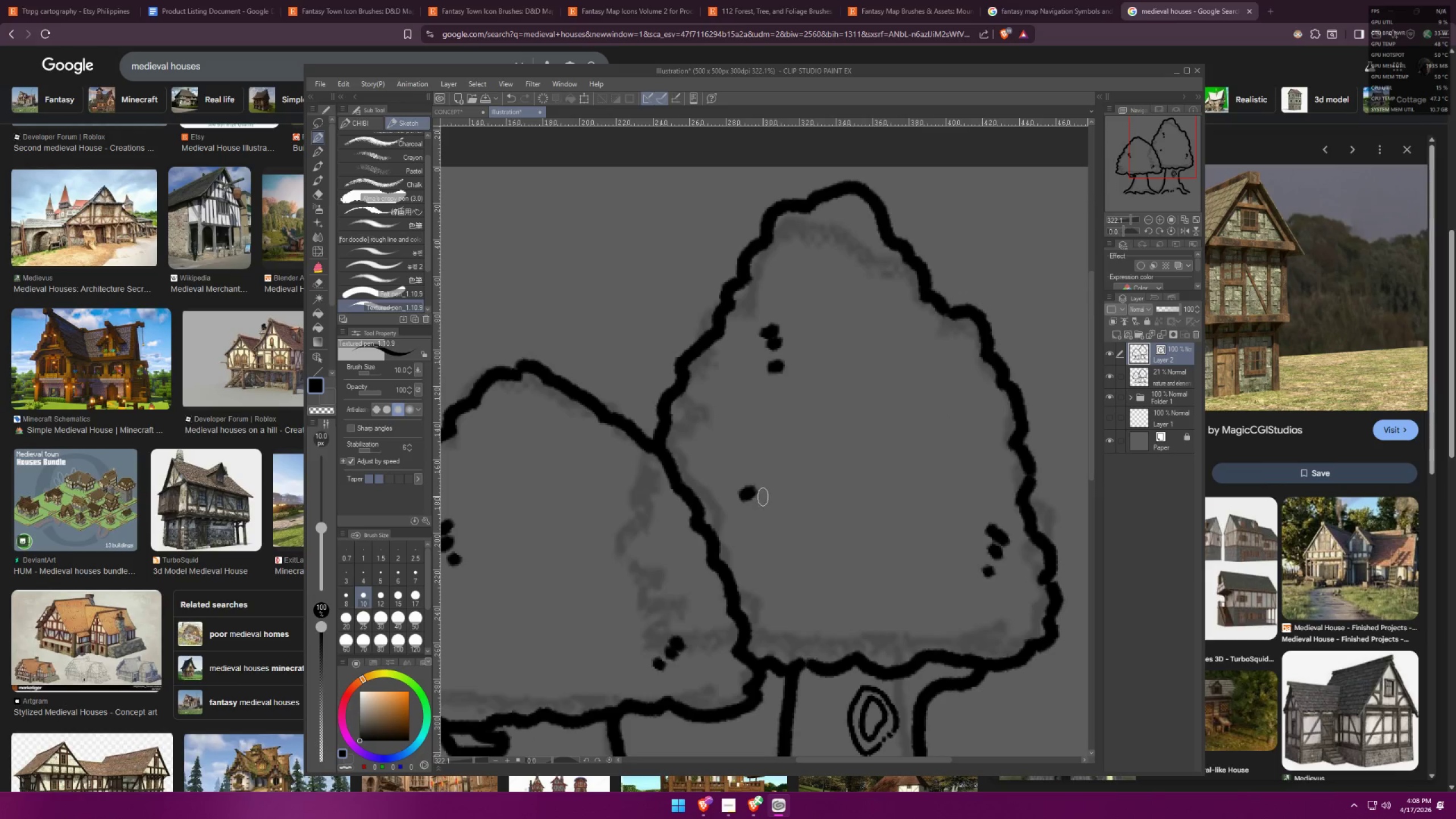 
left_click_drag(start_coordinate=[760, 499], to_coordinate=[755, 503])
 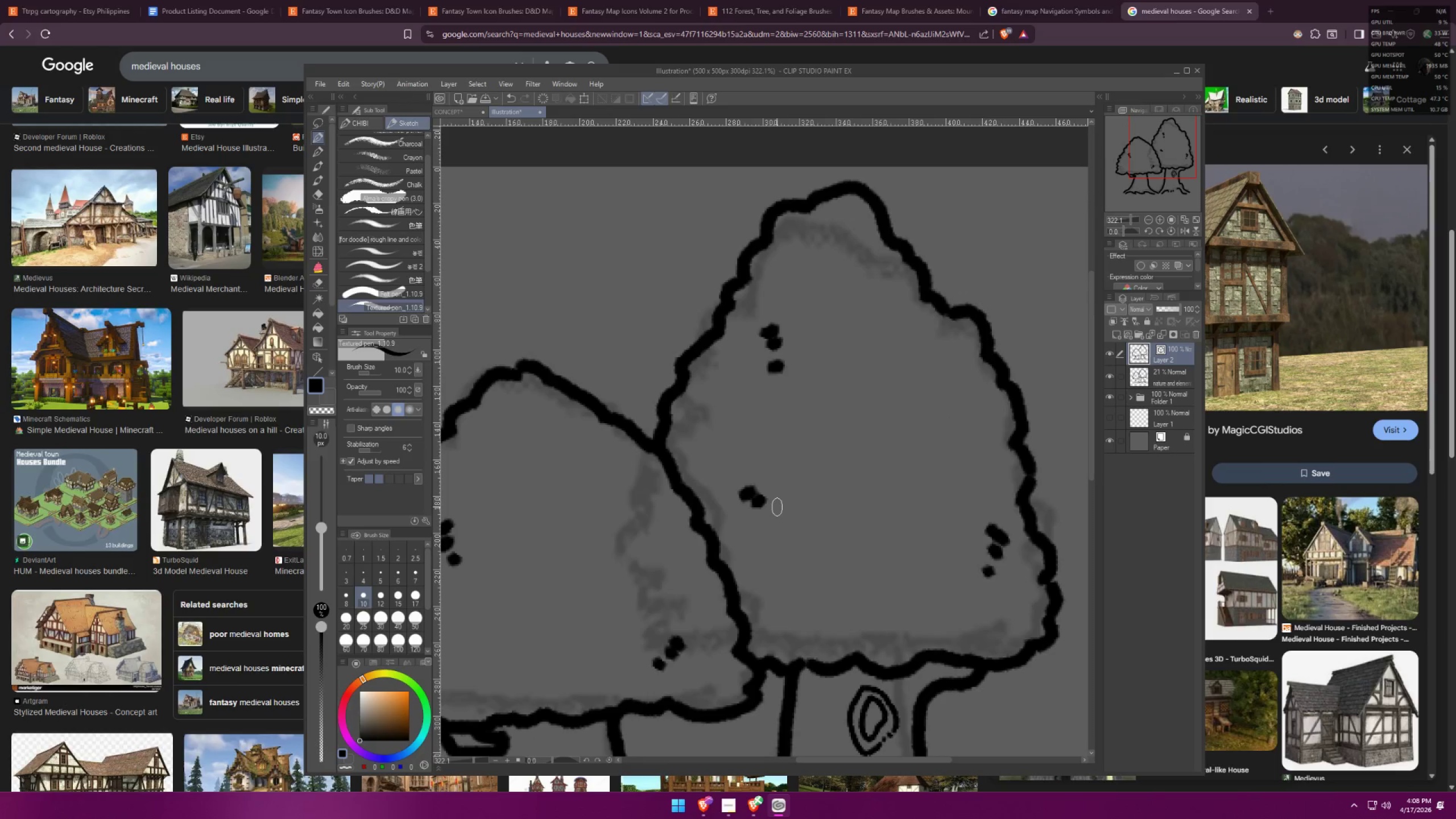 
left_click_drag(start_coordinate=[777, 507], to_coordinate=[774, 511])
 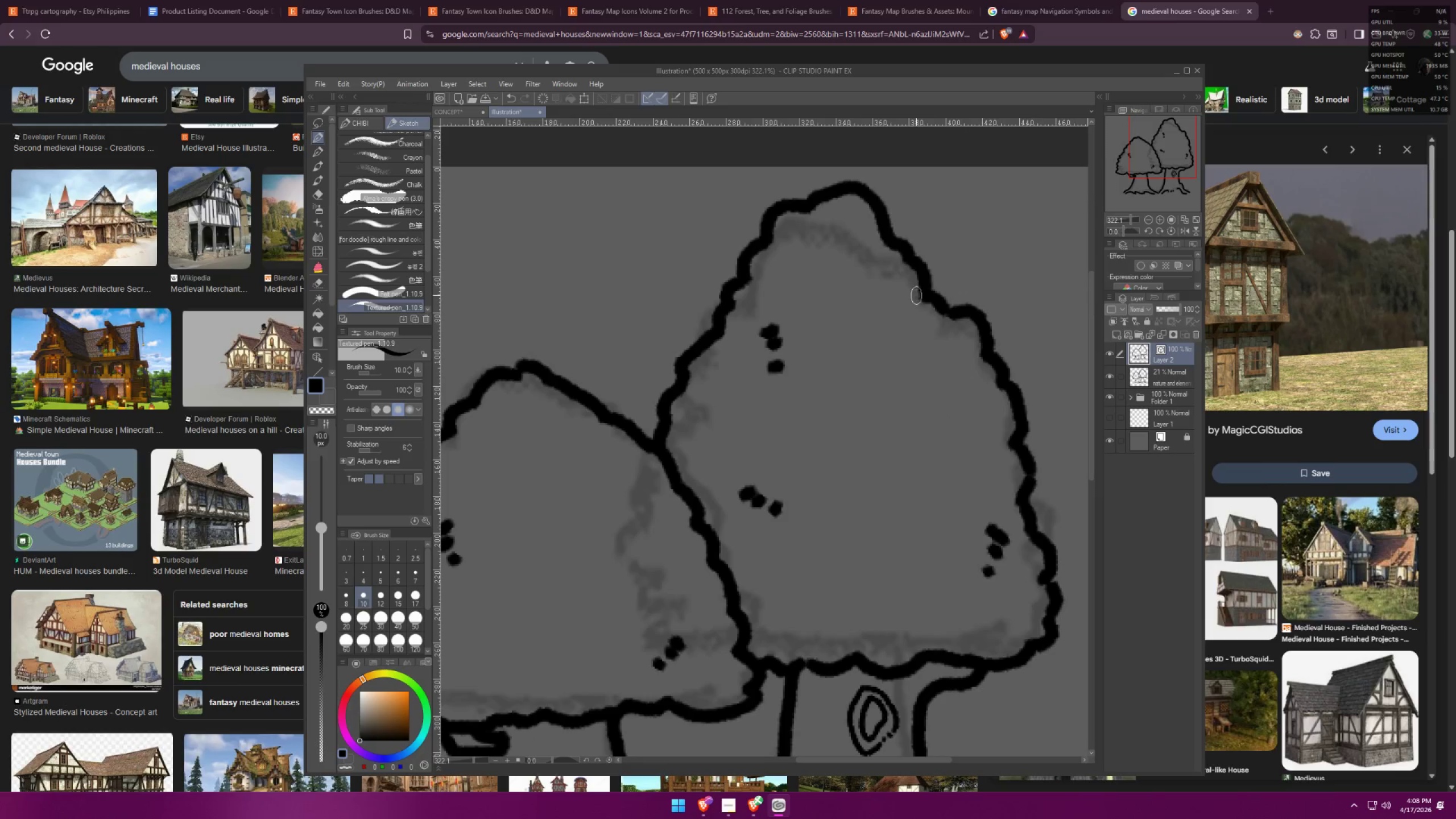 
left_click_drag(start_coordinate=[900, 300], to_coordinate=[896, 308])
 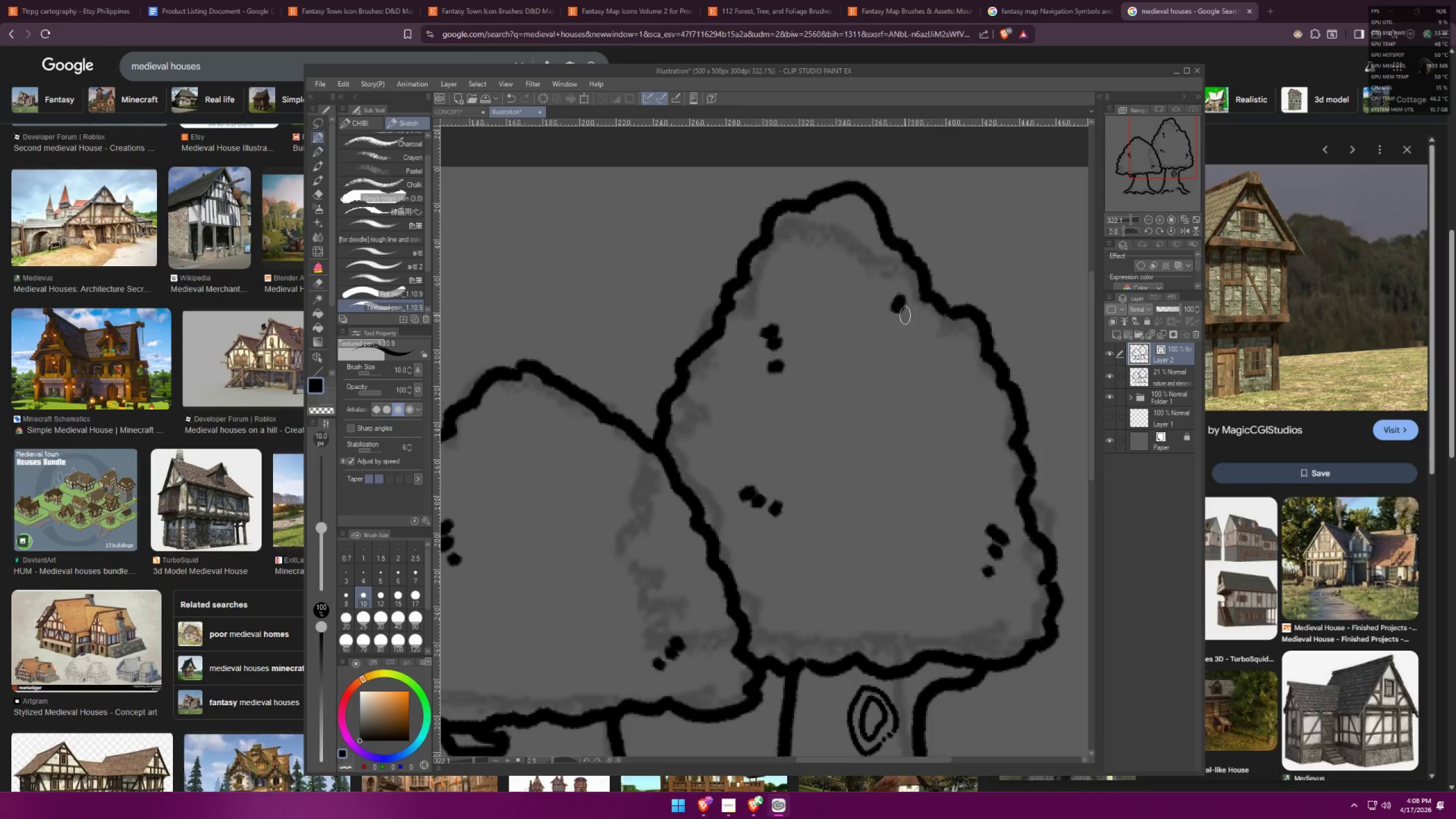 
left_click_drag(start_coordinate=[908, 317], to_coordinate=[905, 321])
 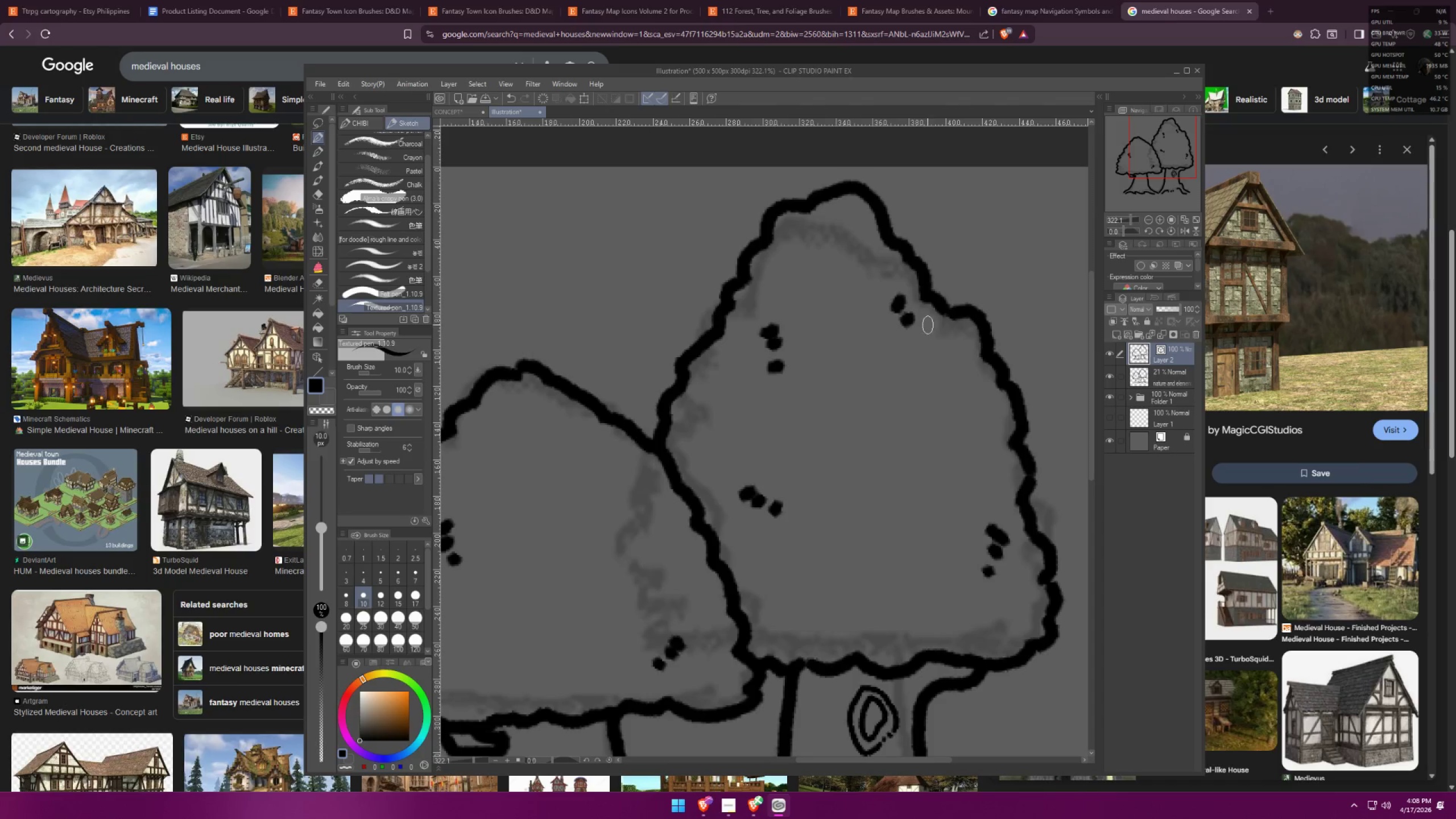 
left_click_drag(start_coordinate=[928, 325], to_coordinate=[925, 328])
 